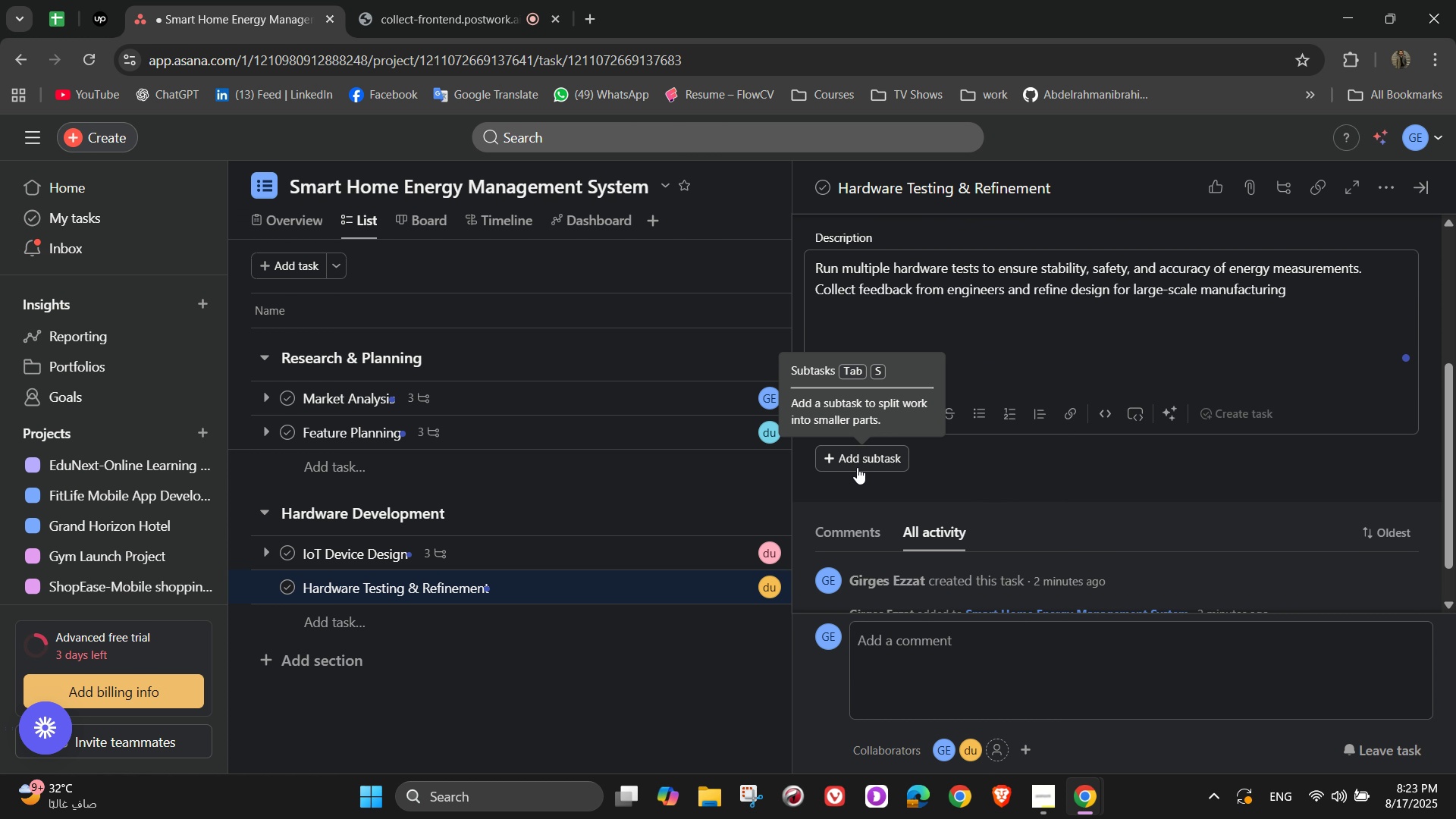 
left_click([857, 467])
 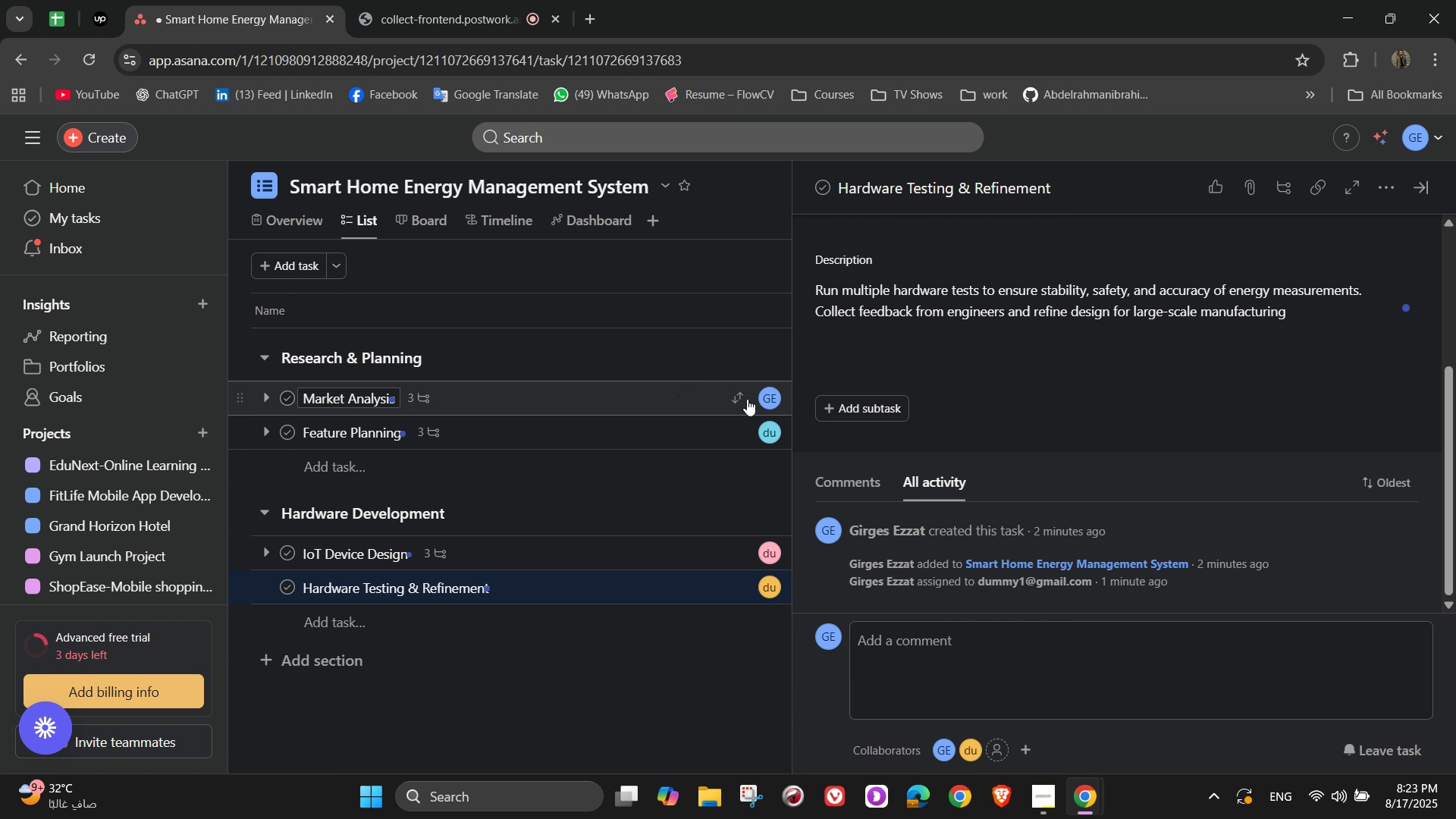 
left_click([867, 400])
 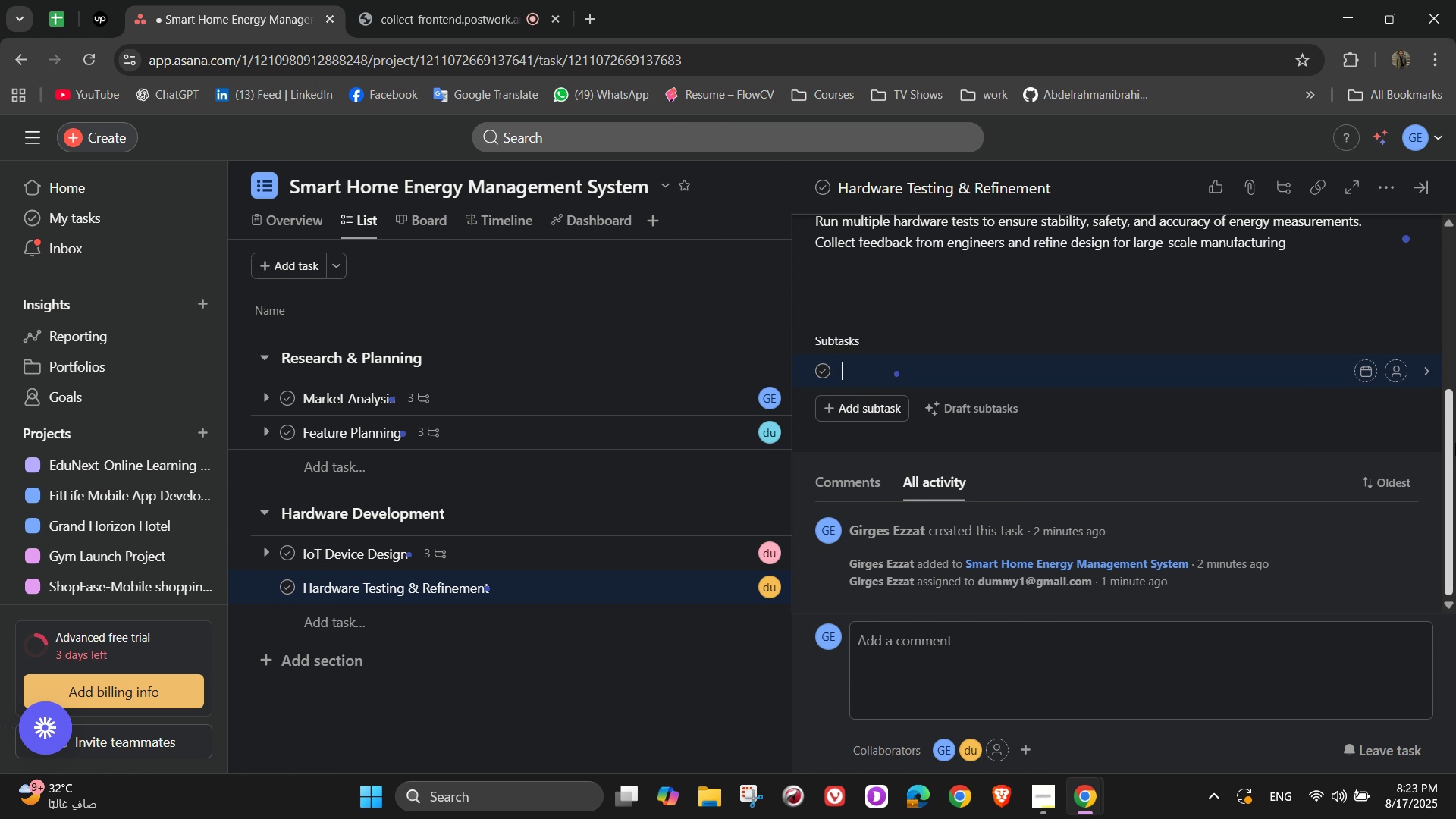 
type(Test durability inder heavy lp)
key(Backspace)
type(oad)
 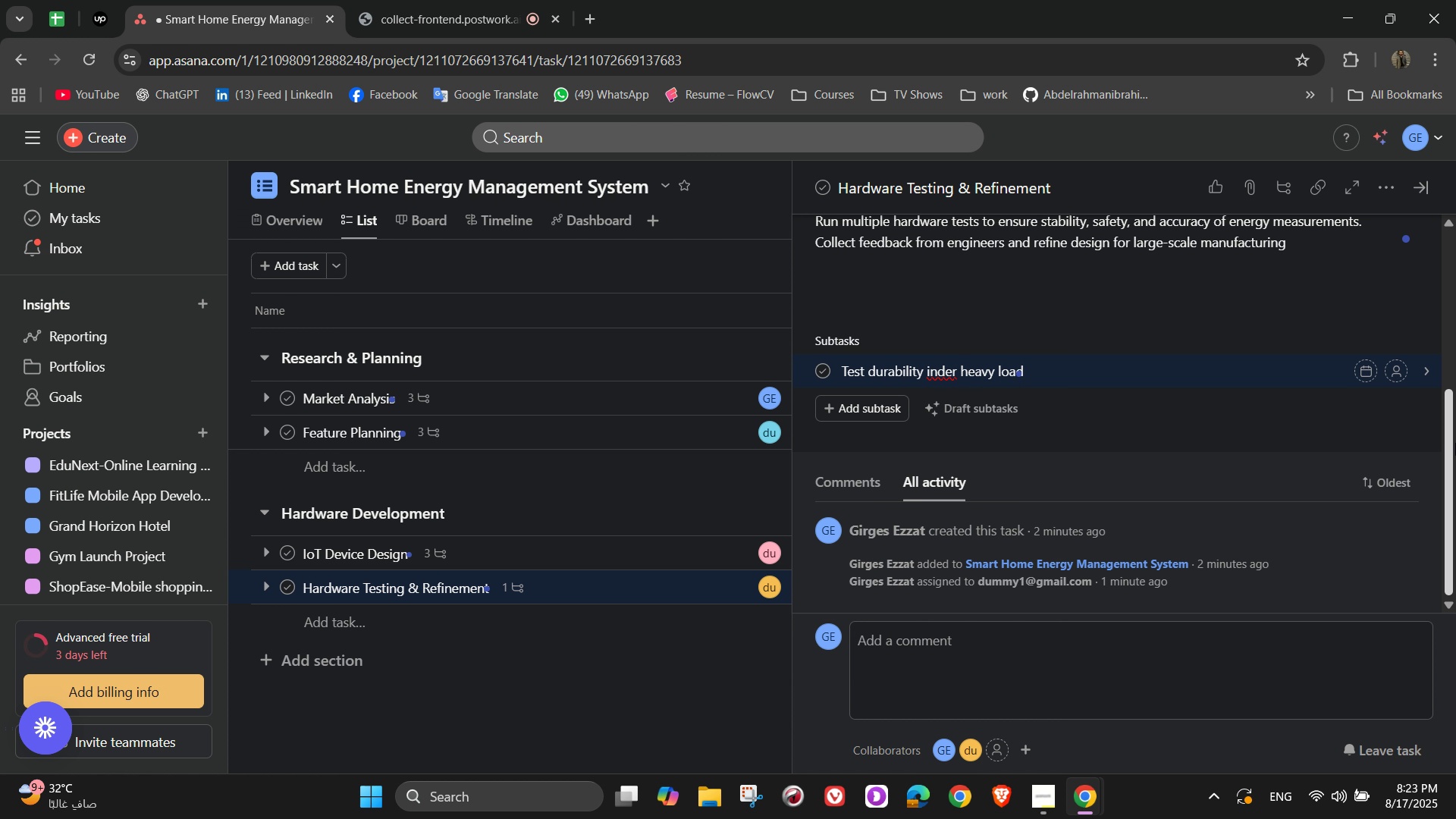 
double_click([942, 406])
 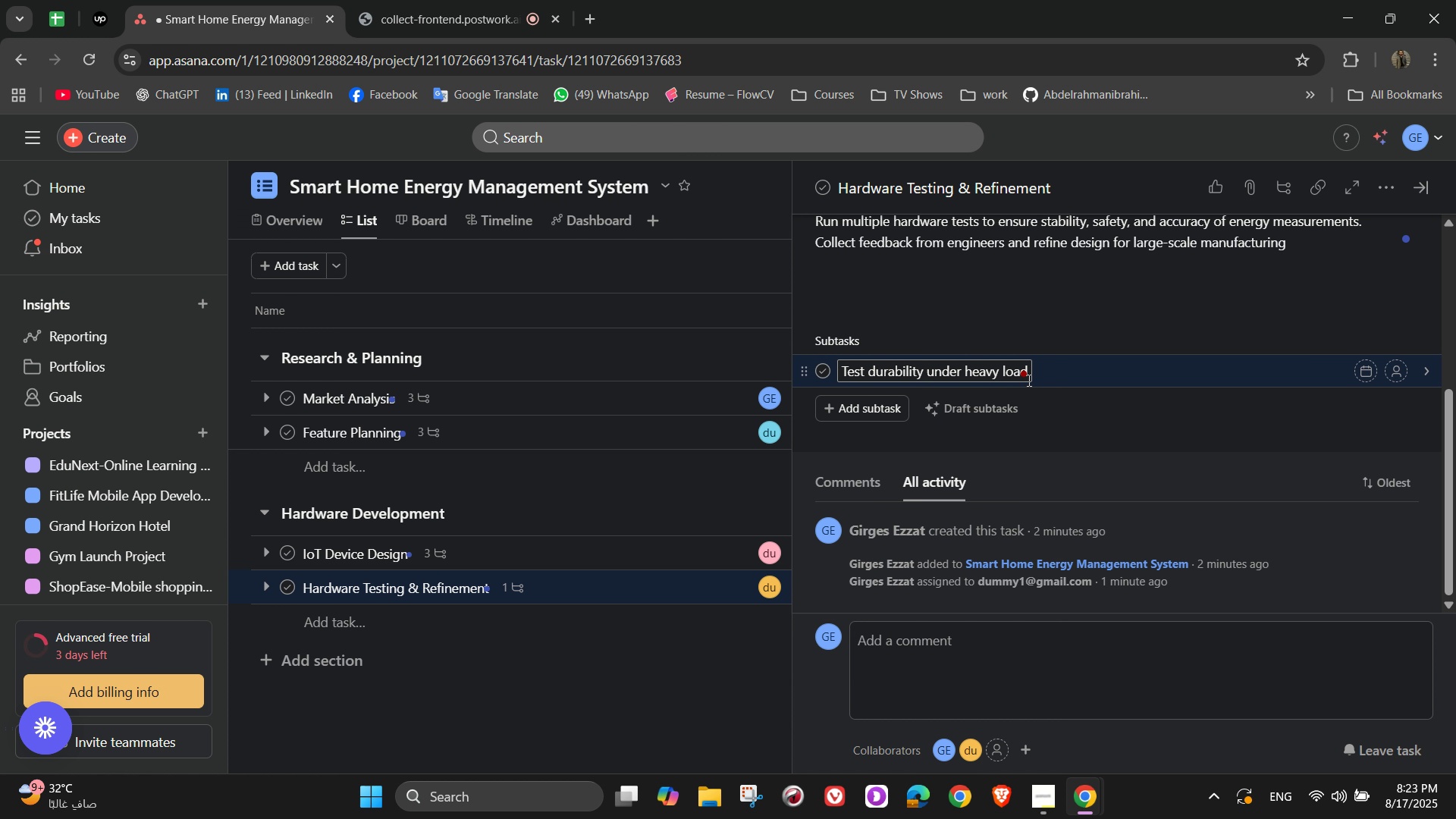 
left_click([1028, 380])
 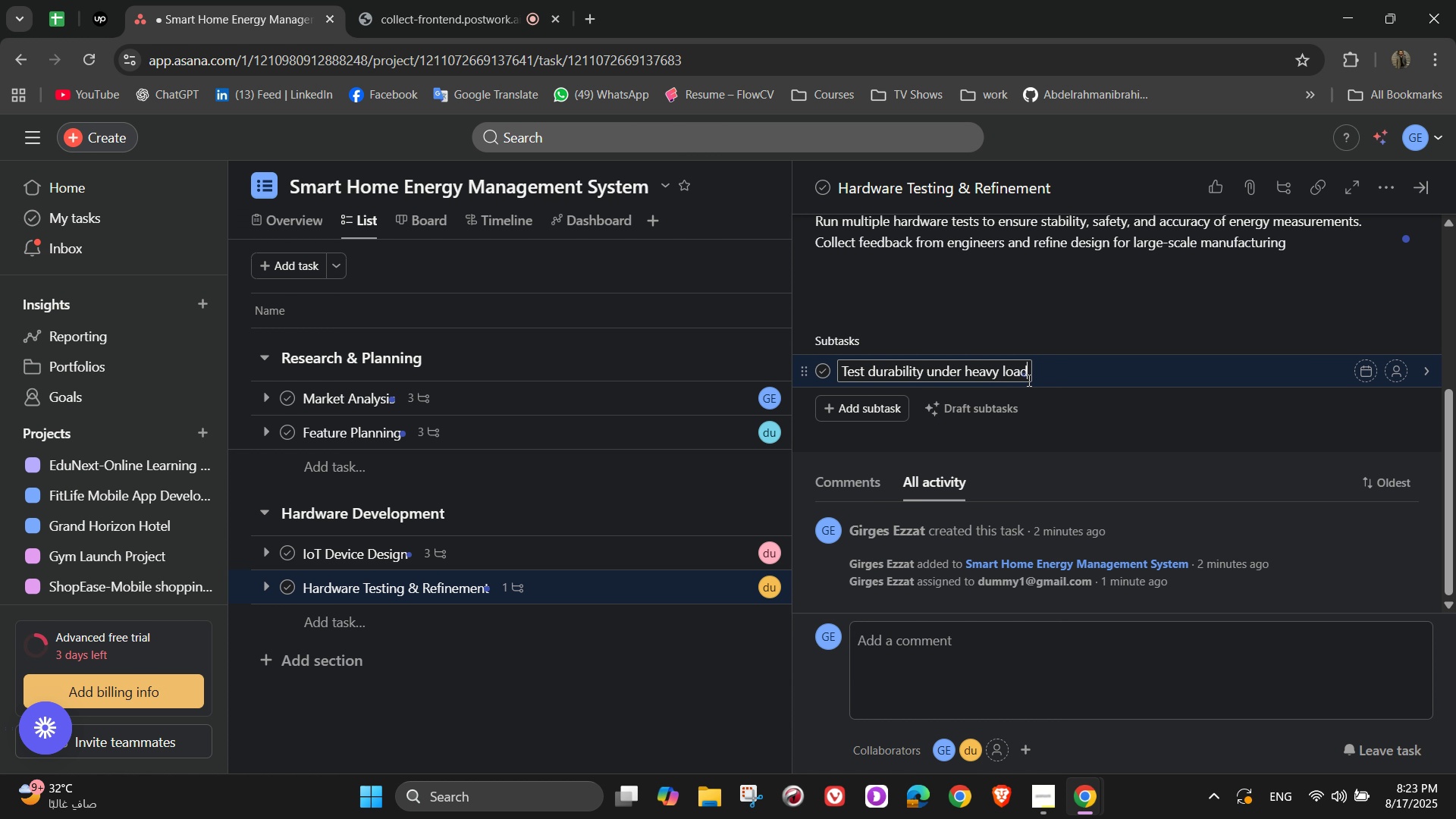 
key(NumpadEnter)
type(Benchmark energu)
key(Backspace)
type(t)
key(Backspace)
type(y reading accuract)
key(Backspace)
type(y)
 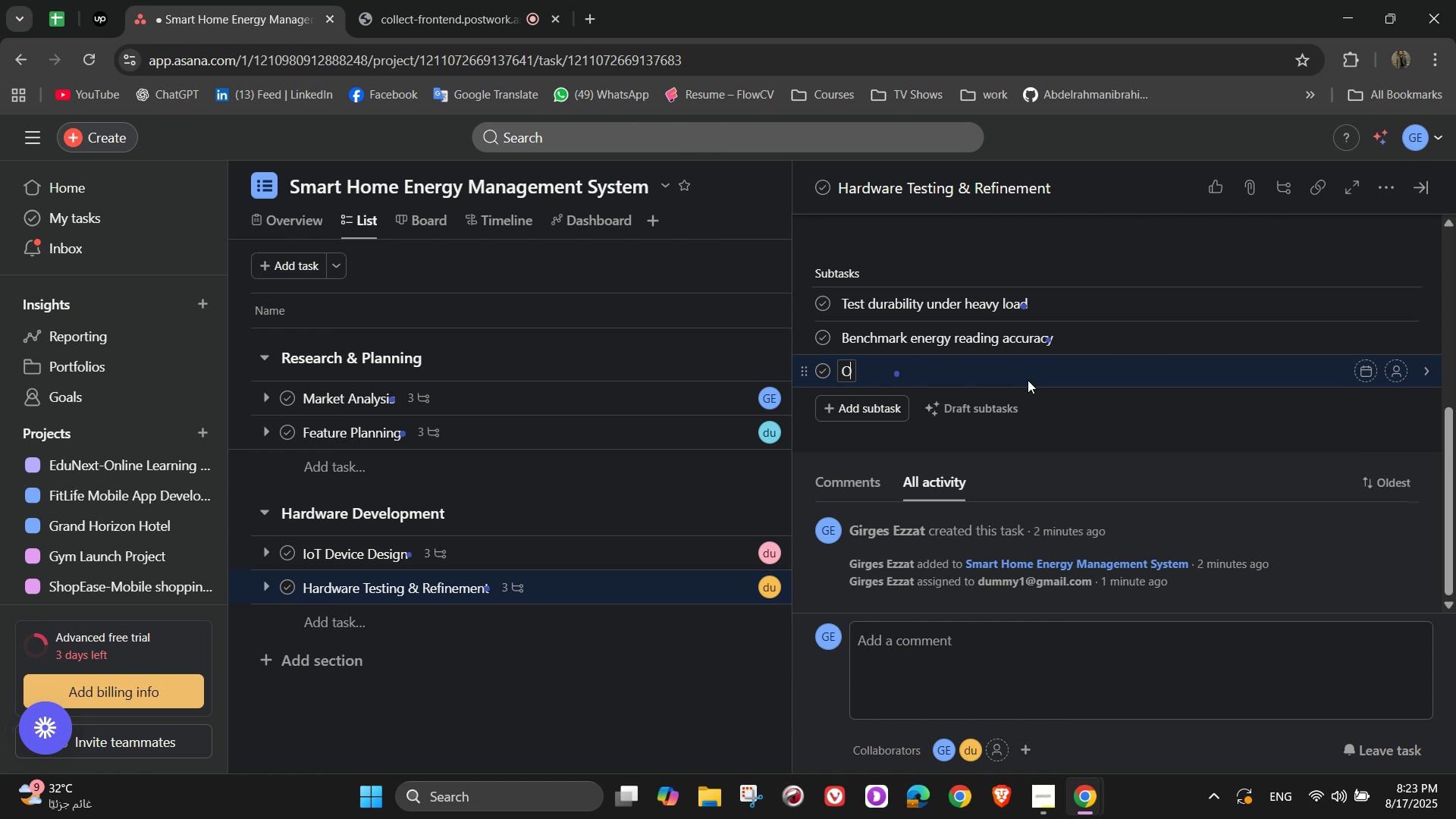 
key(NumpadEnter)
 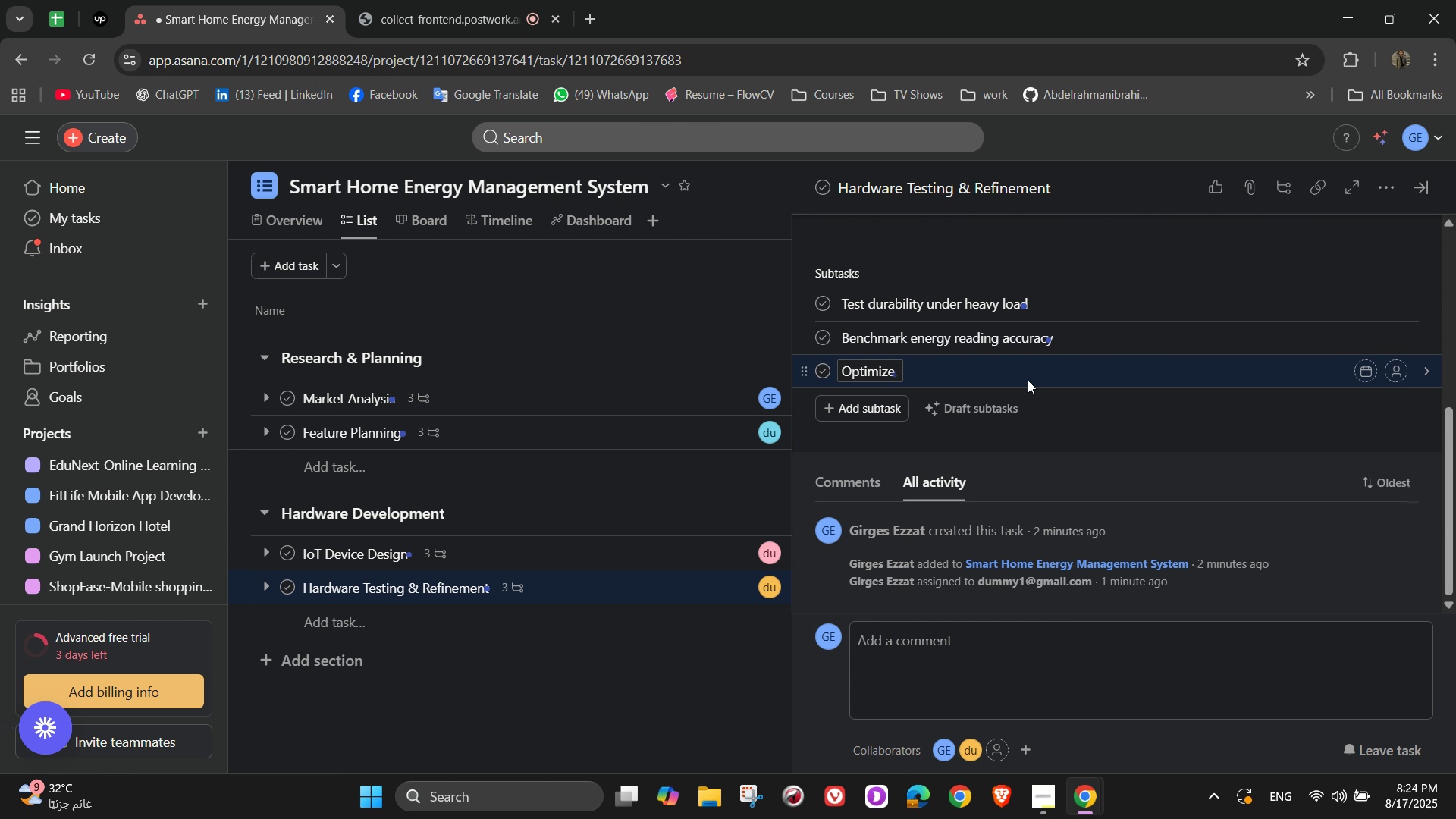 
wait(5.38)
 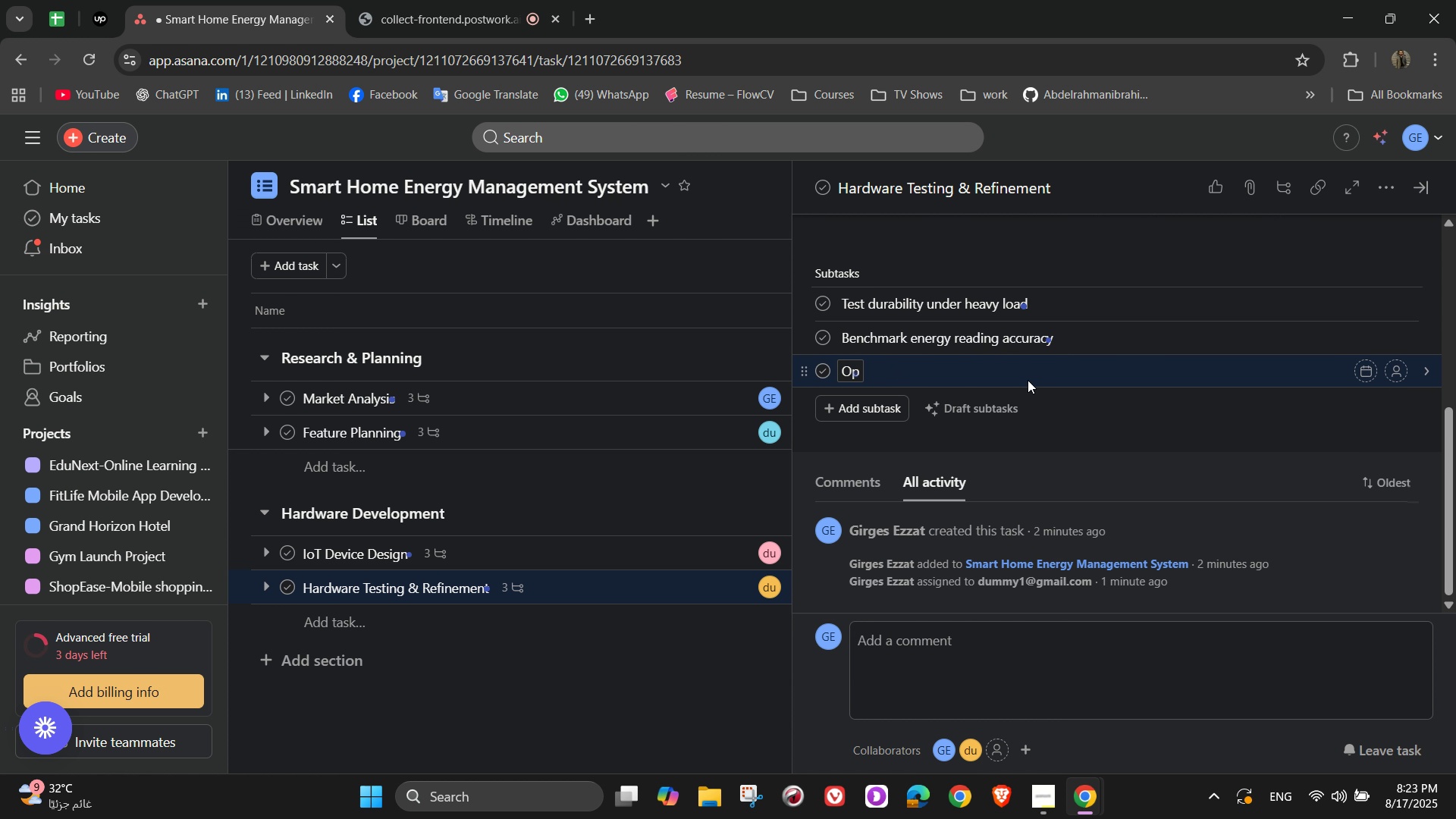 
type(I)
key(Backspace)
type(Optimize cost for production scalability)
 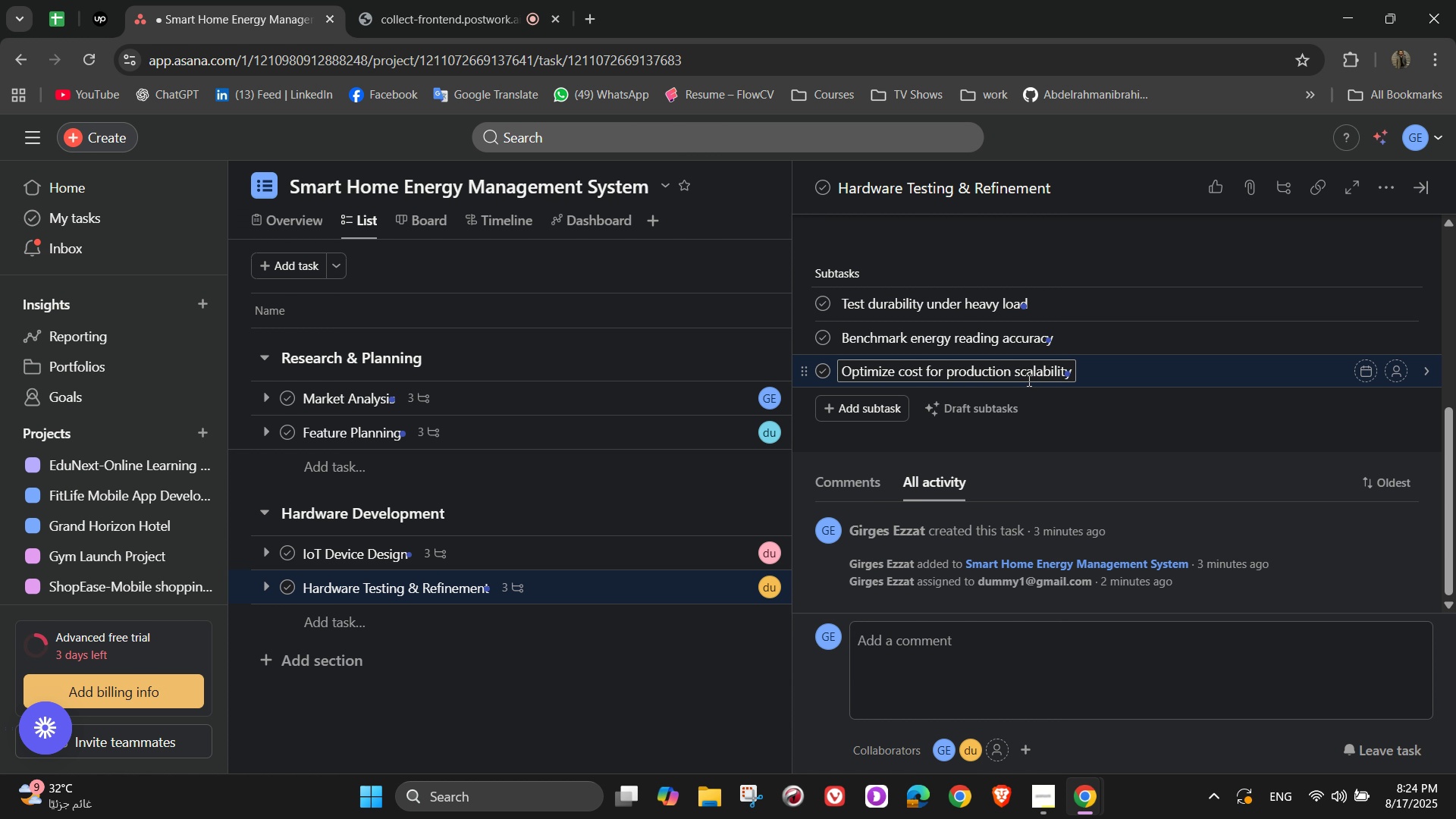 
left_click([1398, 298])
 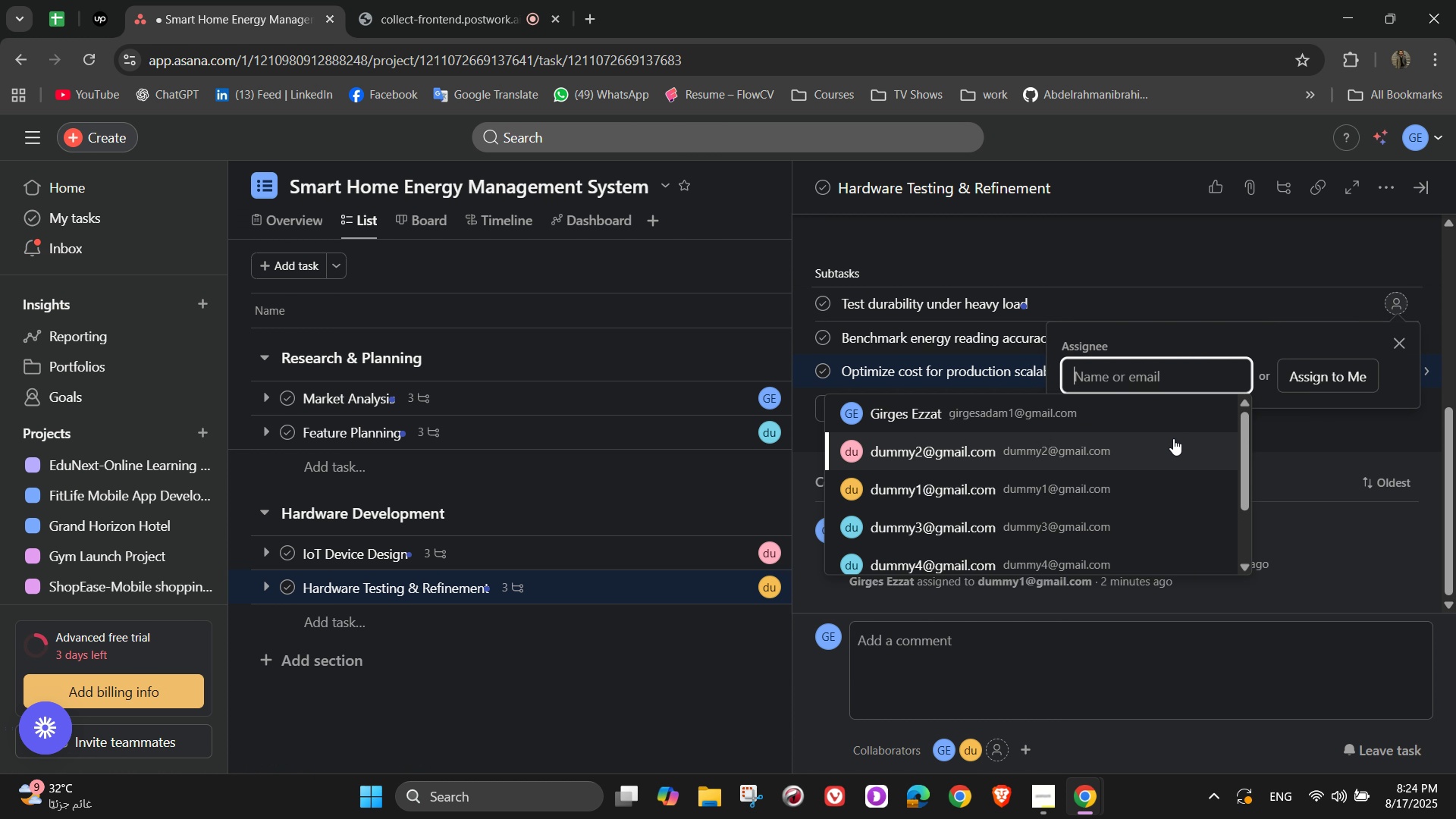 
left_click([1145, 435])
 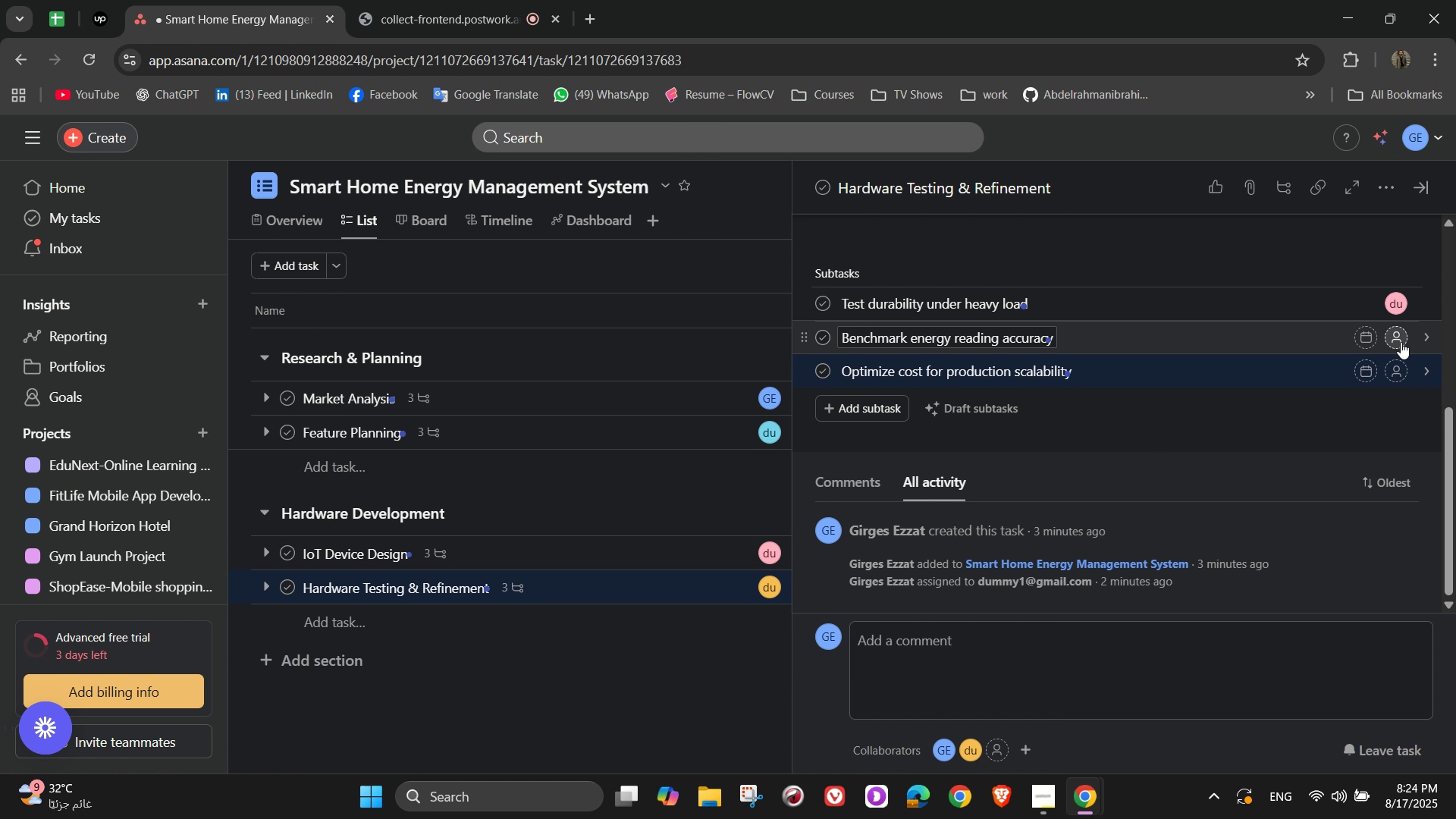 
left_click([1397, 337])
 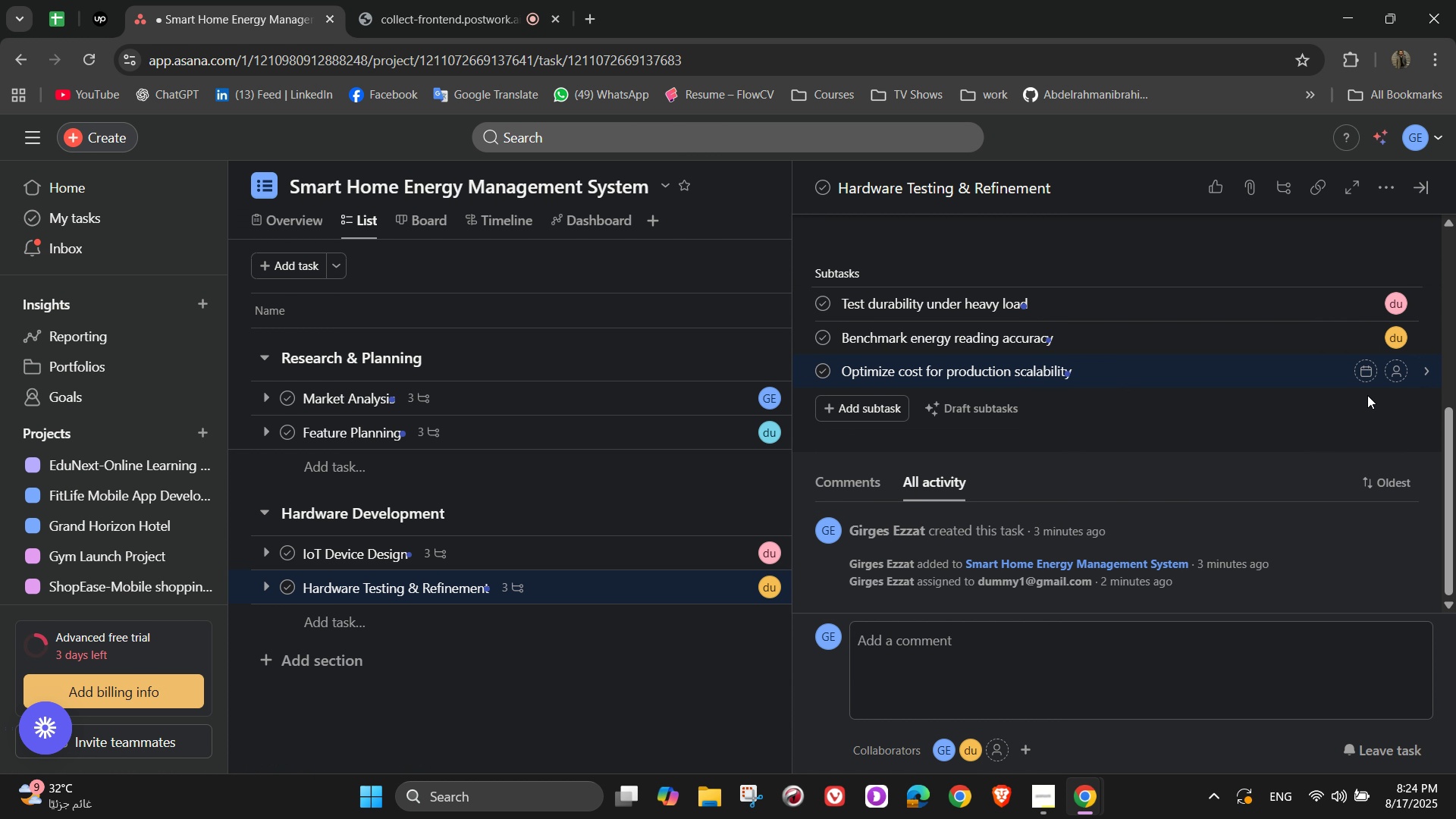 
left_click([1392, 372])
 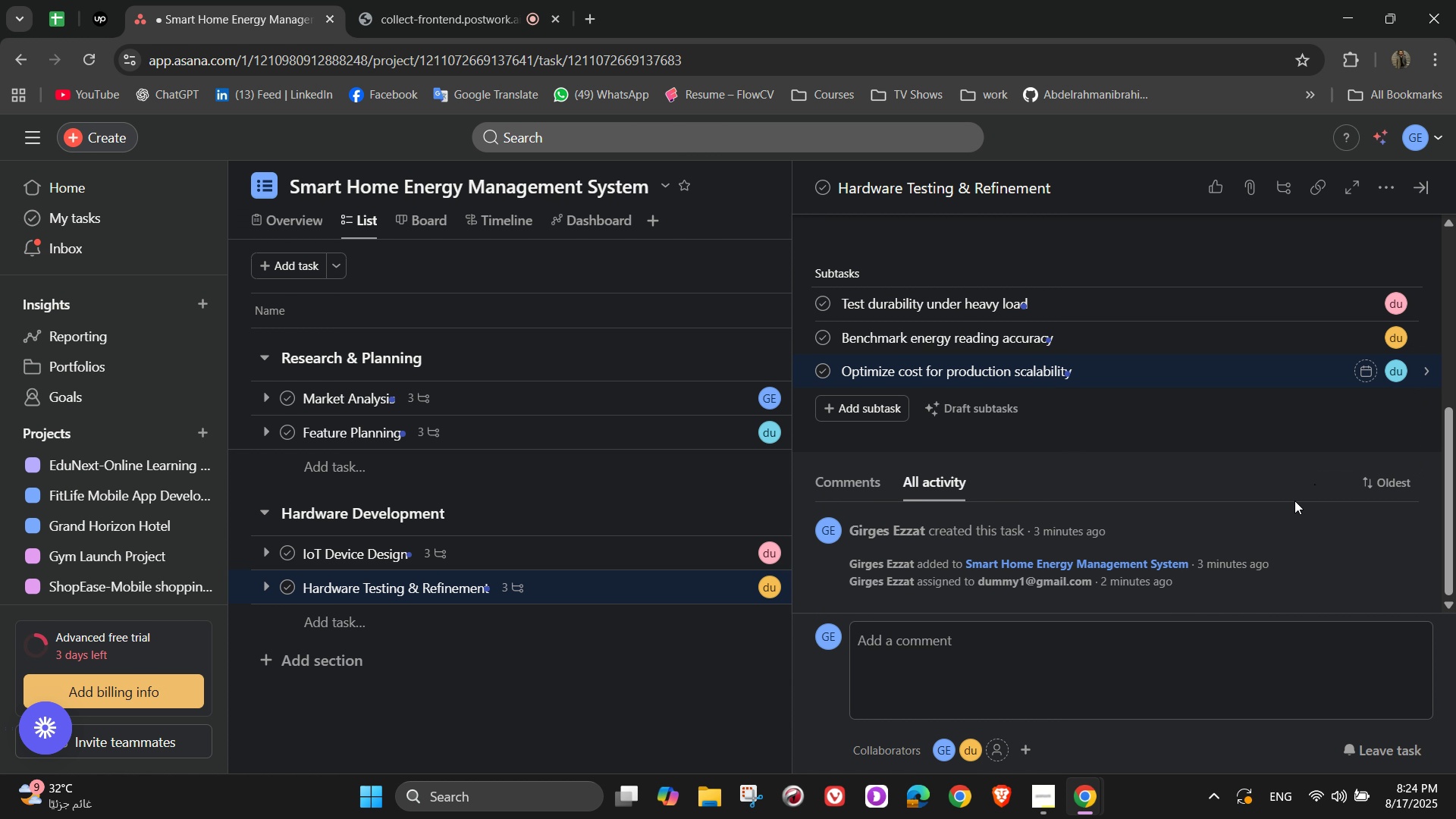 
wait(7.67)
 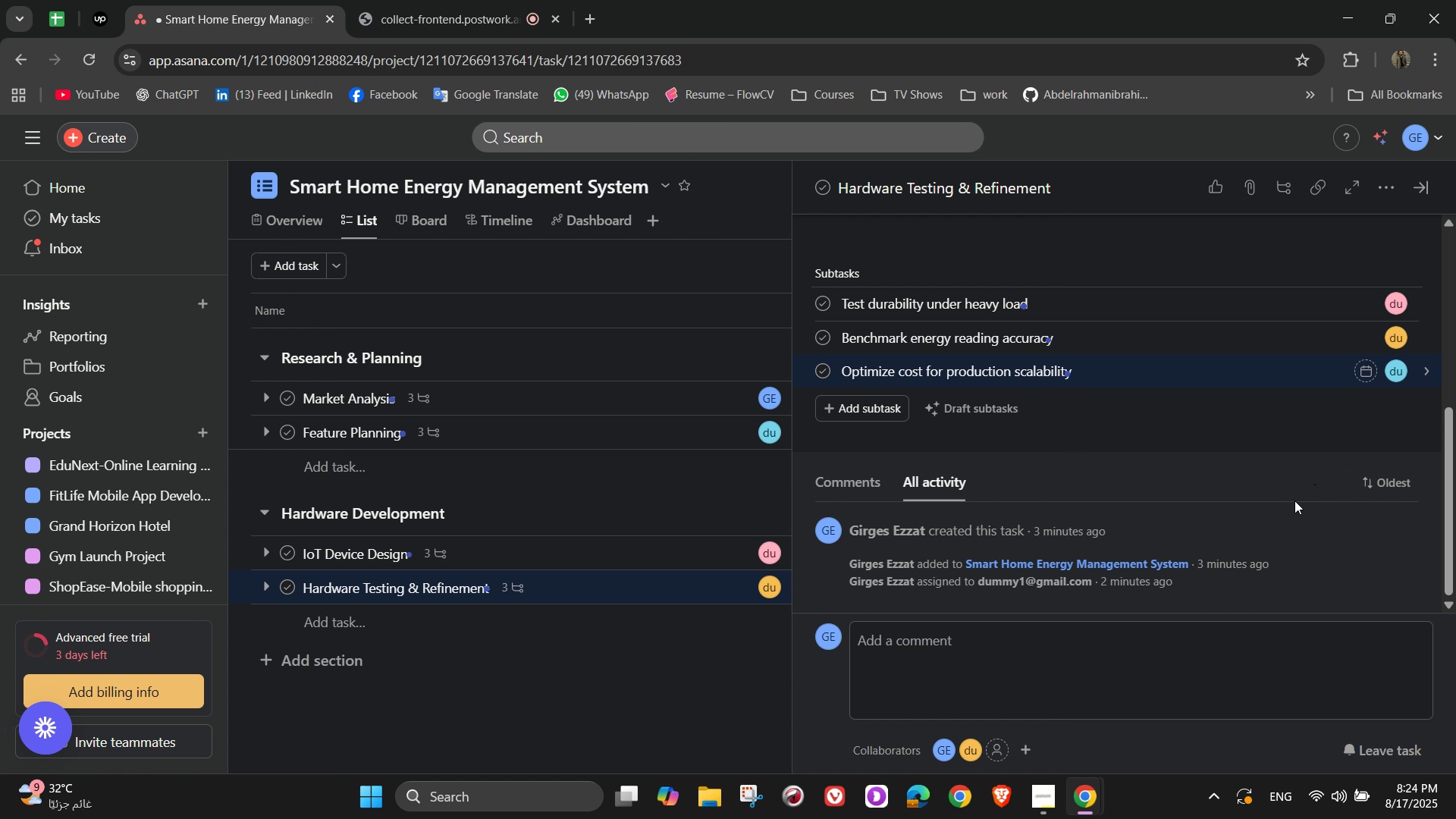 
scroll: coordinate [1294, 500], scroll_direction: up, amount: 5.0
 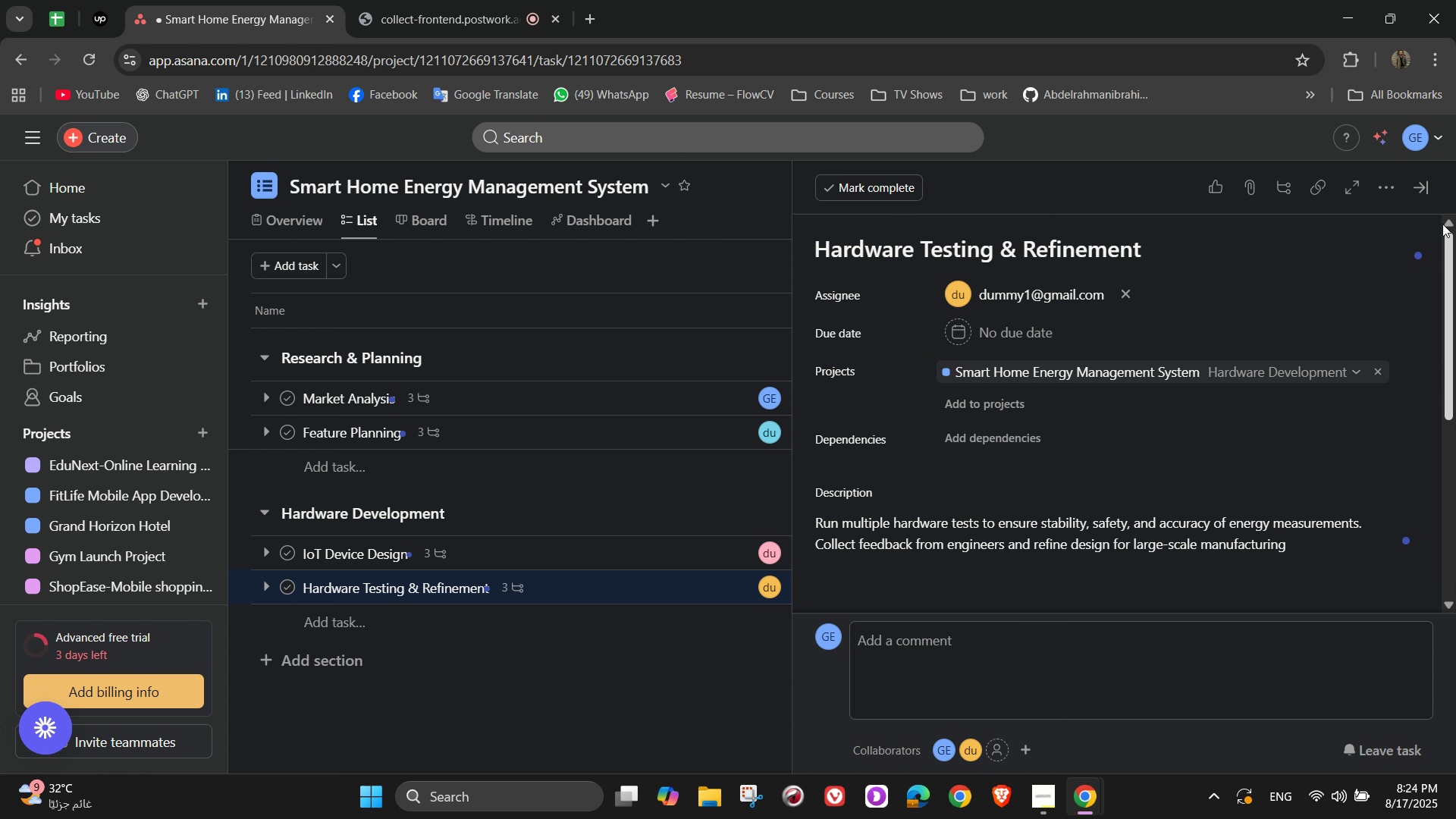 
left_click([1426, 199])
 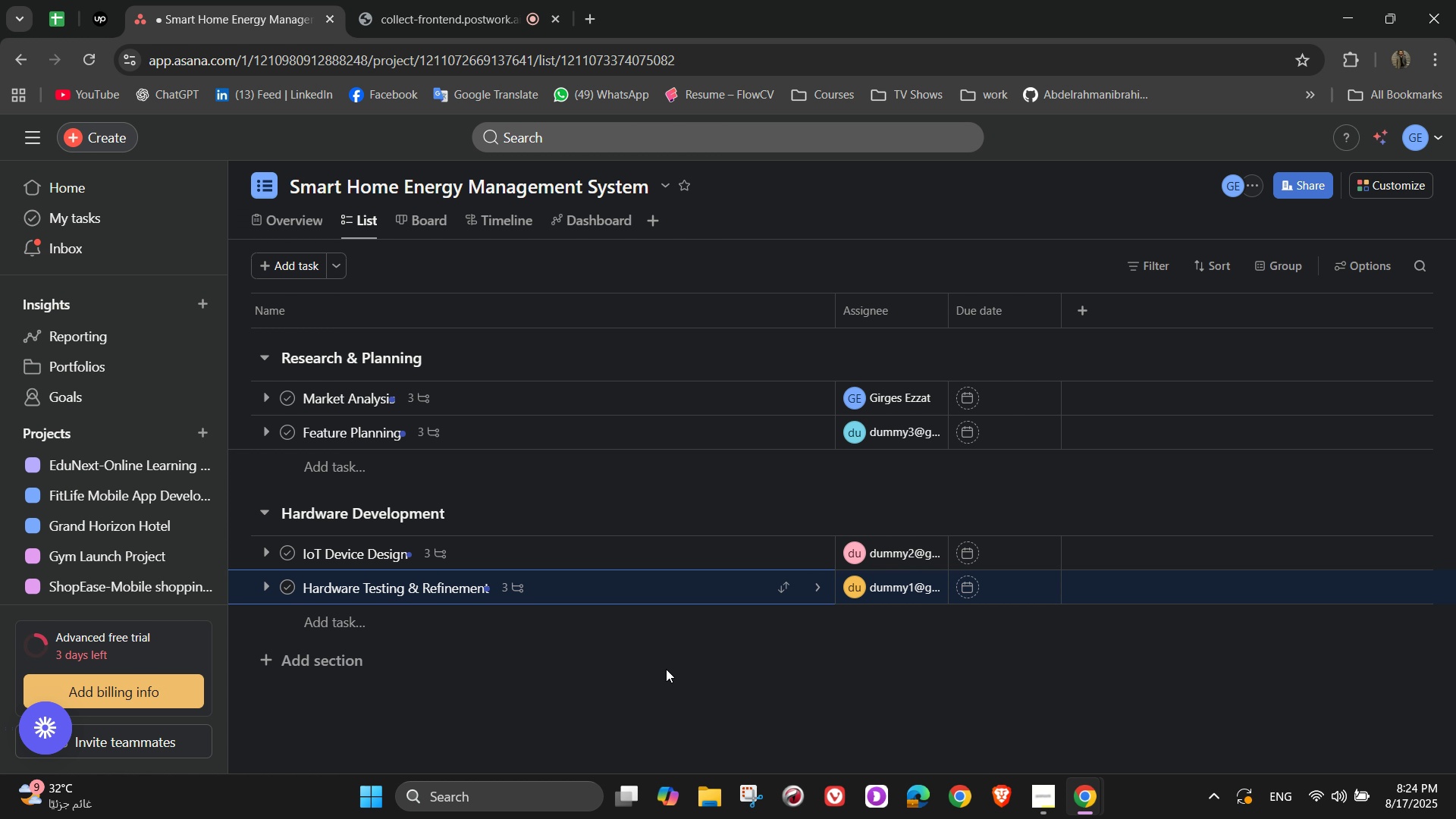 
left_click([322, 661])
 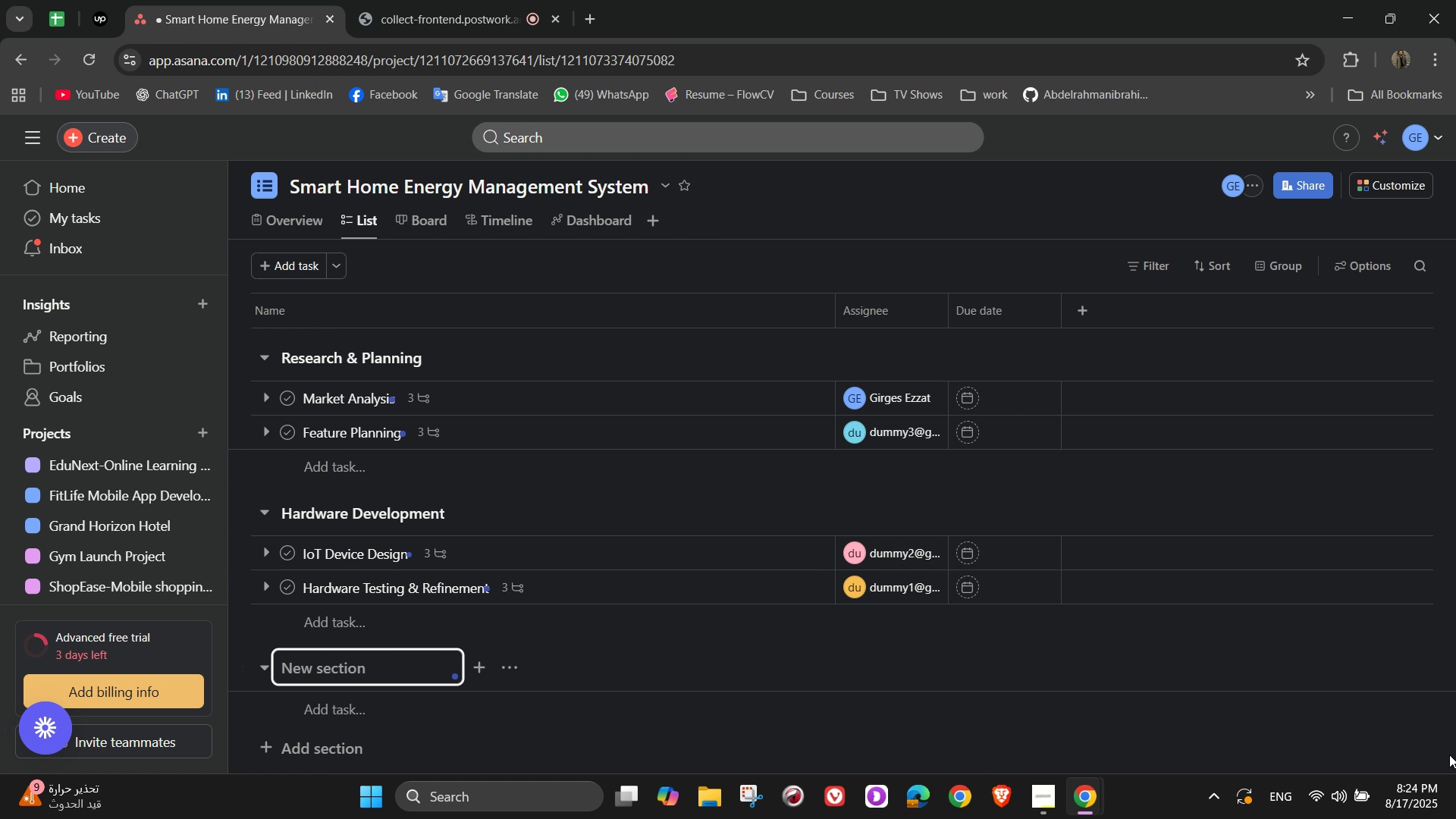 
wait(5.06)
 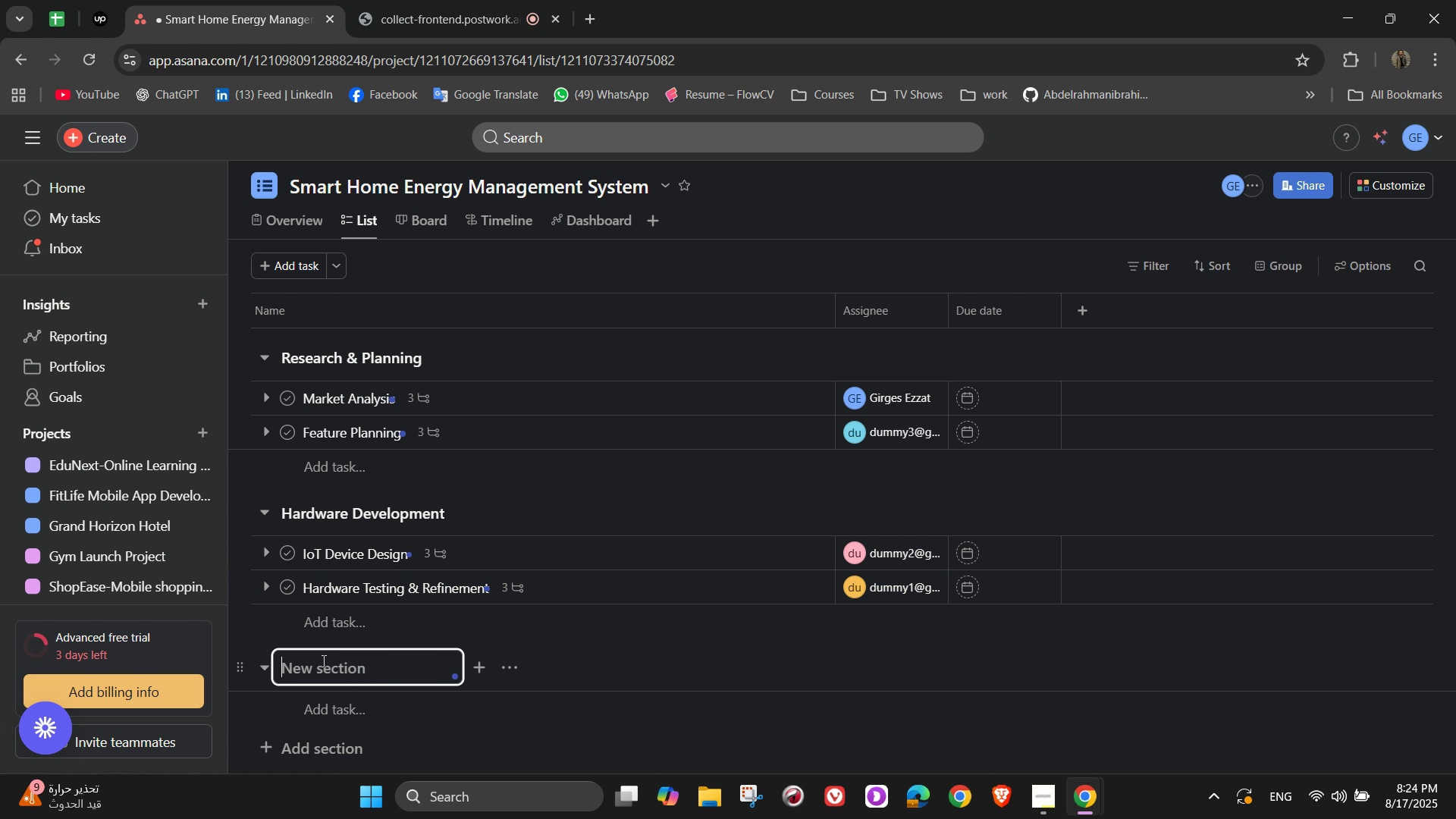 
type(Software Development)
 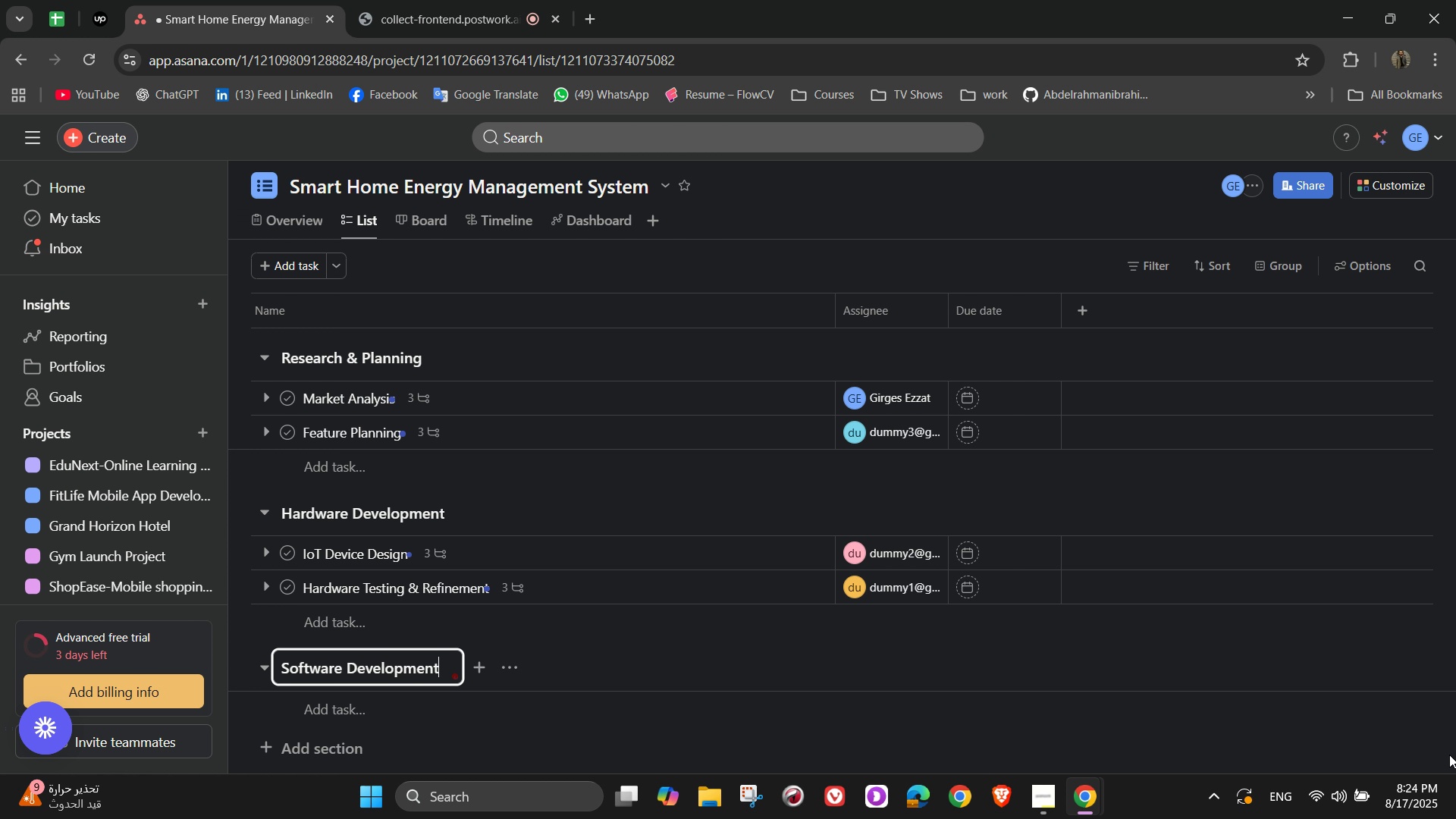 
wait(16.63)
 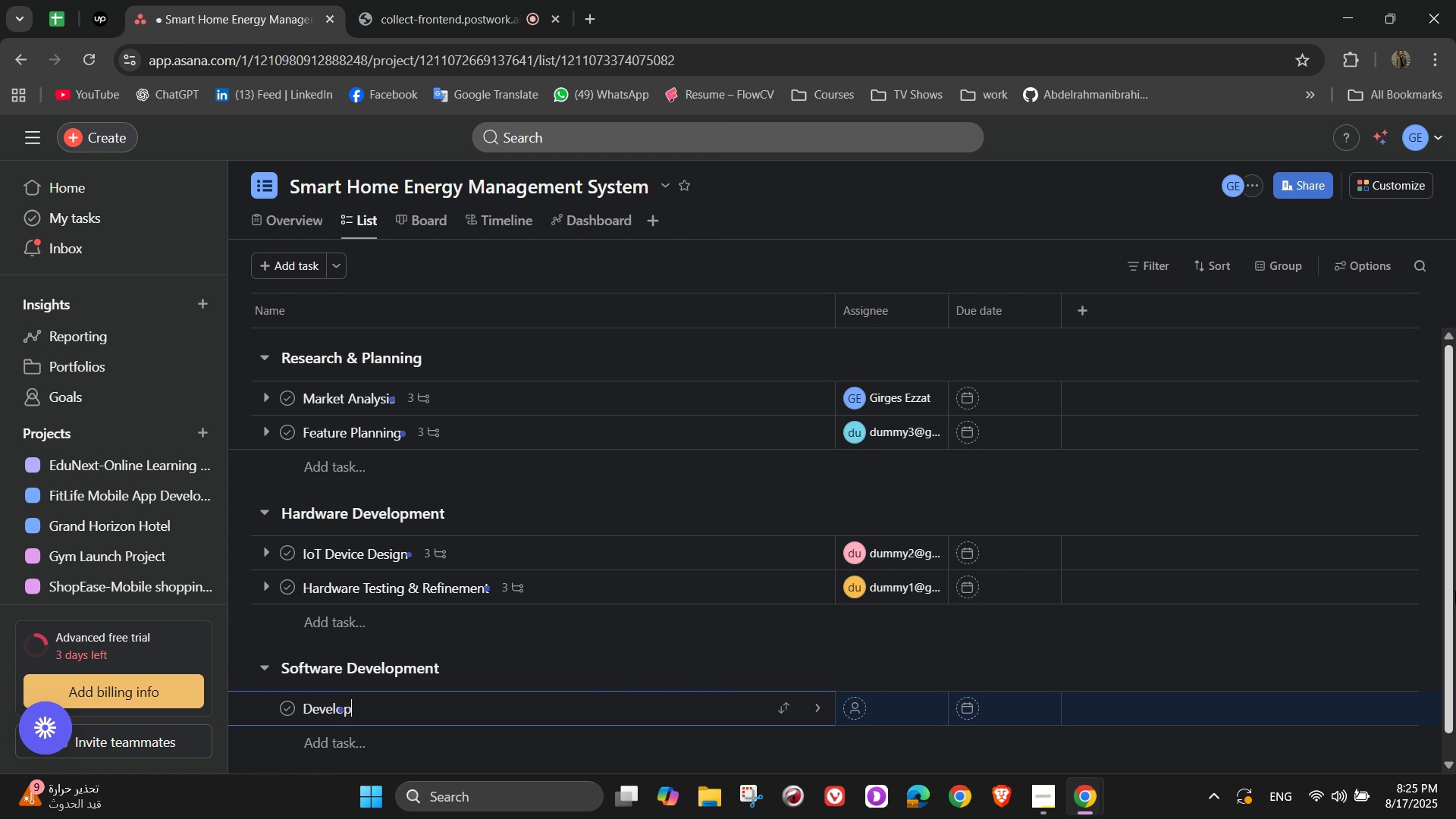 
left_click([425, 715])
 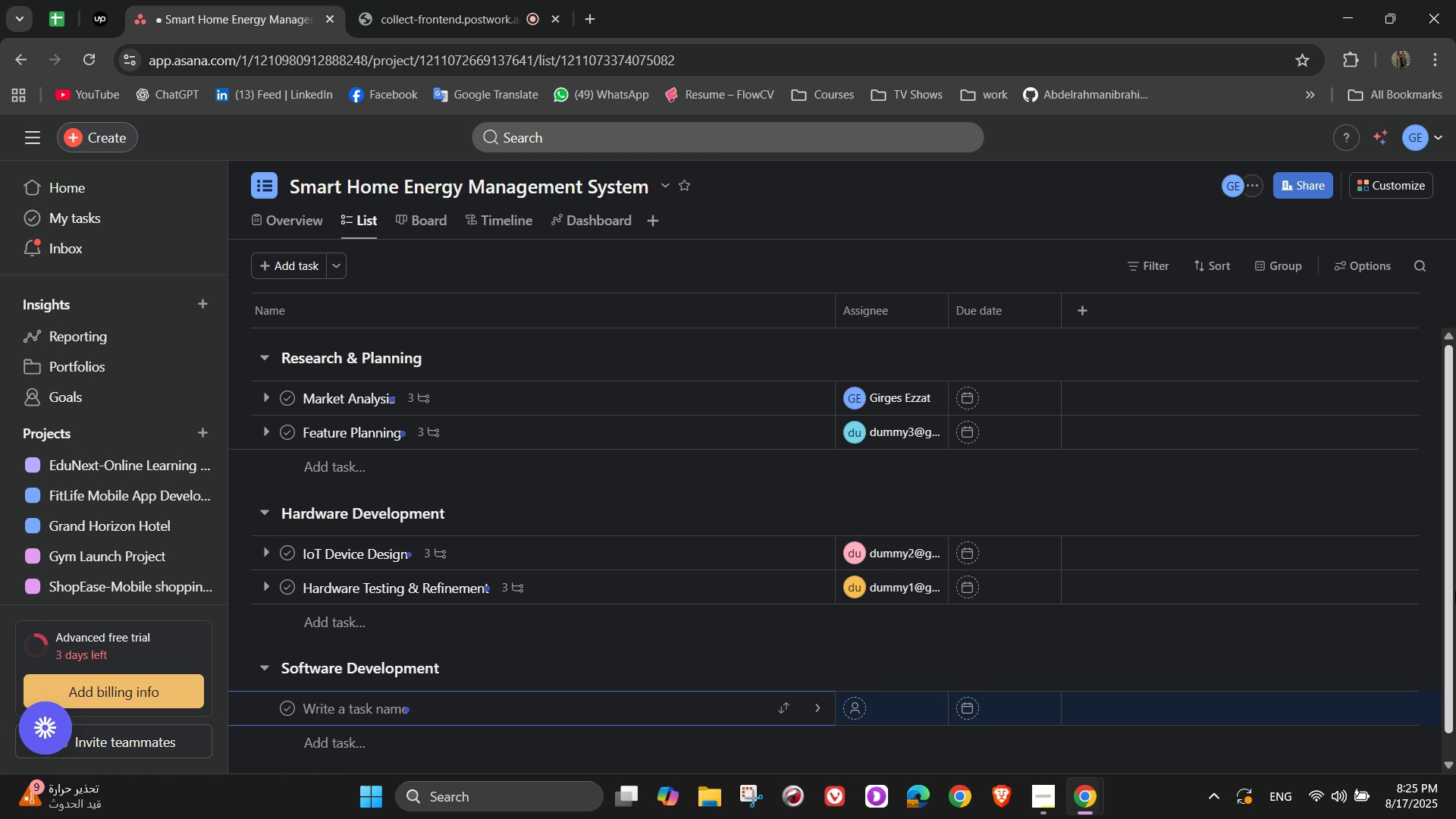 
type(Develop a cross-platform app)
key(Backspace)
key(Backspace)
key(Backspace)
key(Backspace)
 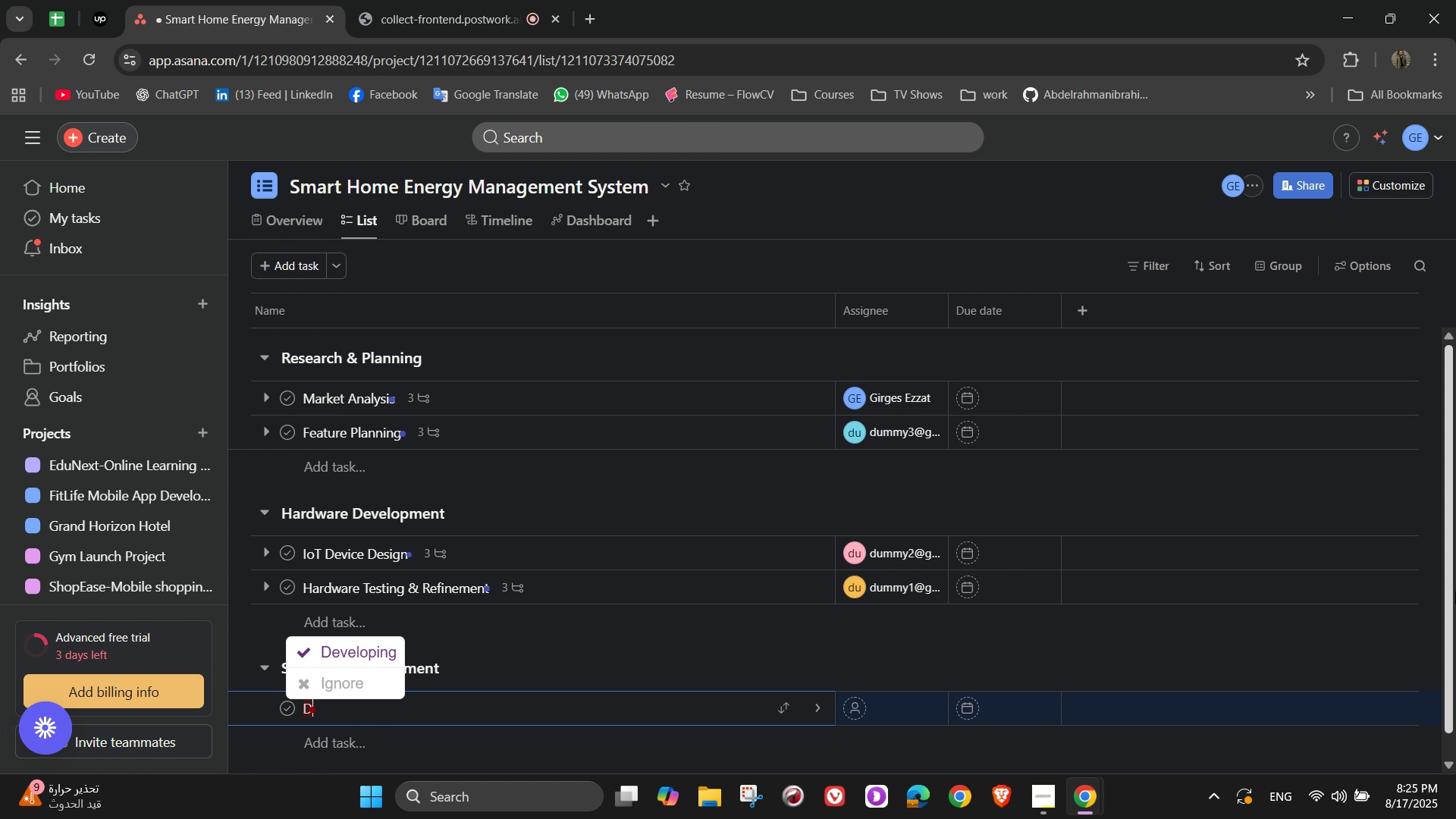 
key(Backspace)
type(Mobile App )
 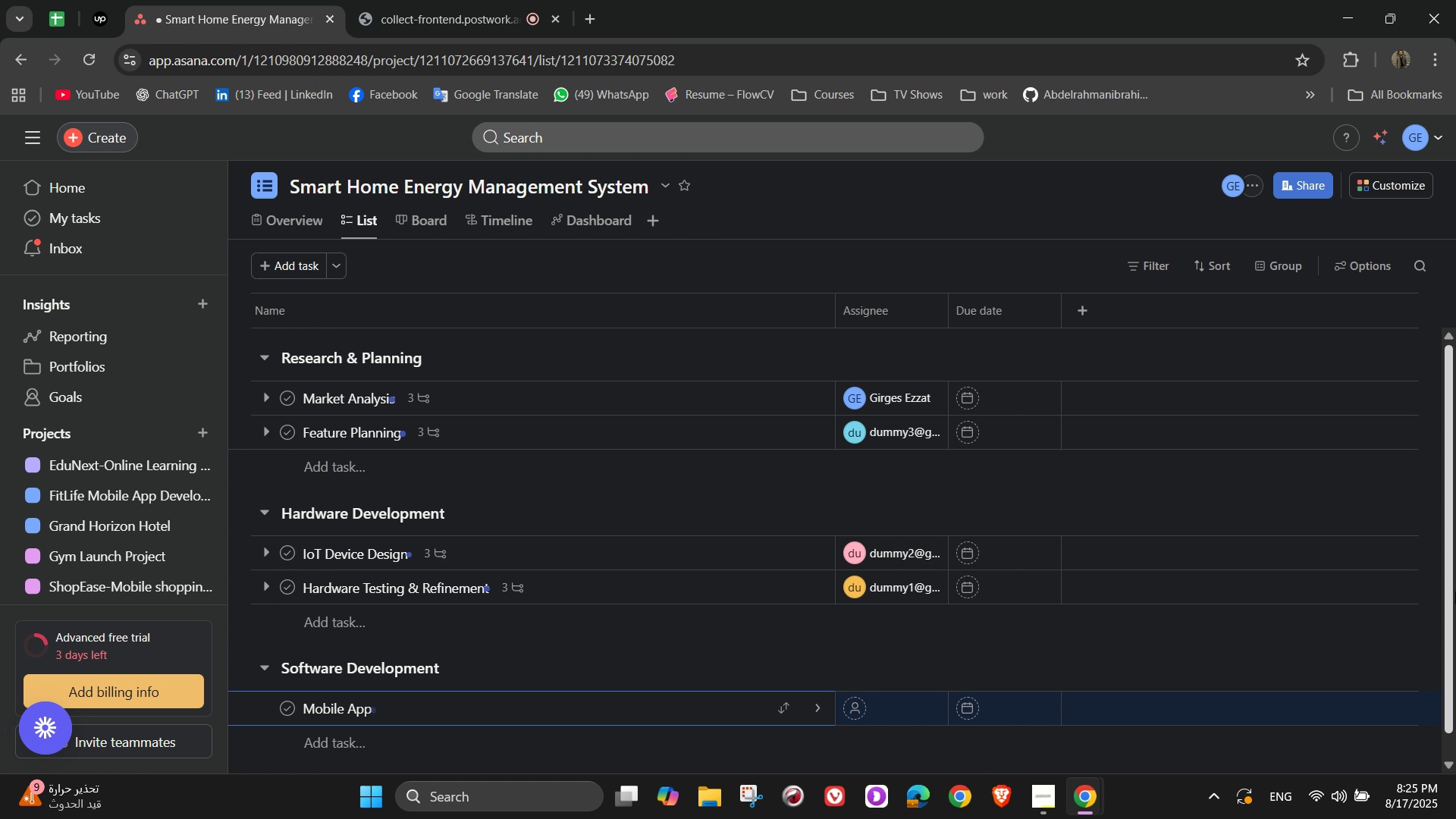 
type(Development)
 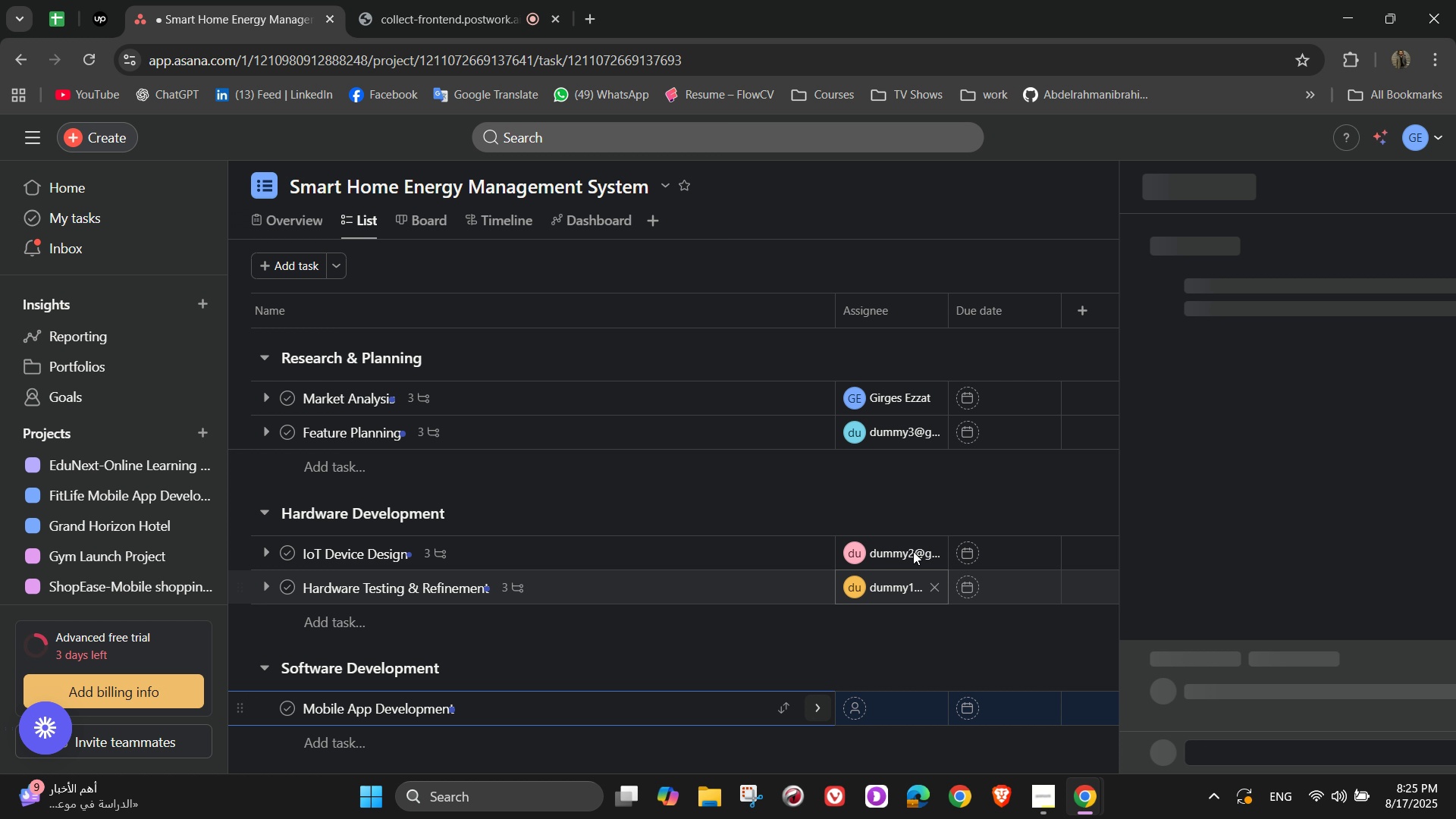 
wait(10.19)
 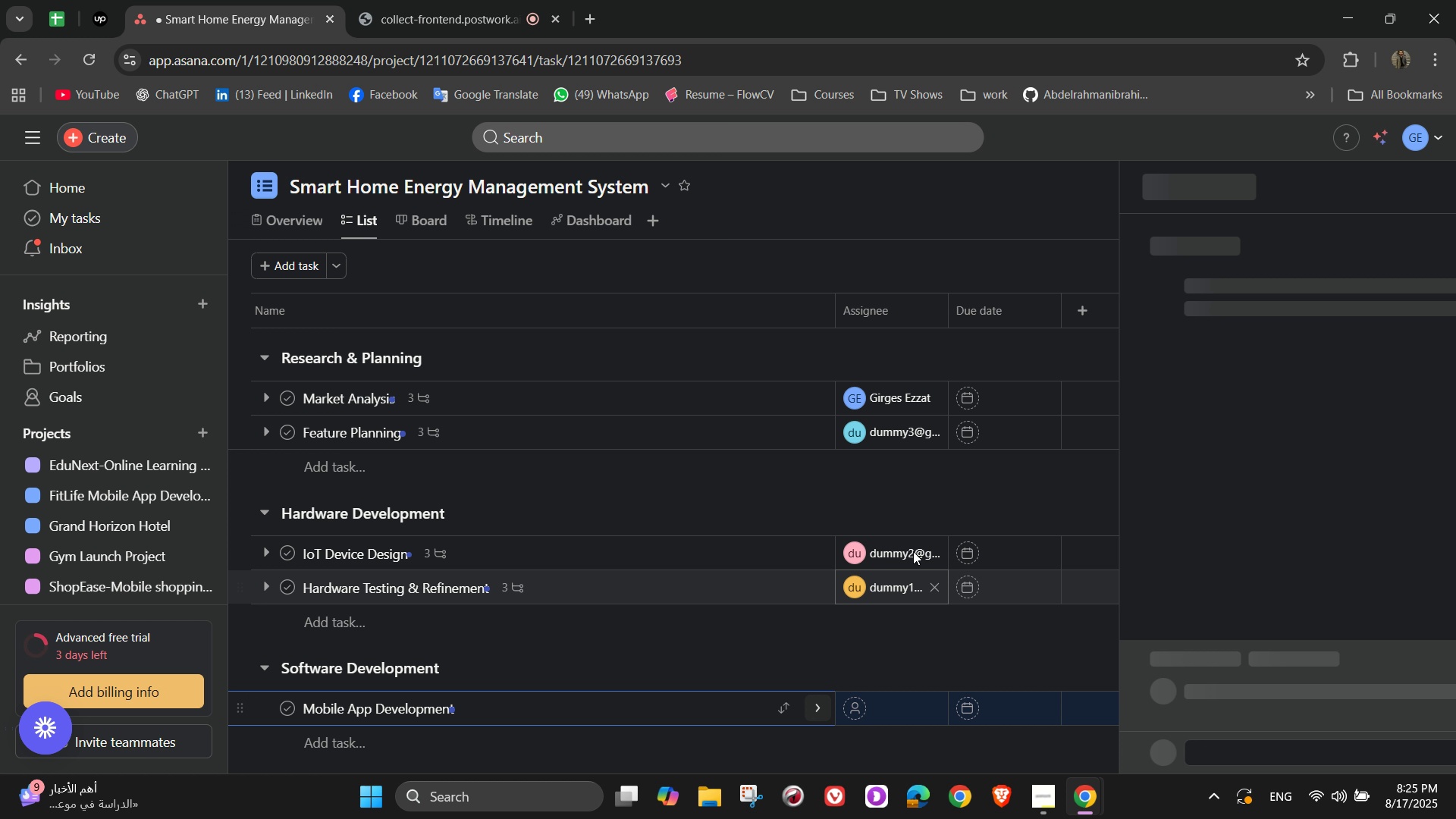 
left_click([818, 717])
 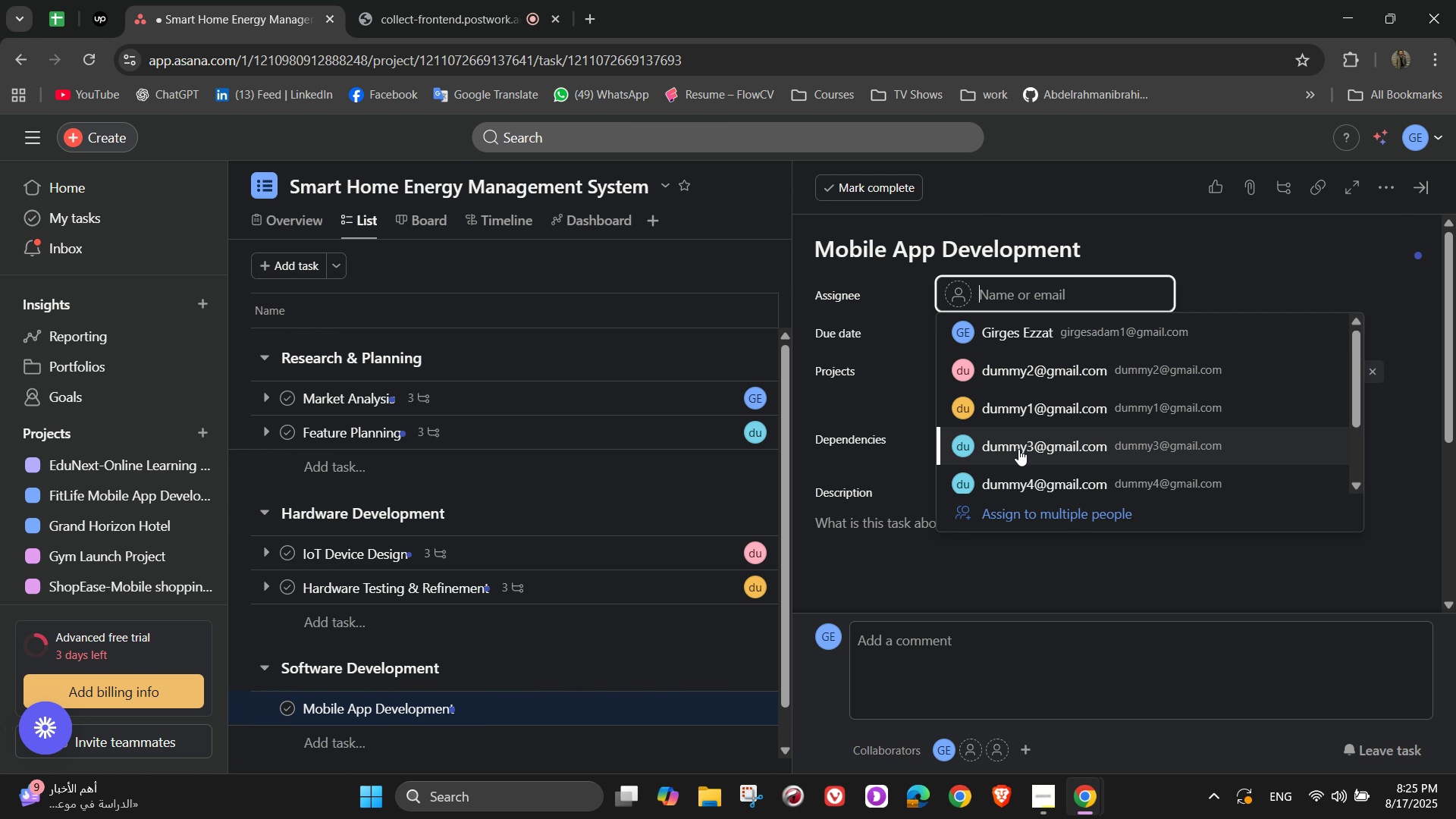 
left_click([1005, 298])
 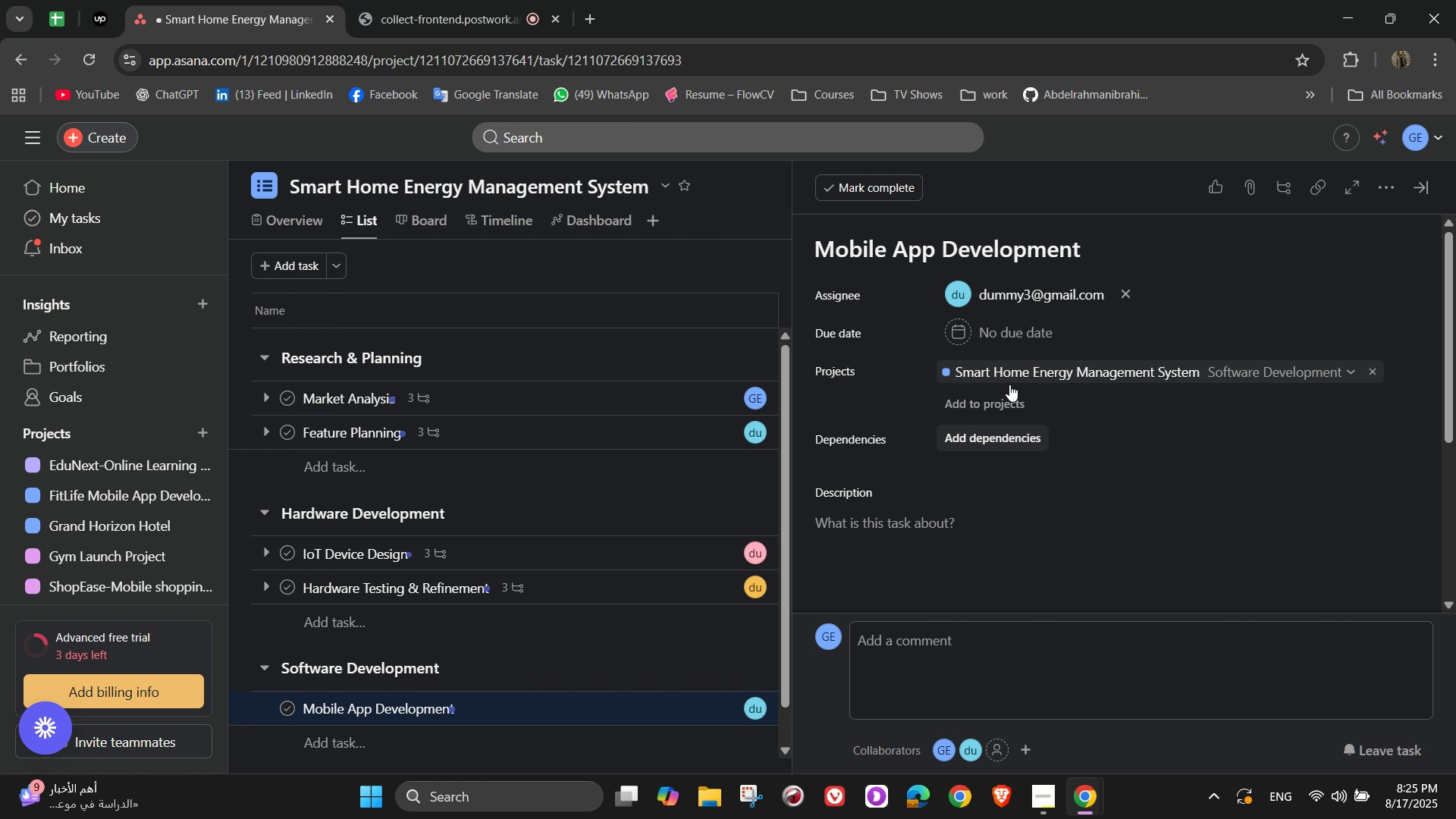 
mouse_move([1013, 425])
 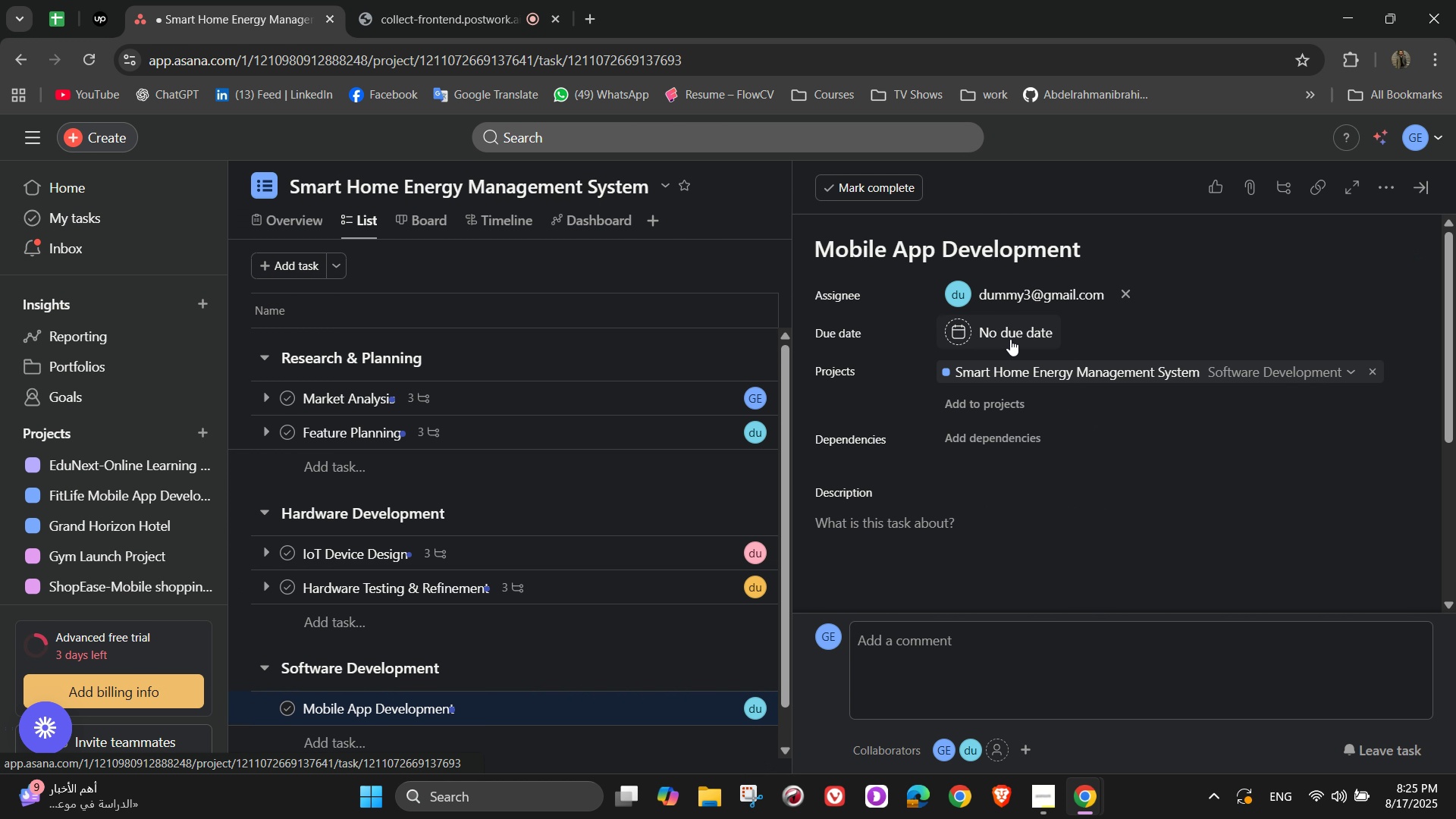 
left_click([1011, 339])
 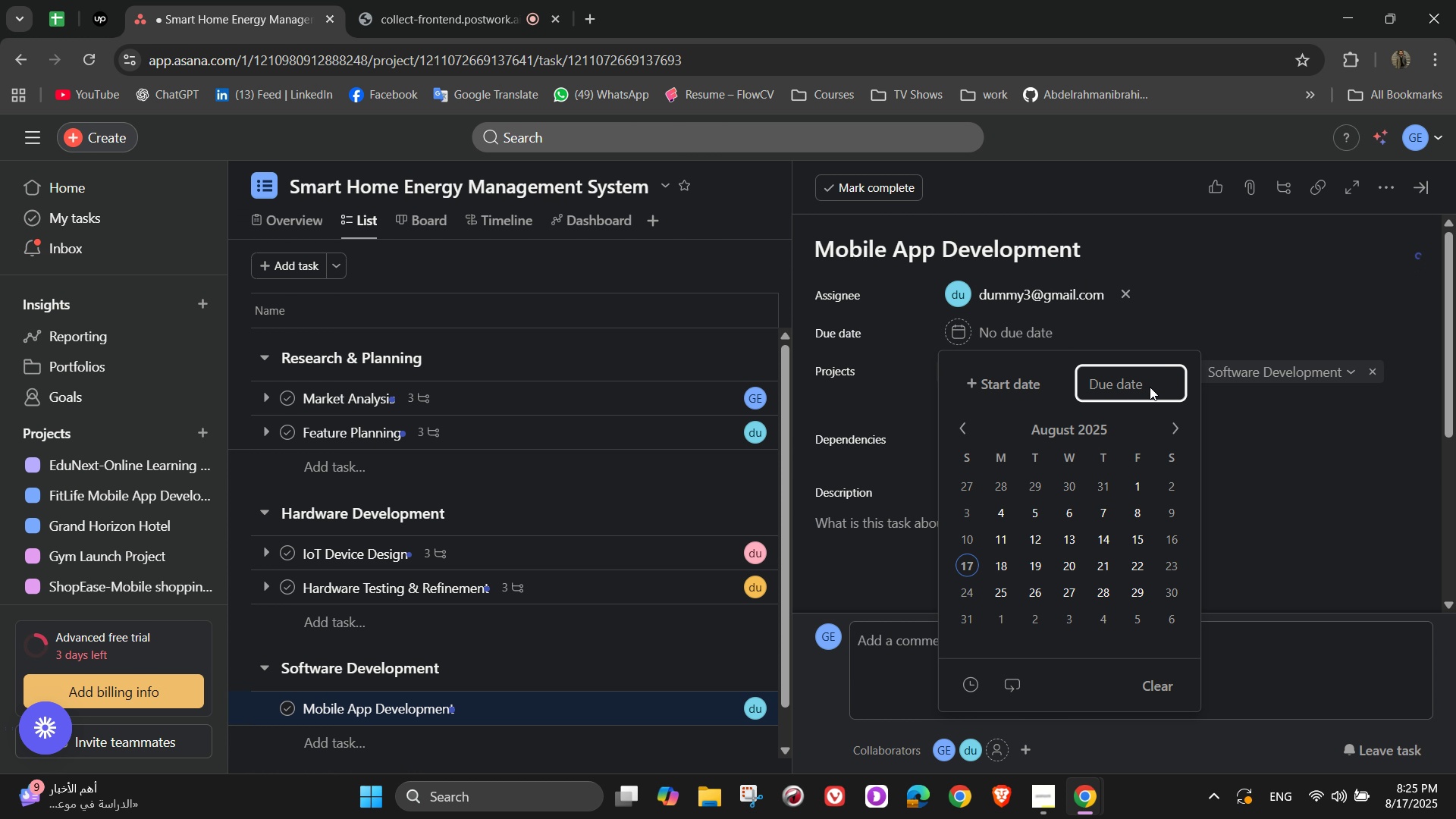 
left_click([1168, 418])
 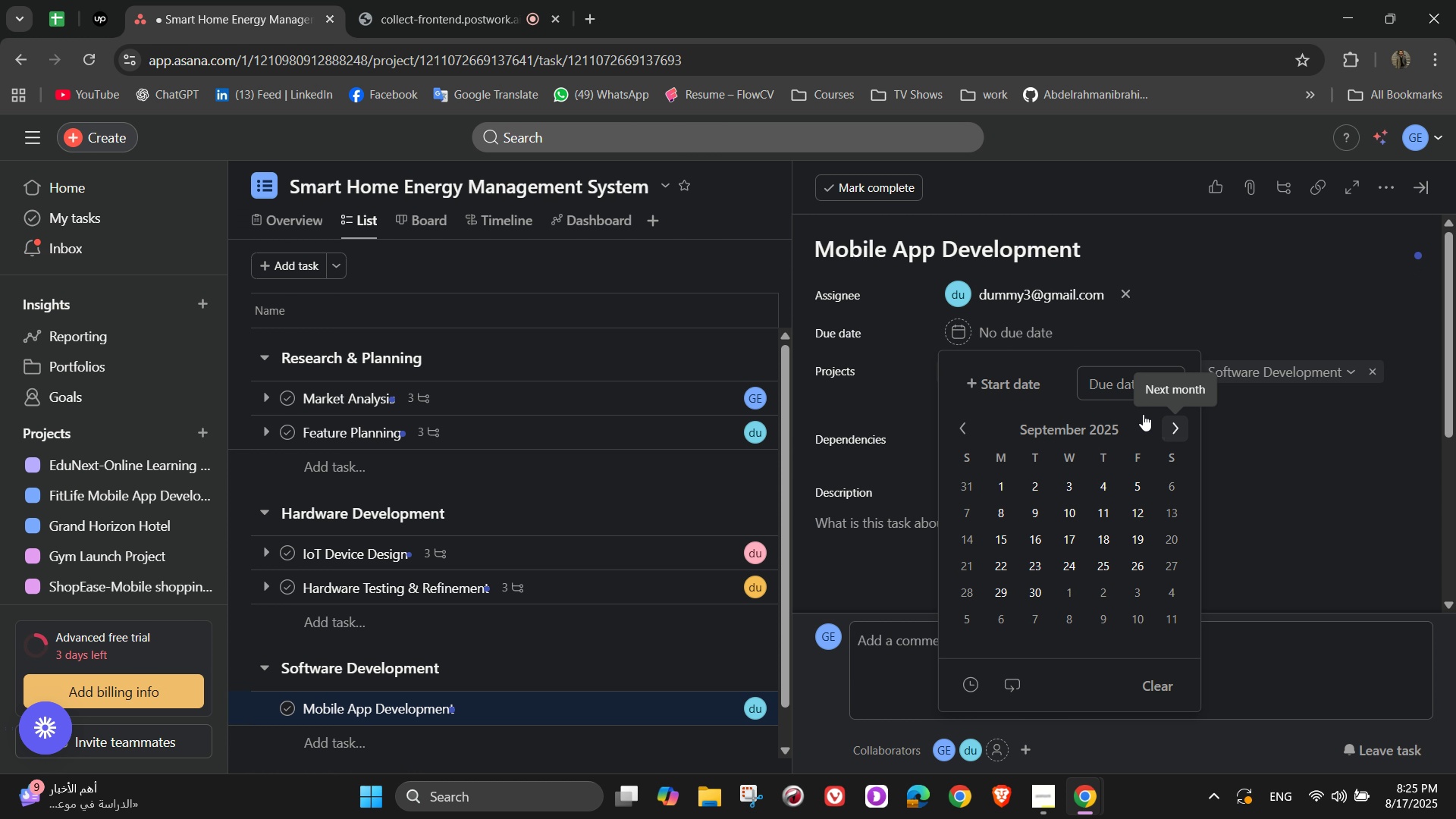 
left_click([1176, 311])
 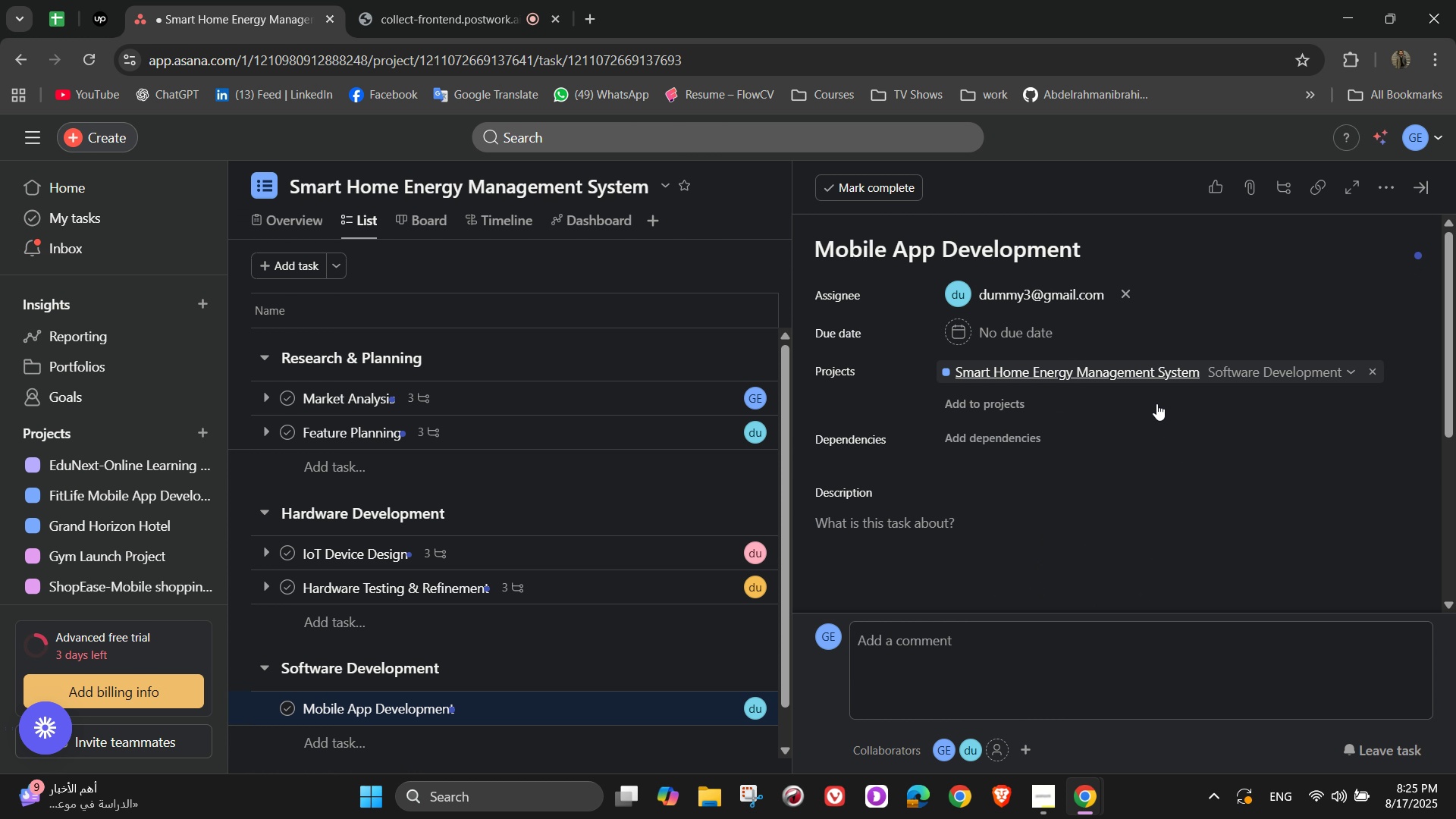 
scroll: coordinate [1109, 496], scroll_direction: down, amount: 2.0
 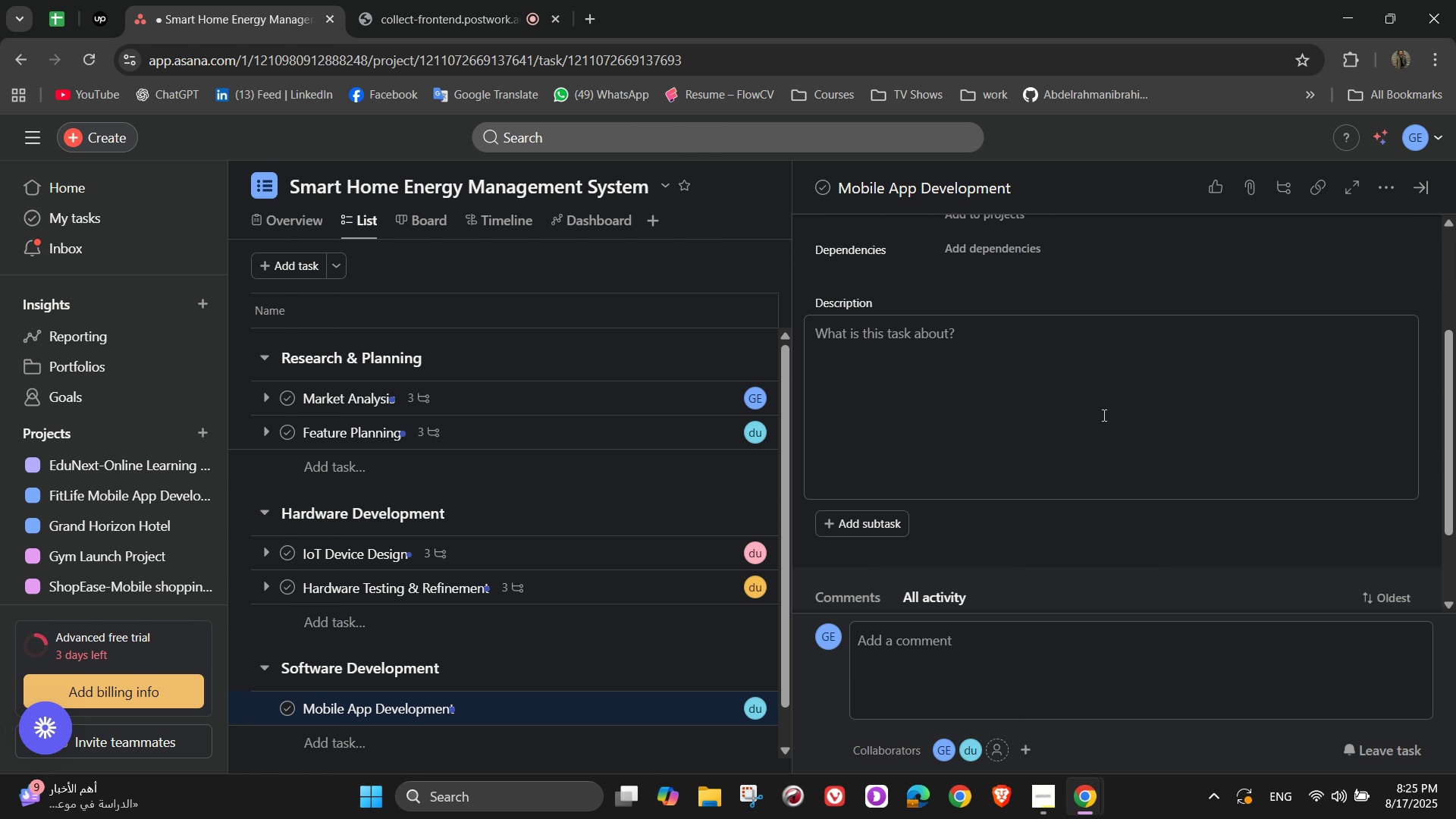 
left_click([1101, 391])
 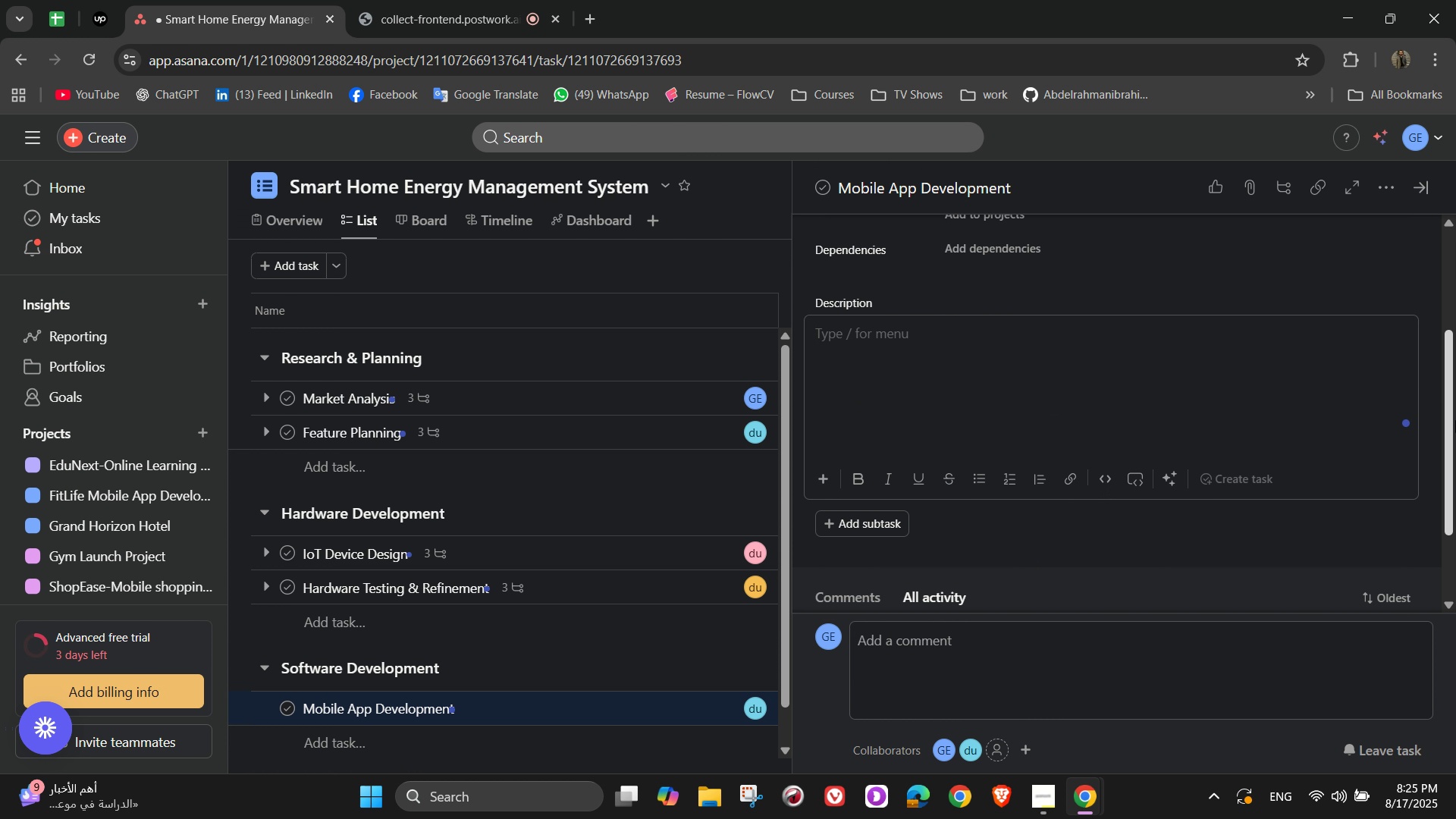 
wait(10.14)
 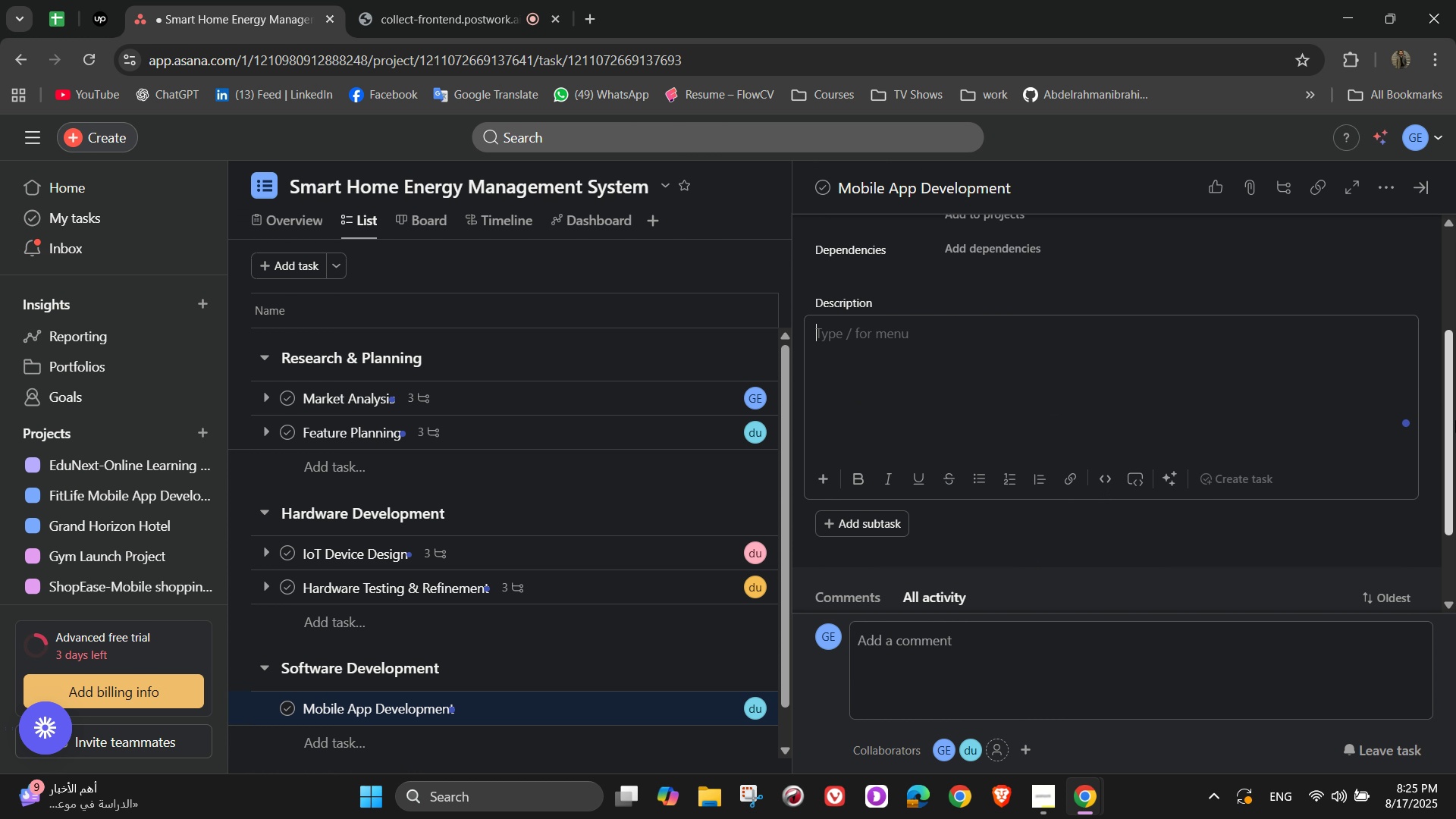 
type(Develop)
 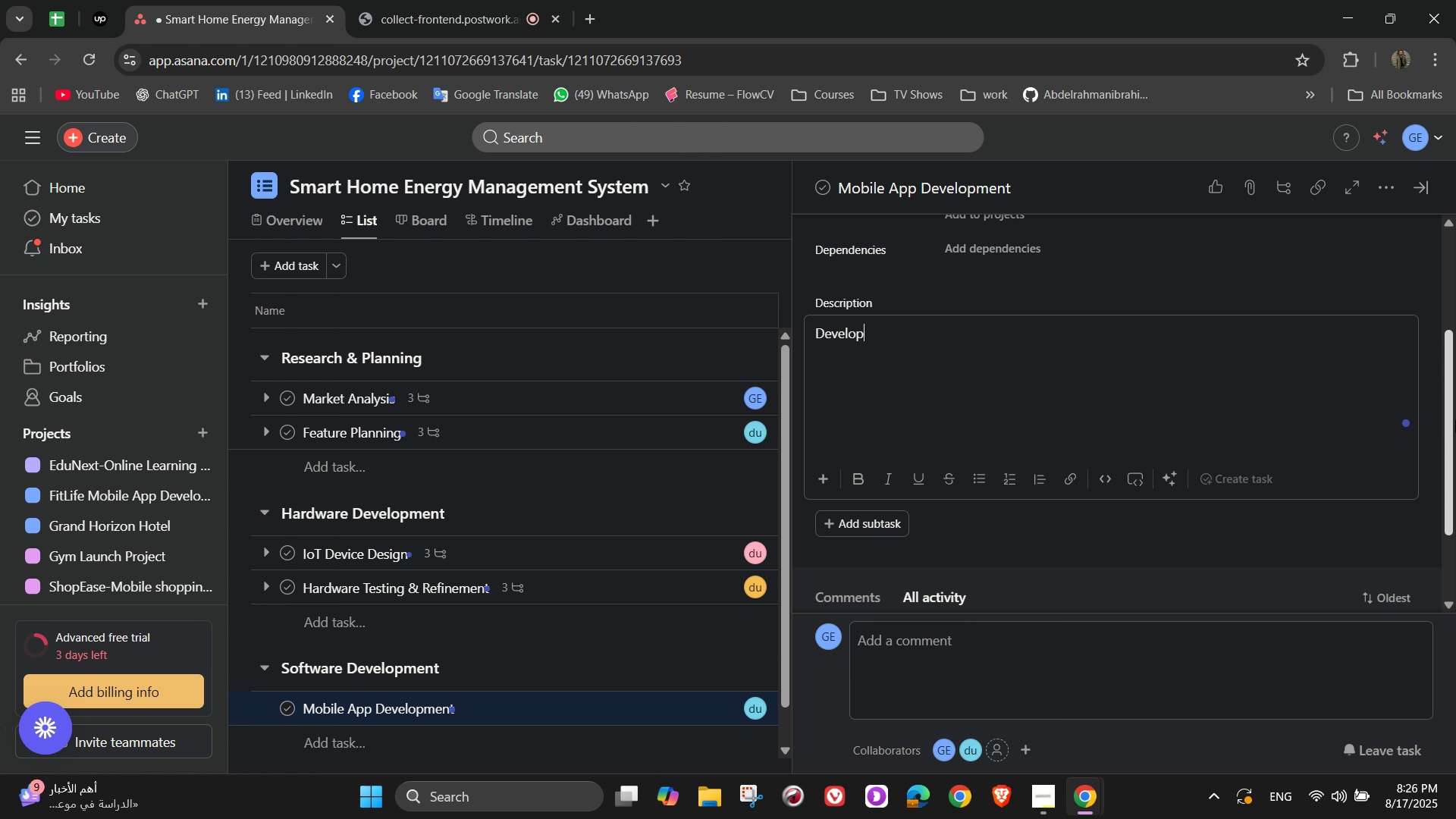 
wait(8.24)
 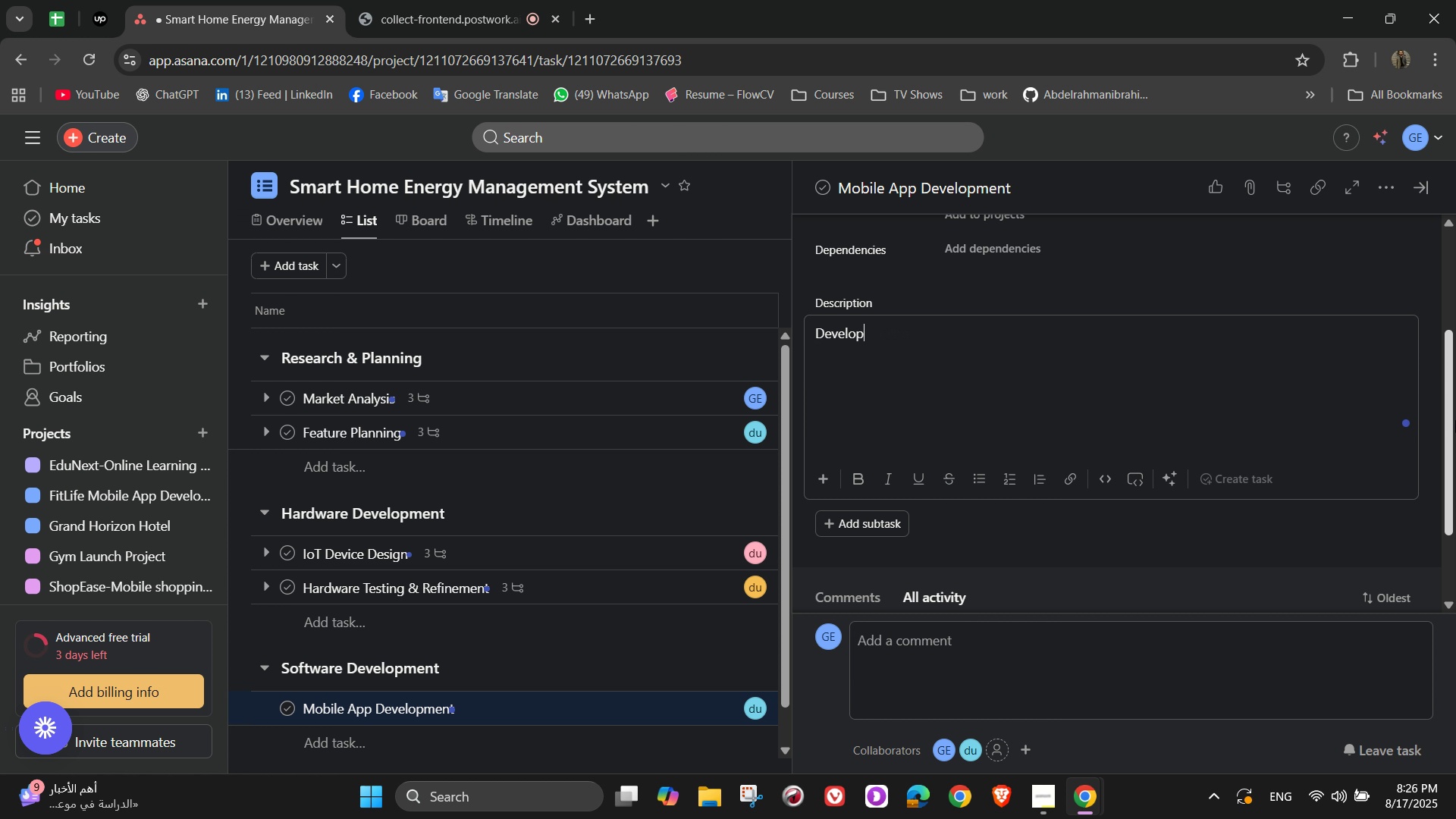 
type( a cross )
key(Backspace)
type(-)
 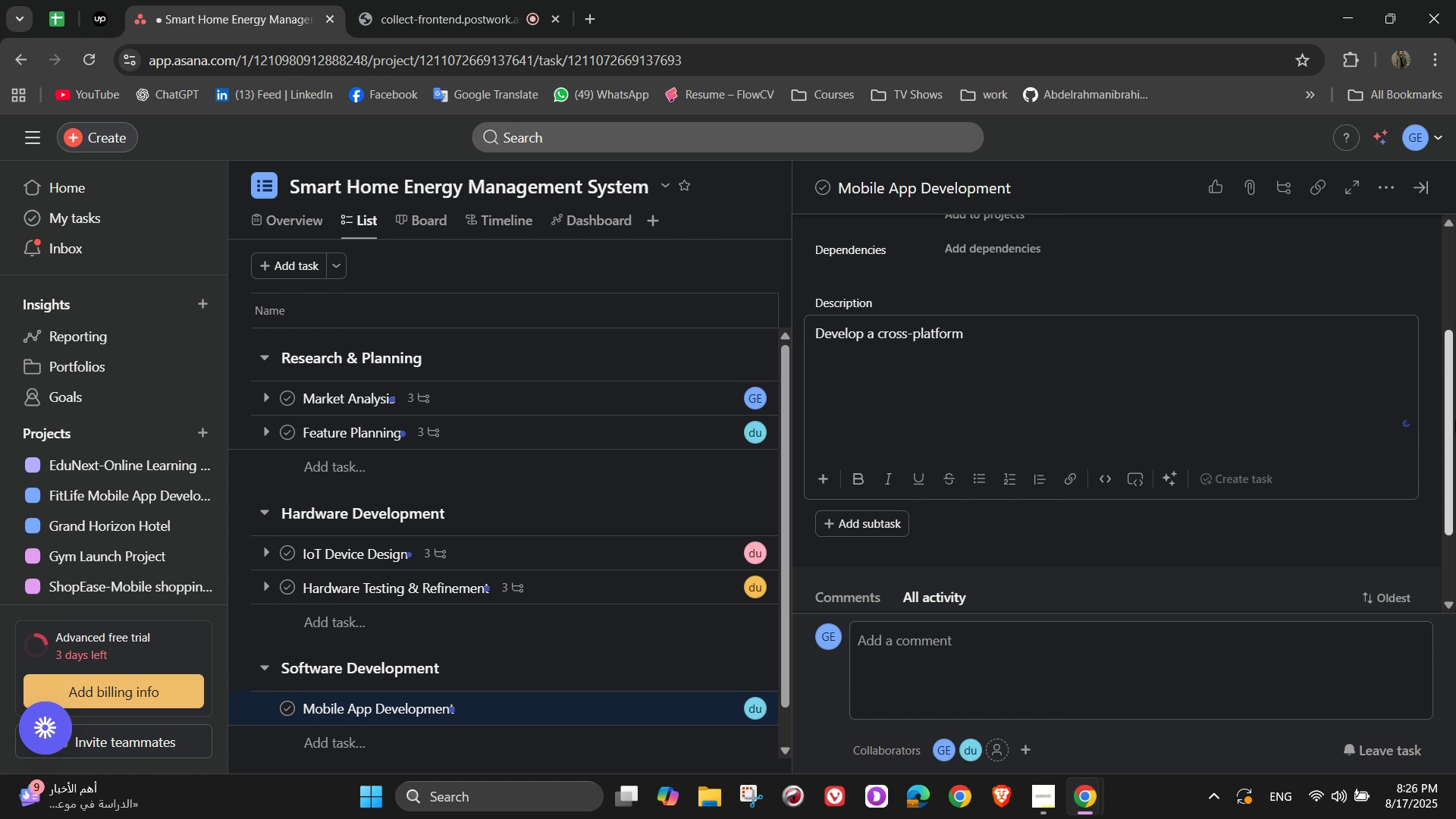 
wait(14.7)
 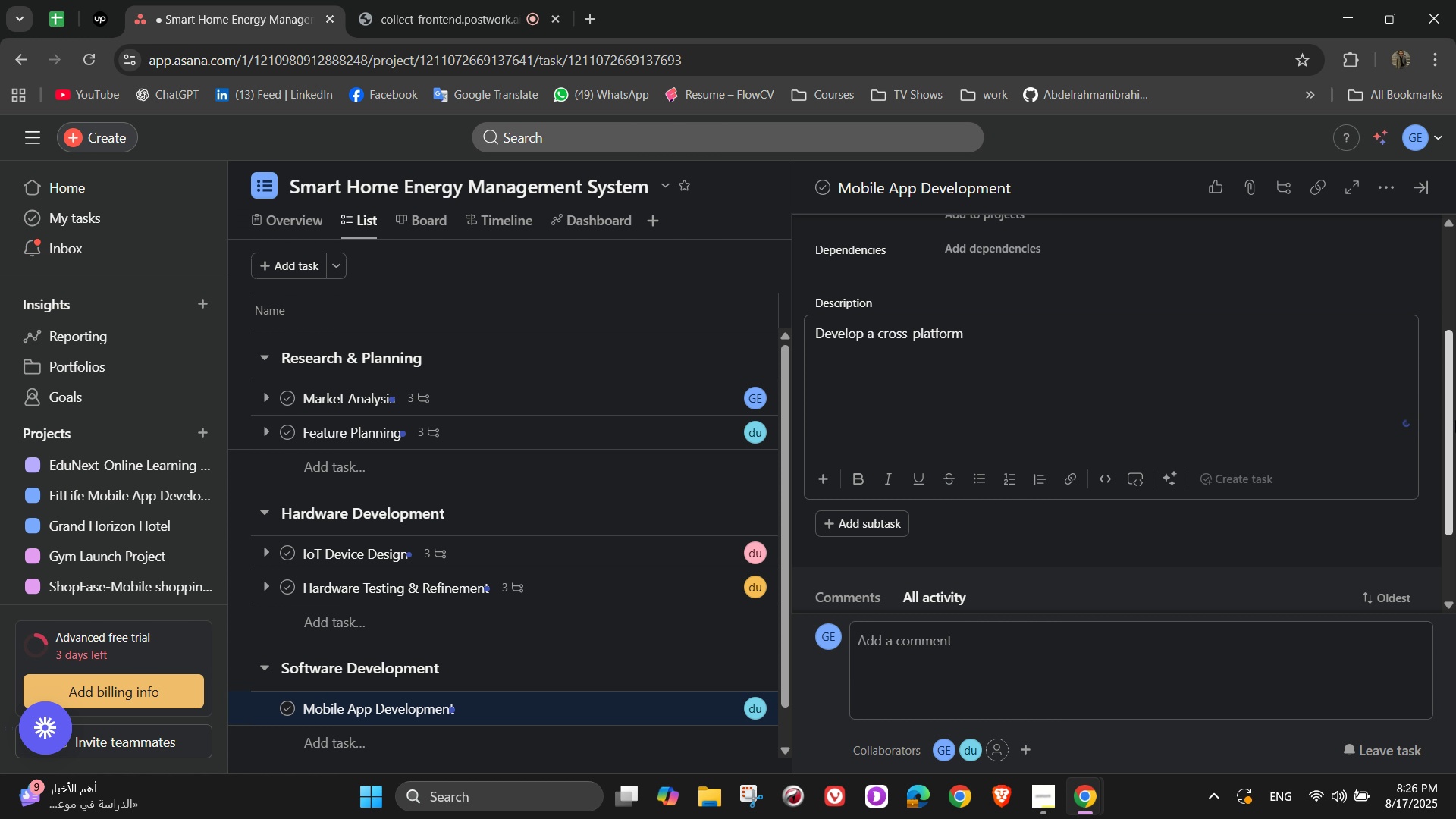 
type(platform)
 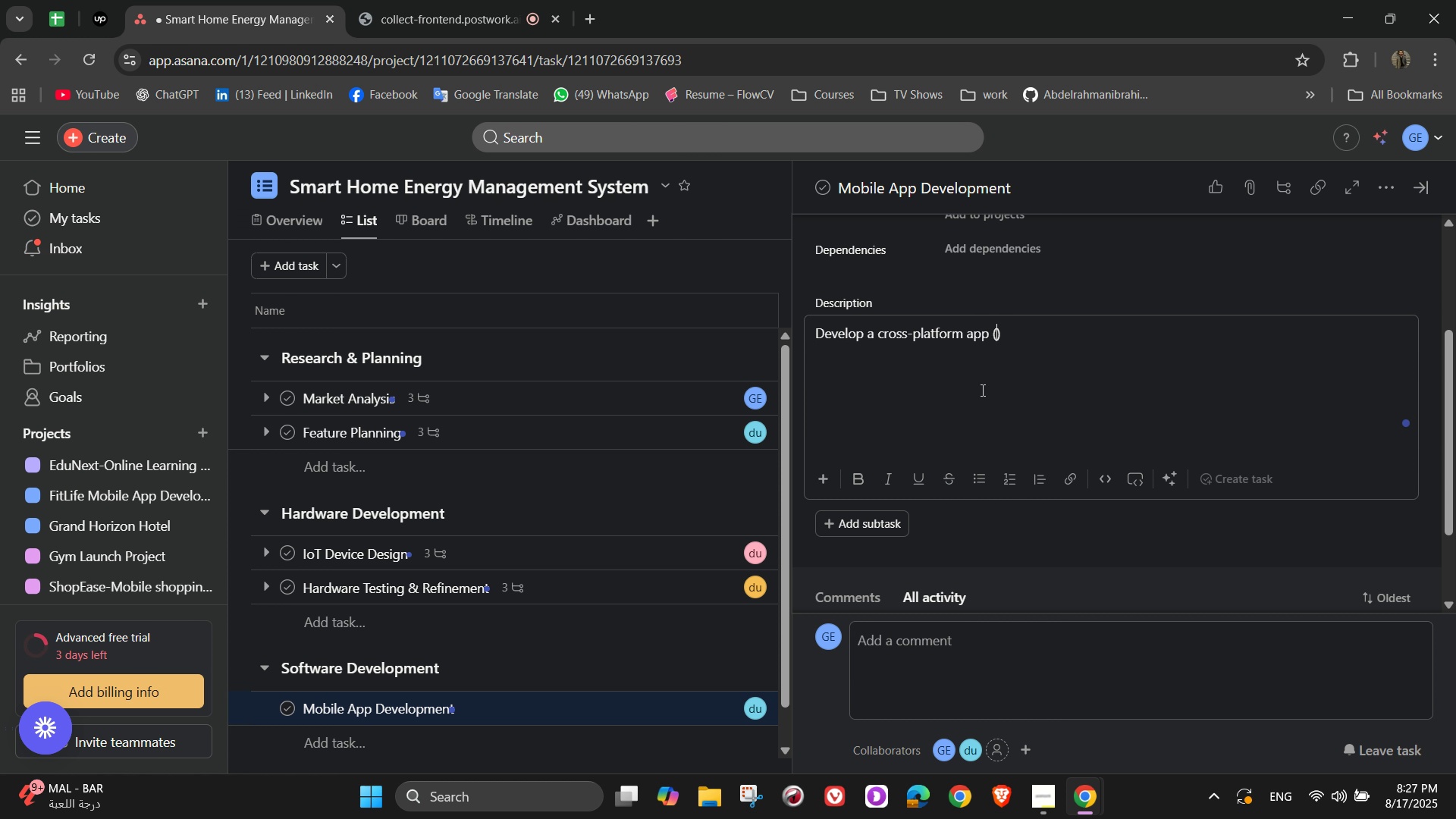 
wait(42.56)
 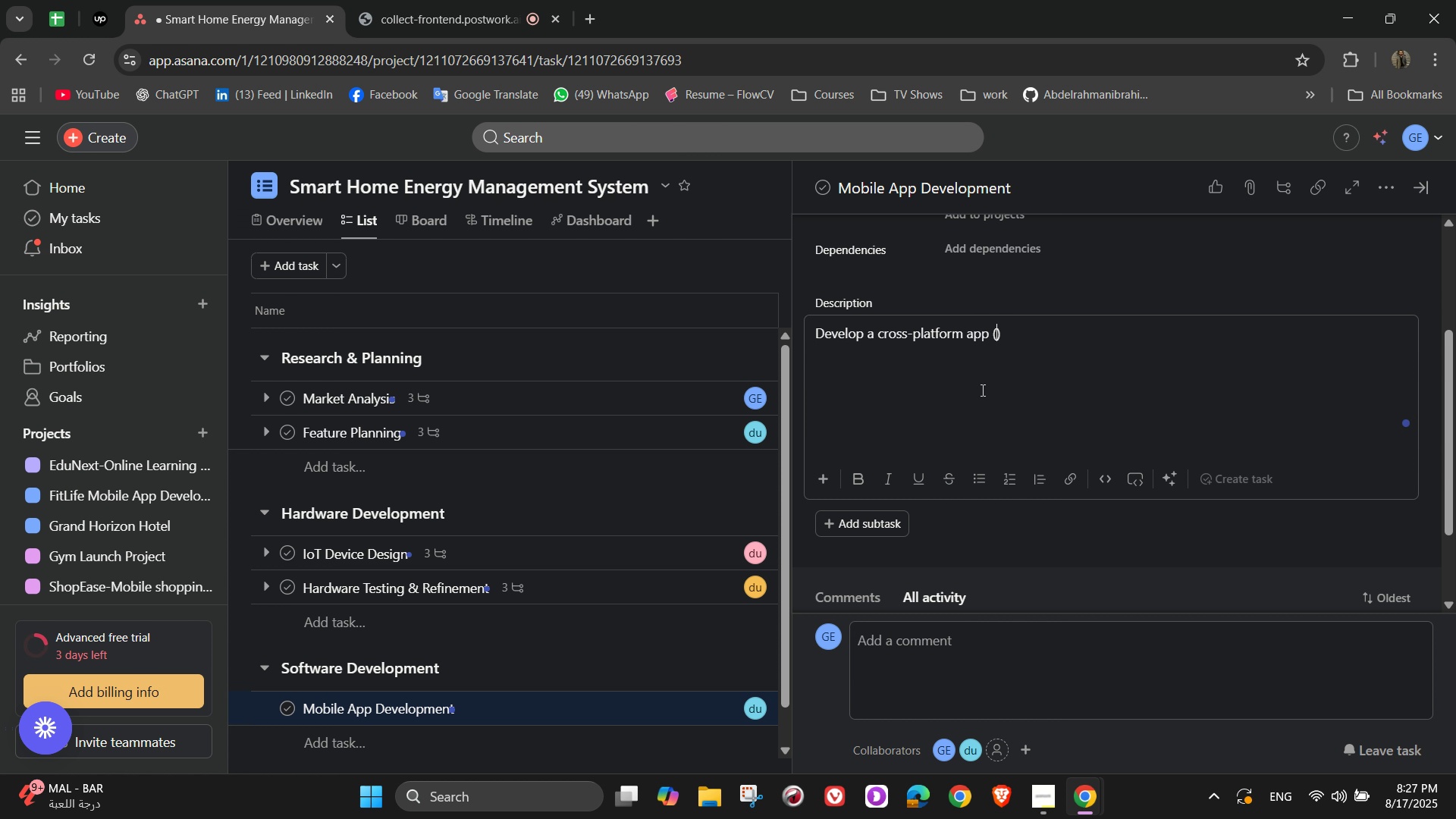 
left_click([981, 390])
 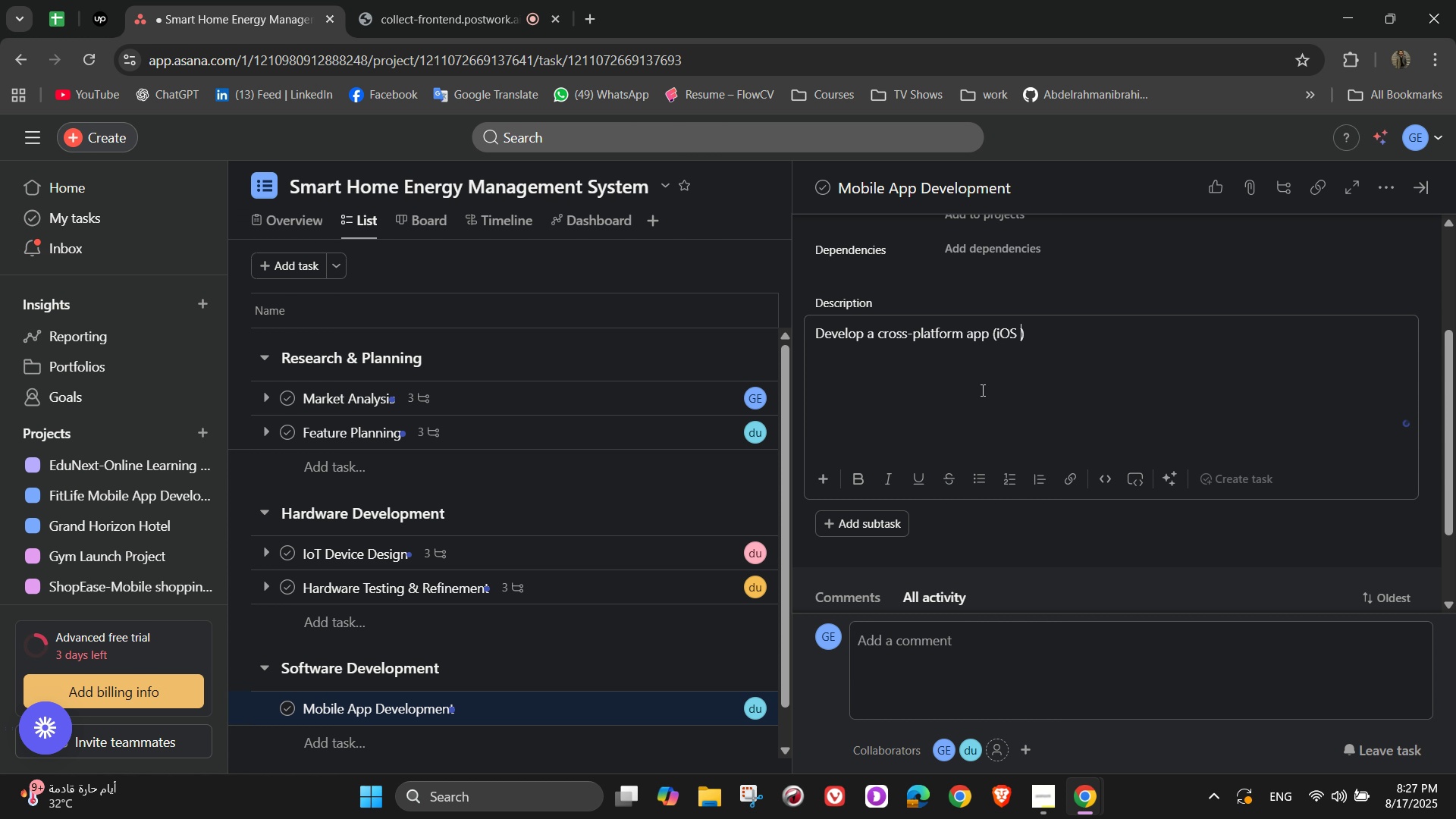 
key(Space)
 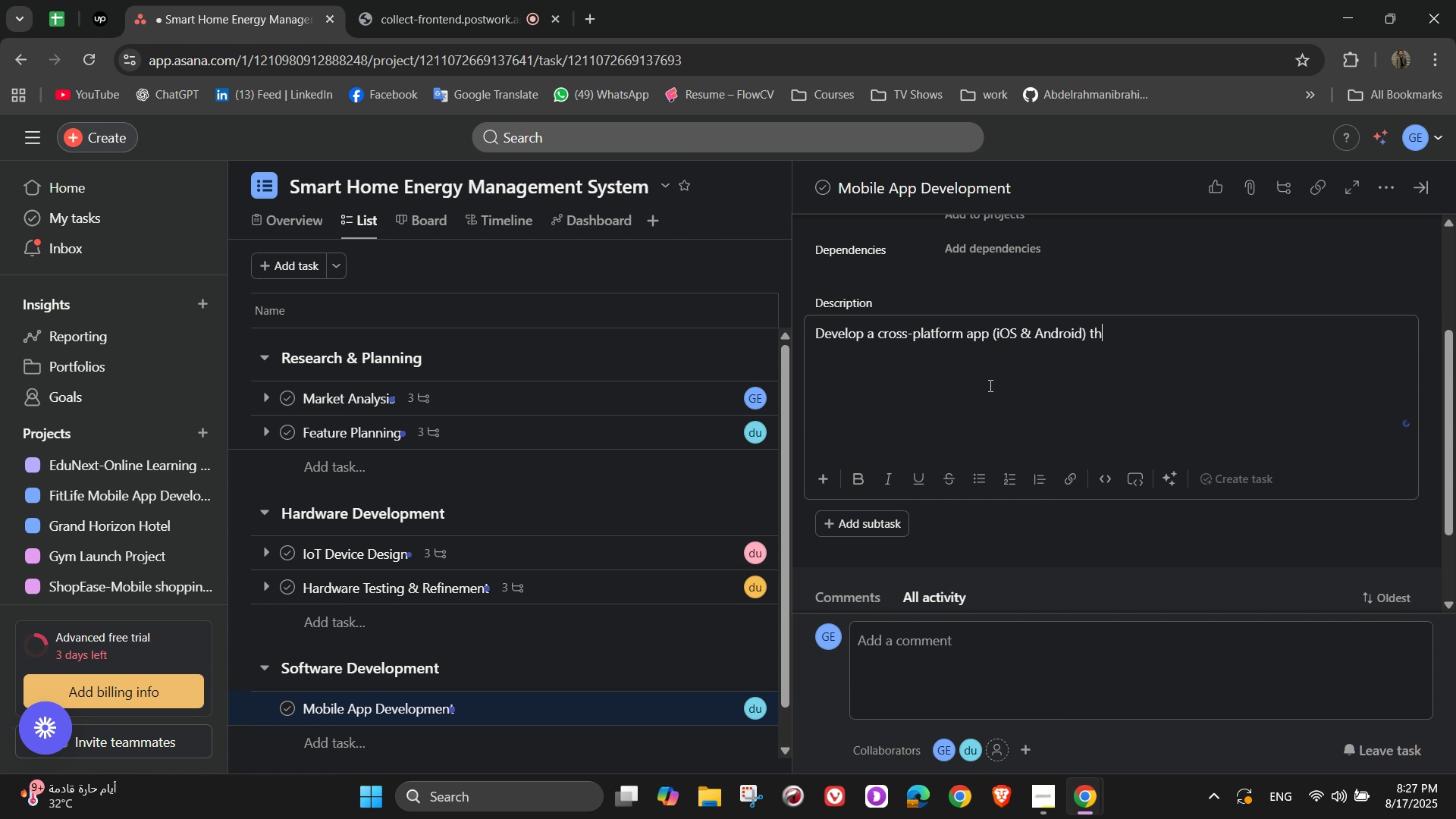 
wait(16.25)
 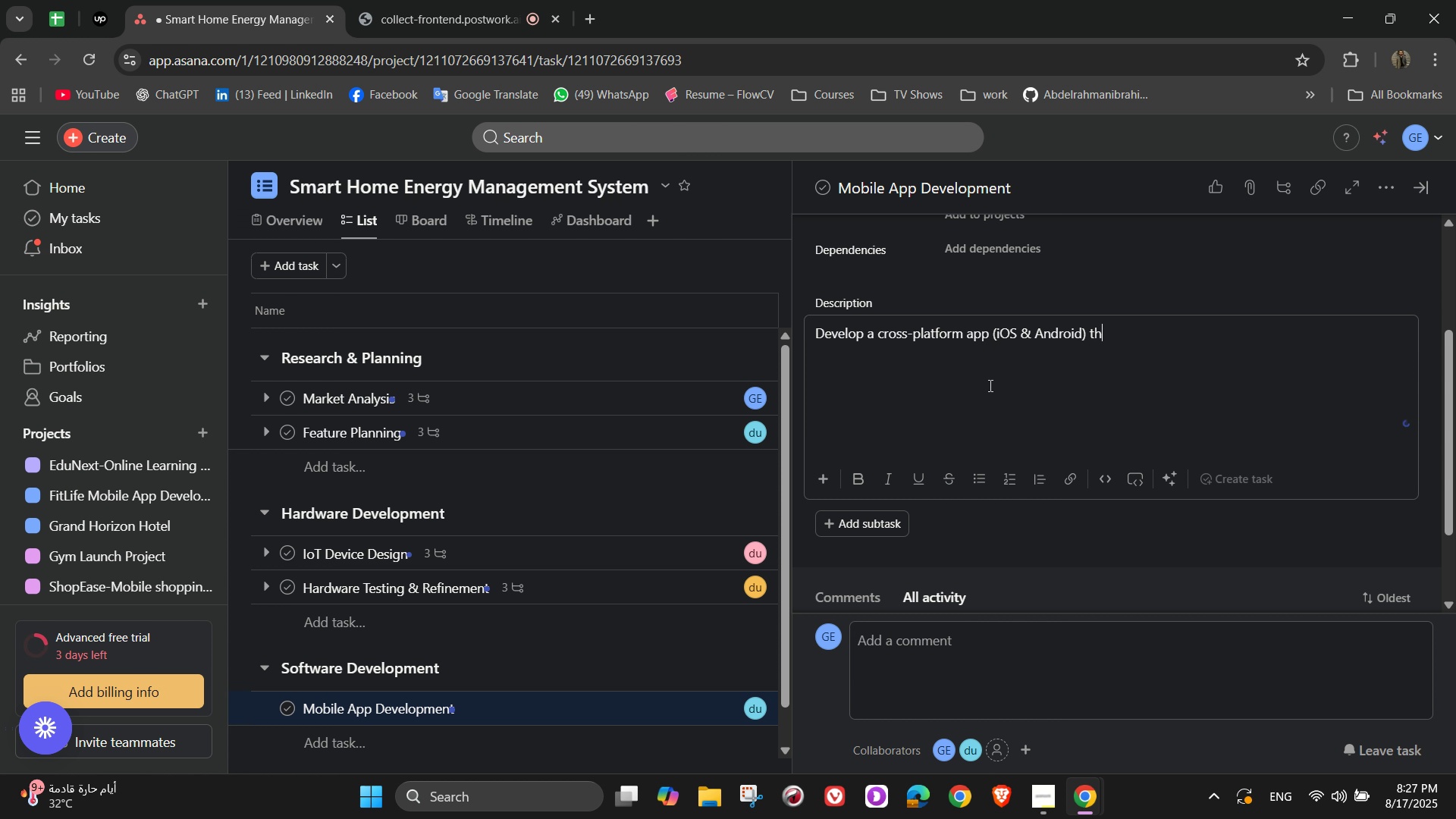 
type(app ())
 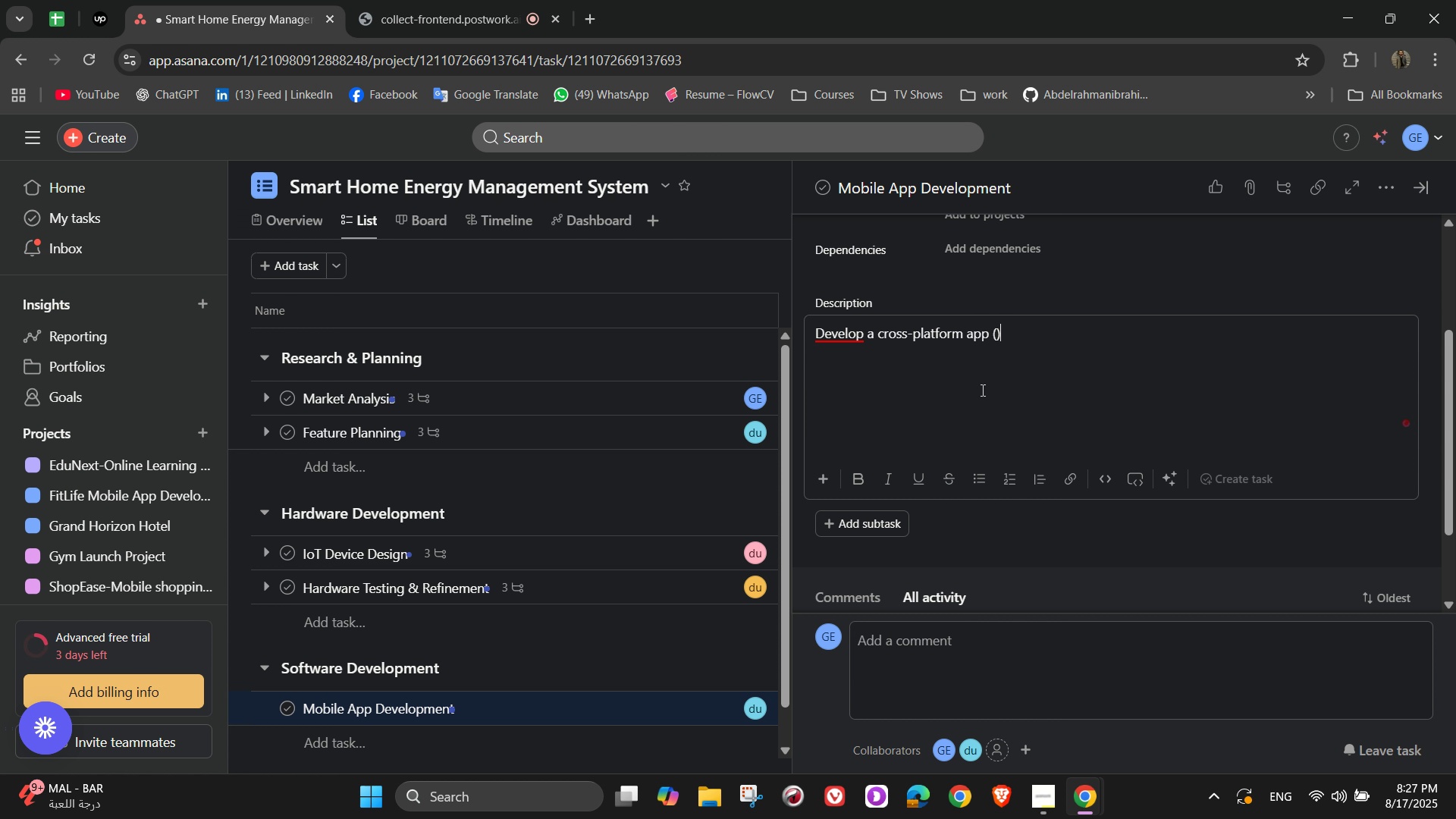 
key(ArrowLeft)
 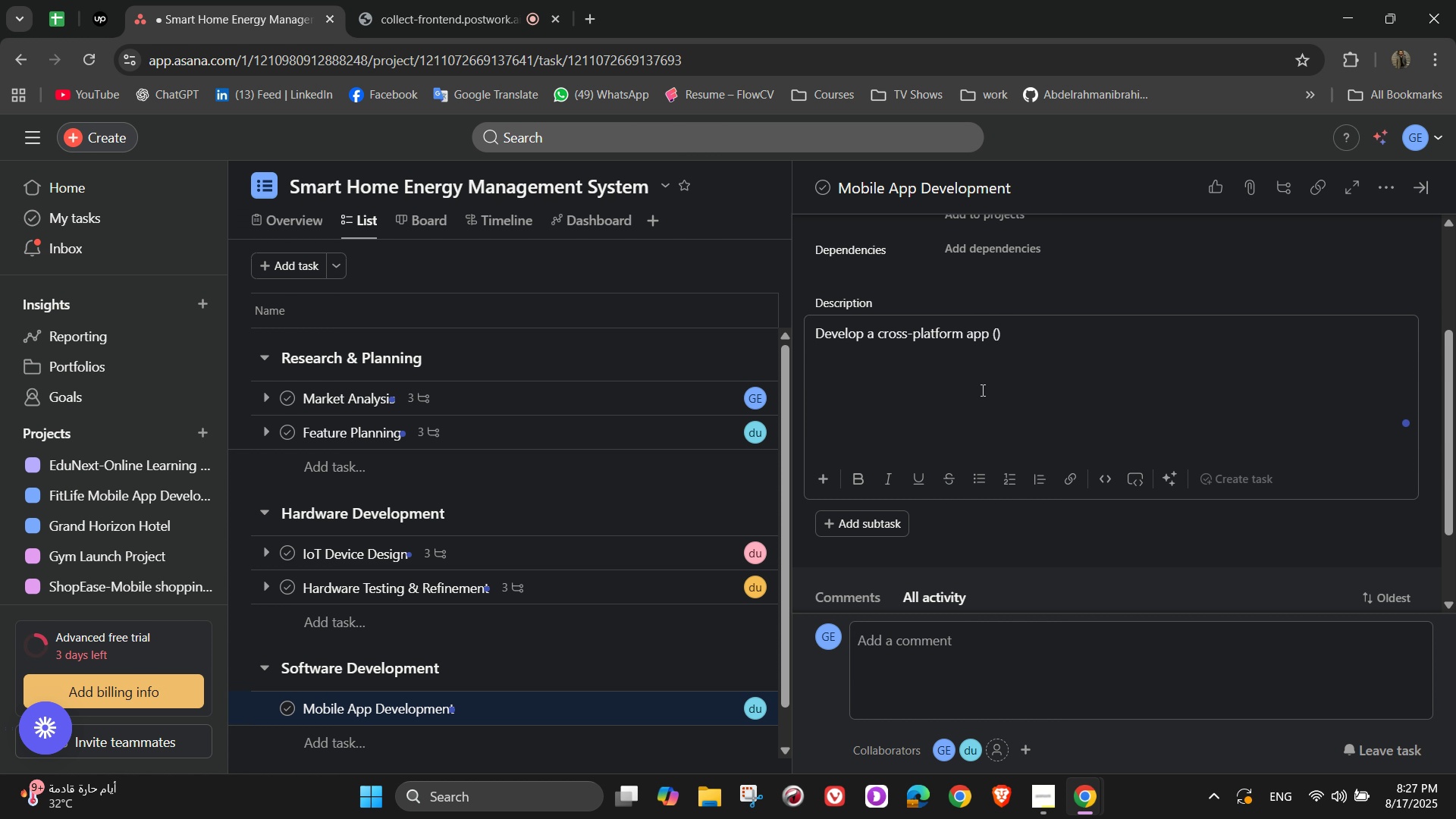 
type(iOS &)
 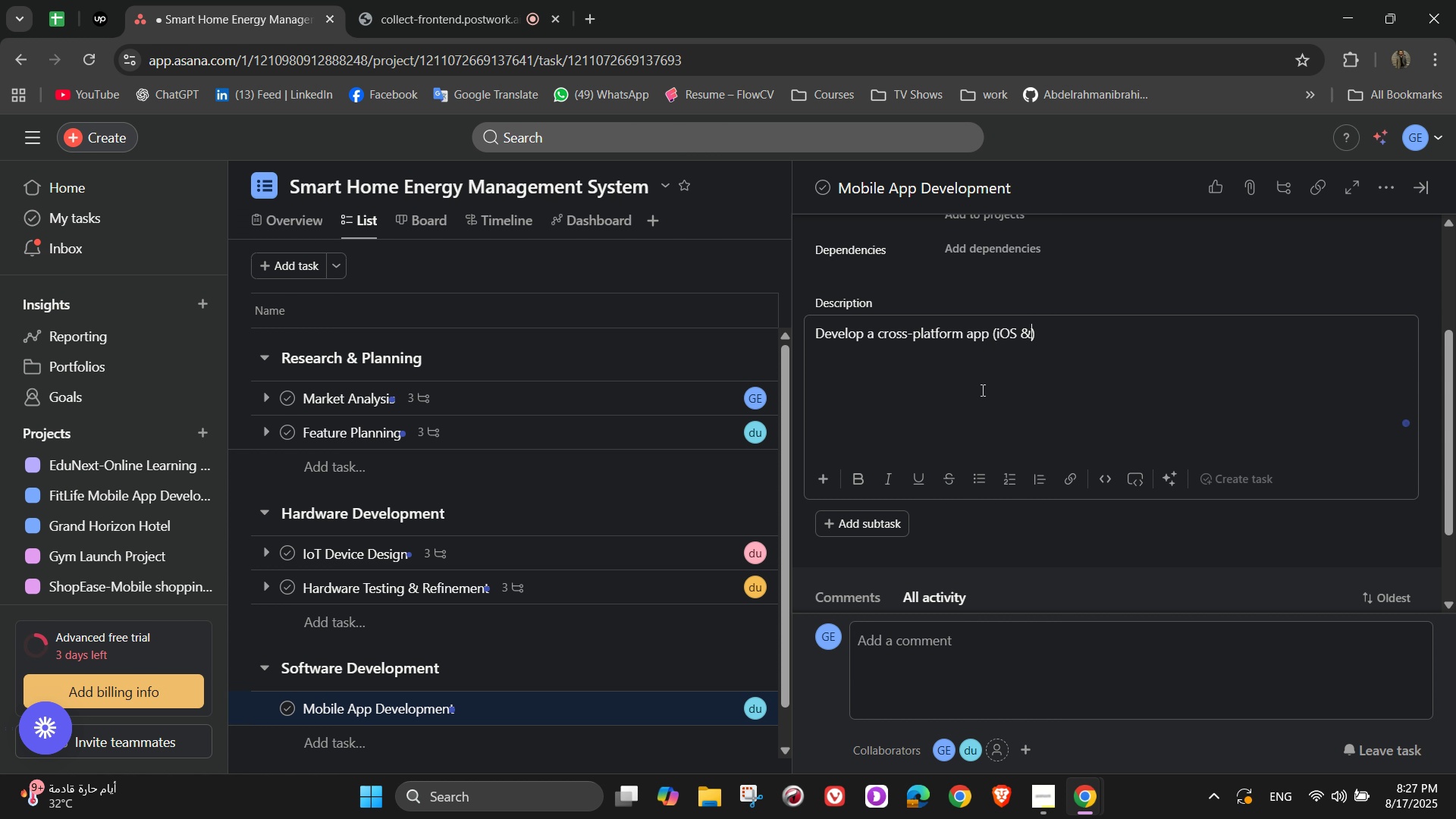 
wait(5.36)
 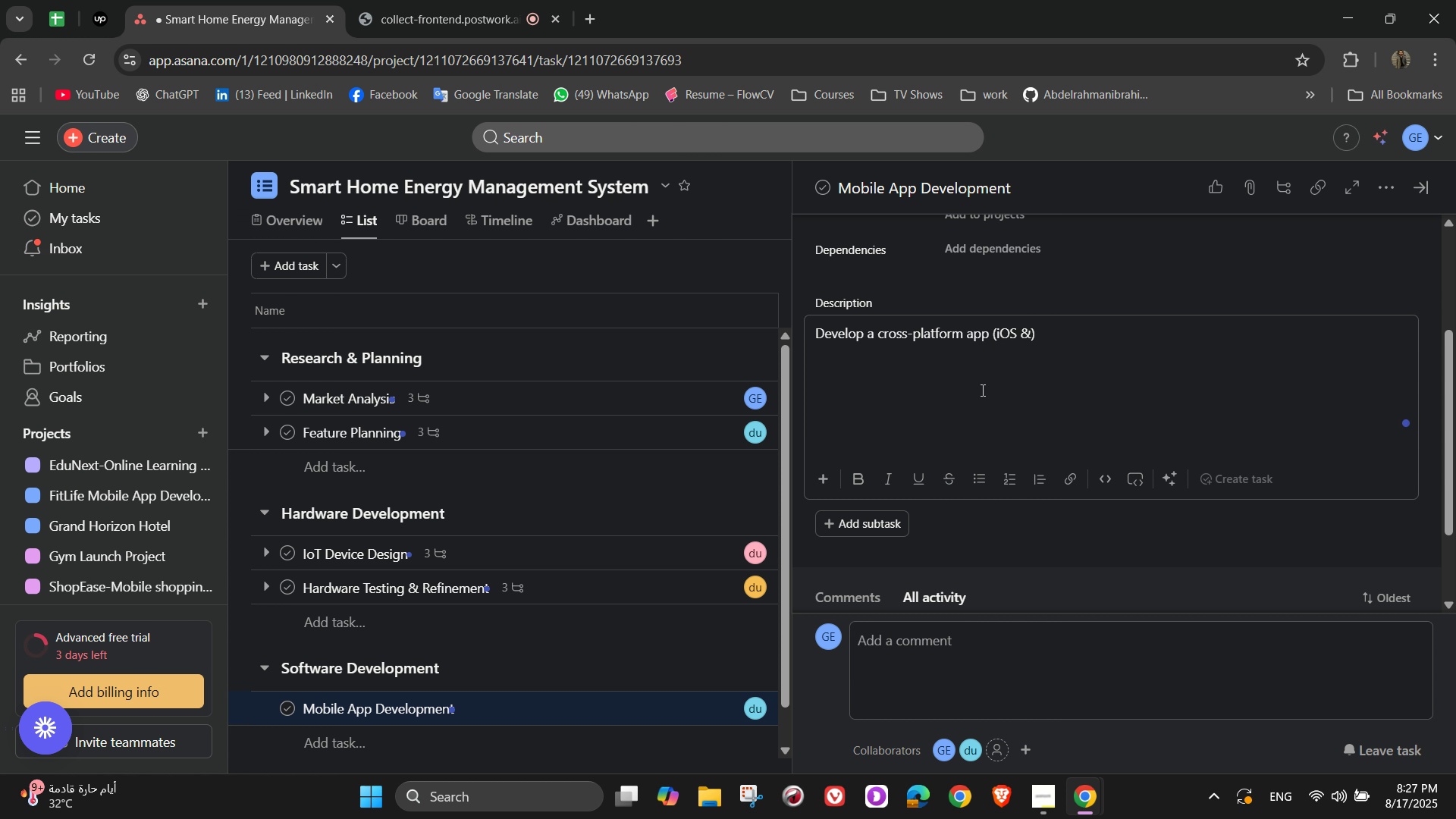 
type( Android)
 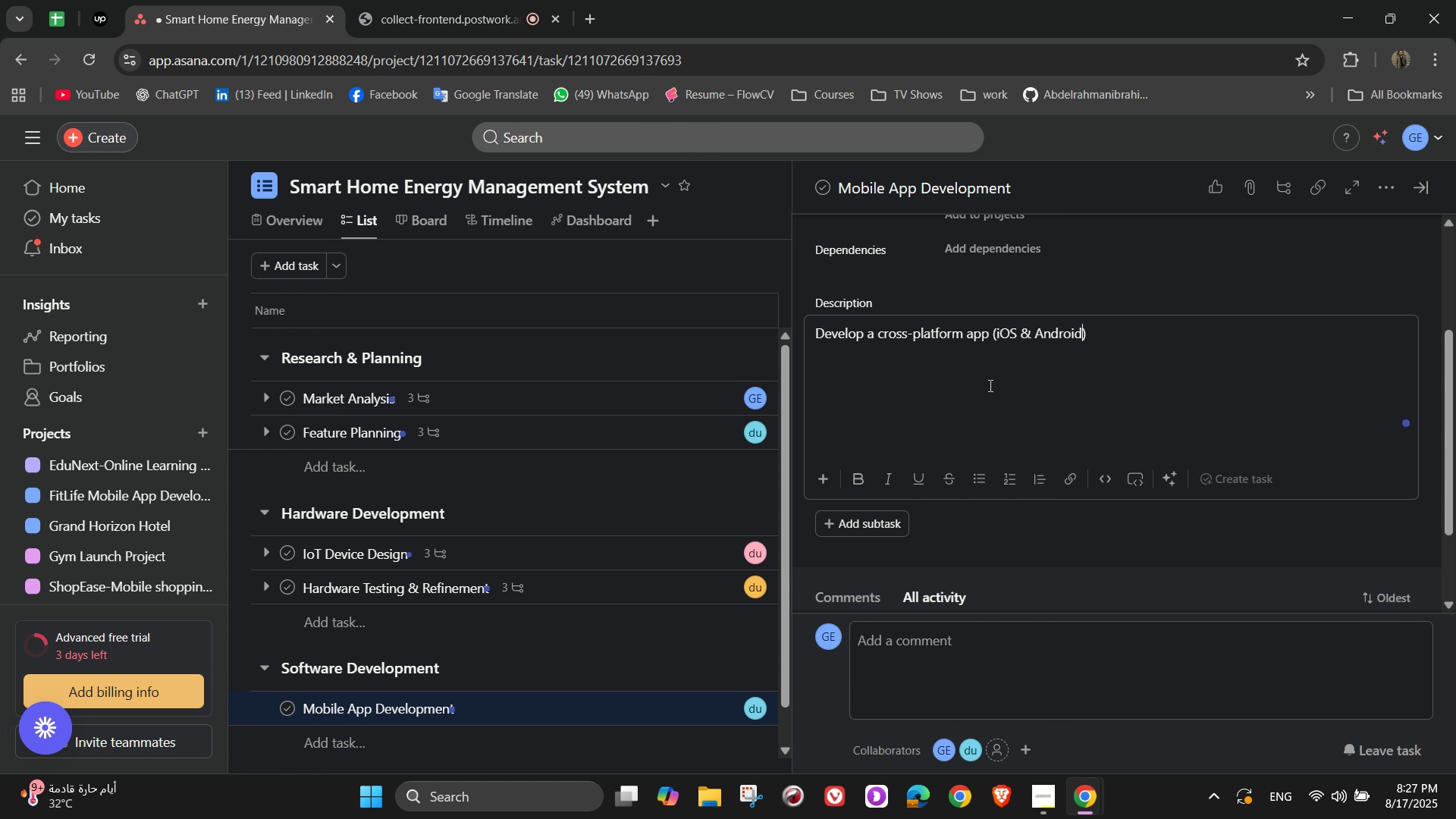 
key(ArrowRight)
 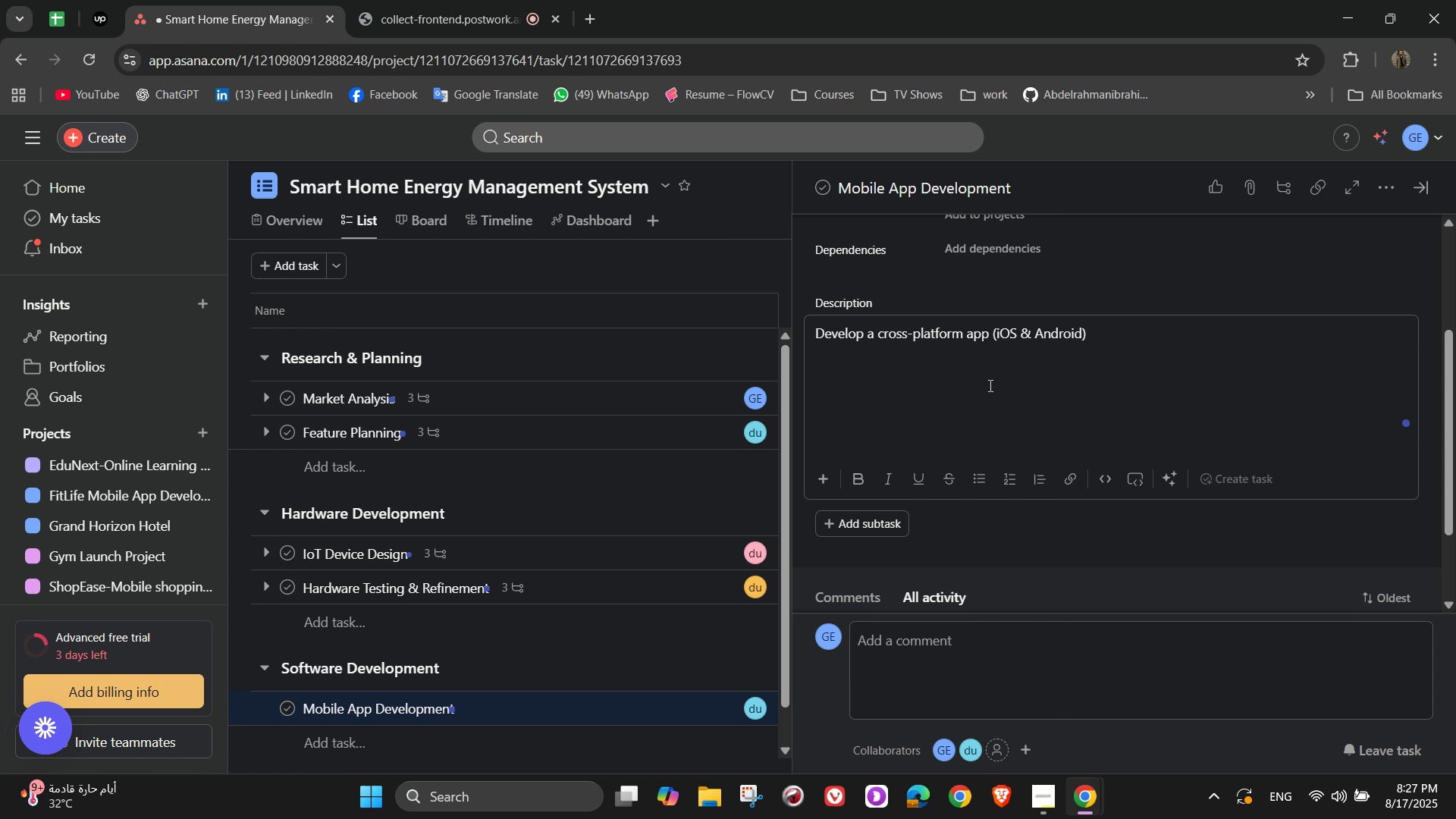 
type( that allows users to view energy usage, set schedules, and recive )
key(Backspace)
key(Backspace)
key(Backspace)
type(evie )
key(Backspace)
key(Backspace)
key(Backspace)
type(e )
key(Backspace)
key(Backspace)
key(Backspace)
key(Backspace)
key(Backspace)
type(eive notifications. The app must have and )
key(Backspace)
type( )
key(Backspace)
key(Backspace)
type( intuitive interface and high reliability)
 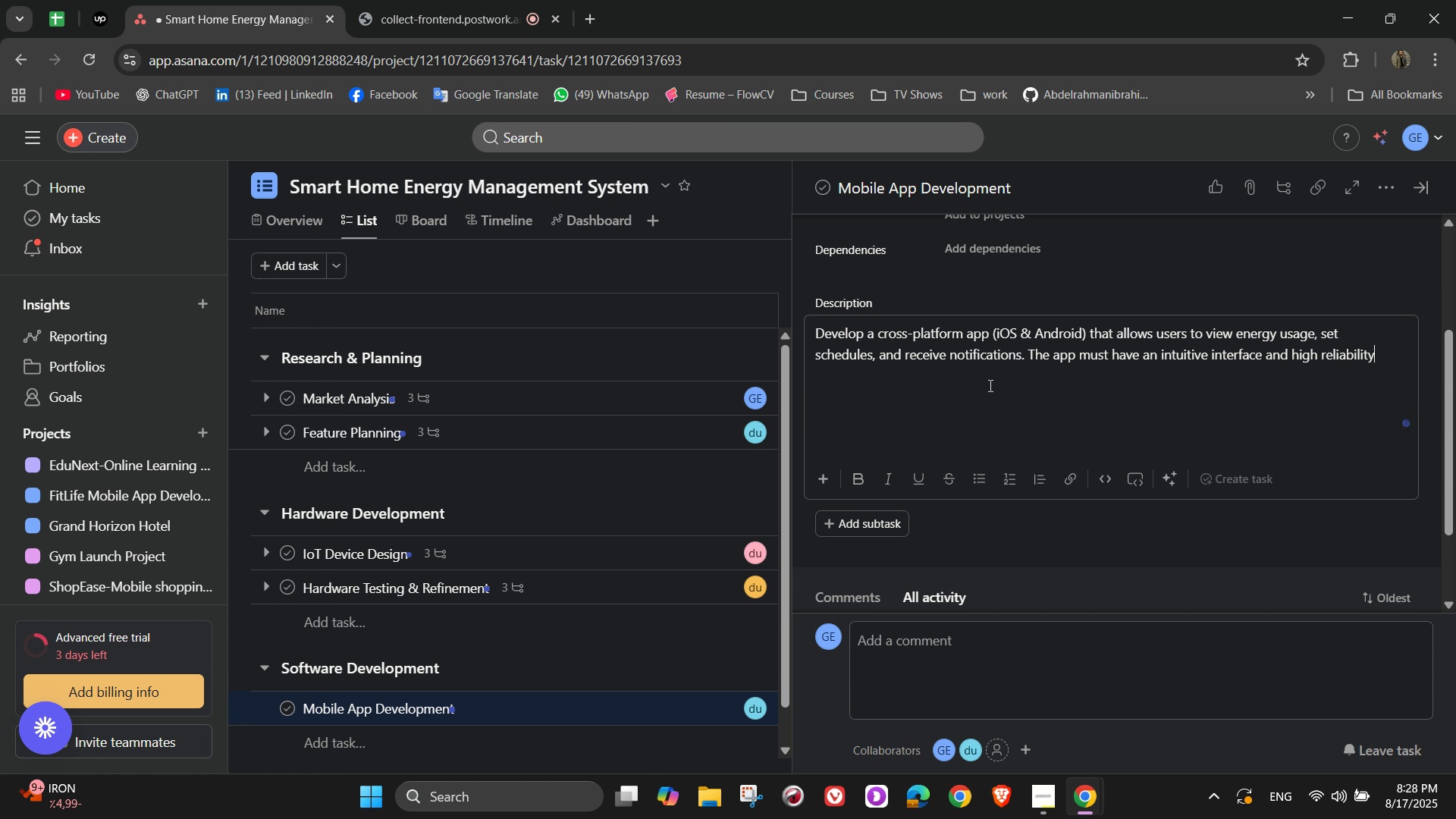 
wait(16.16)
 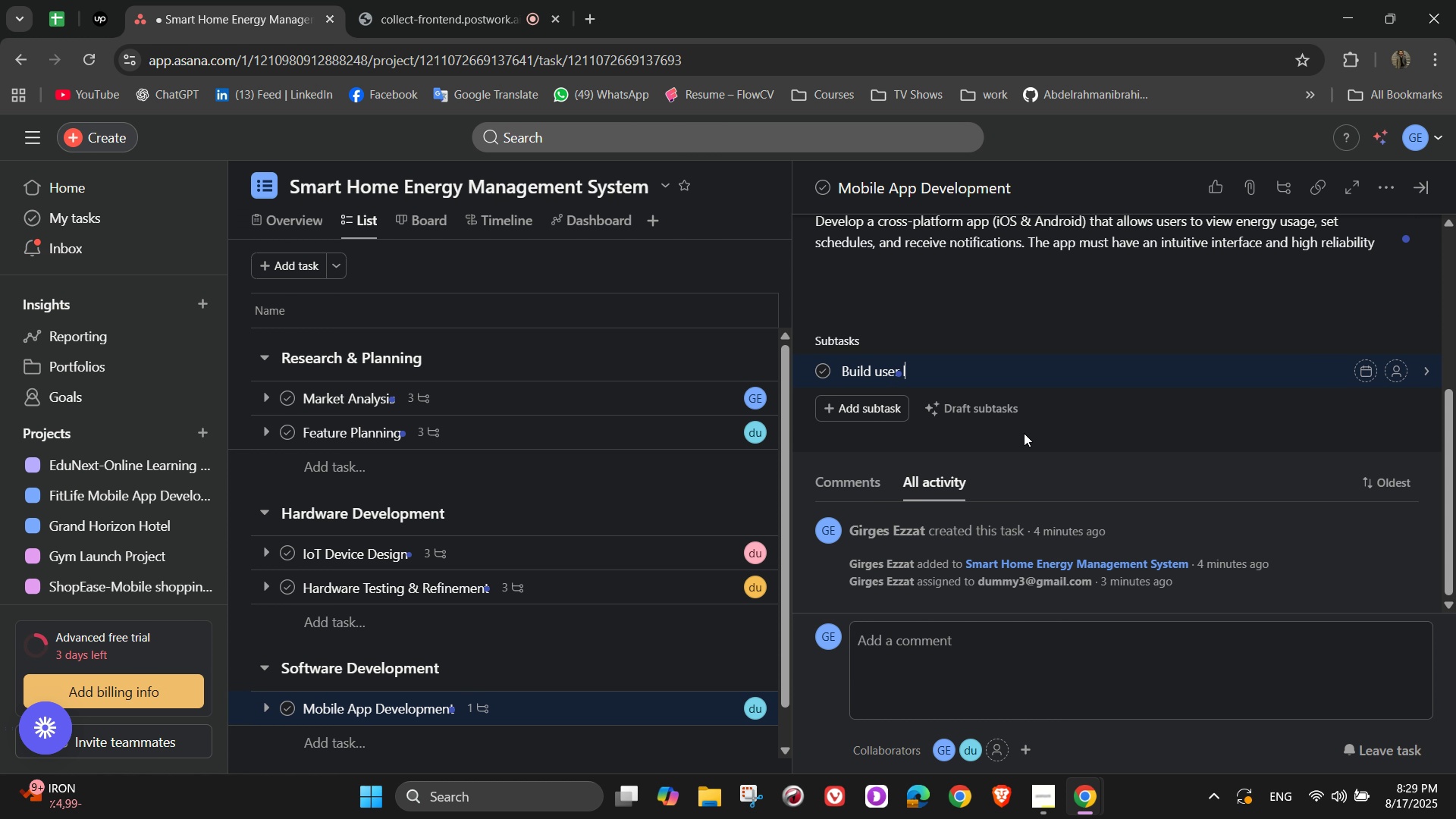 
scroll: coordinate [990, 397], scroll_direction: down, amount: 2.0
 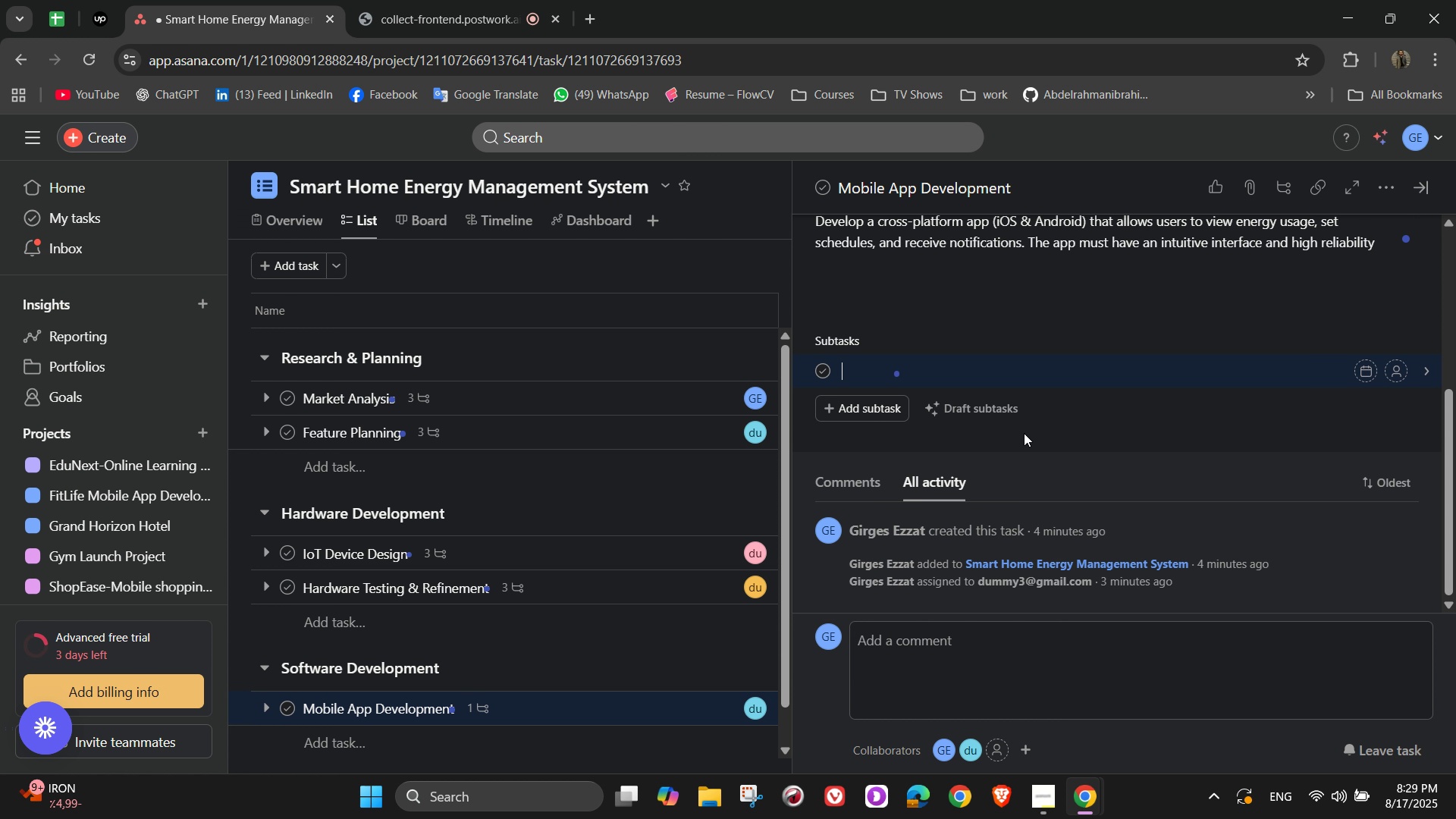 
type(Build user login & profive)
key(Backspace)
key(Backspace)
type(le )
 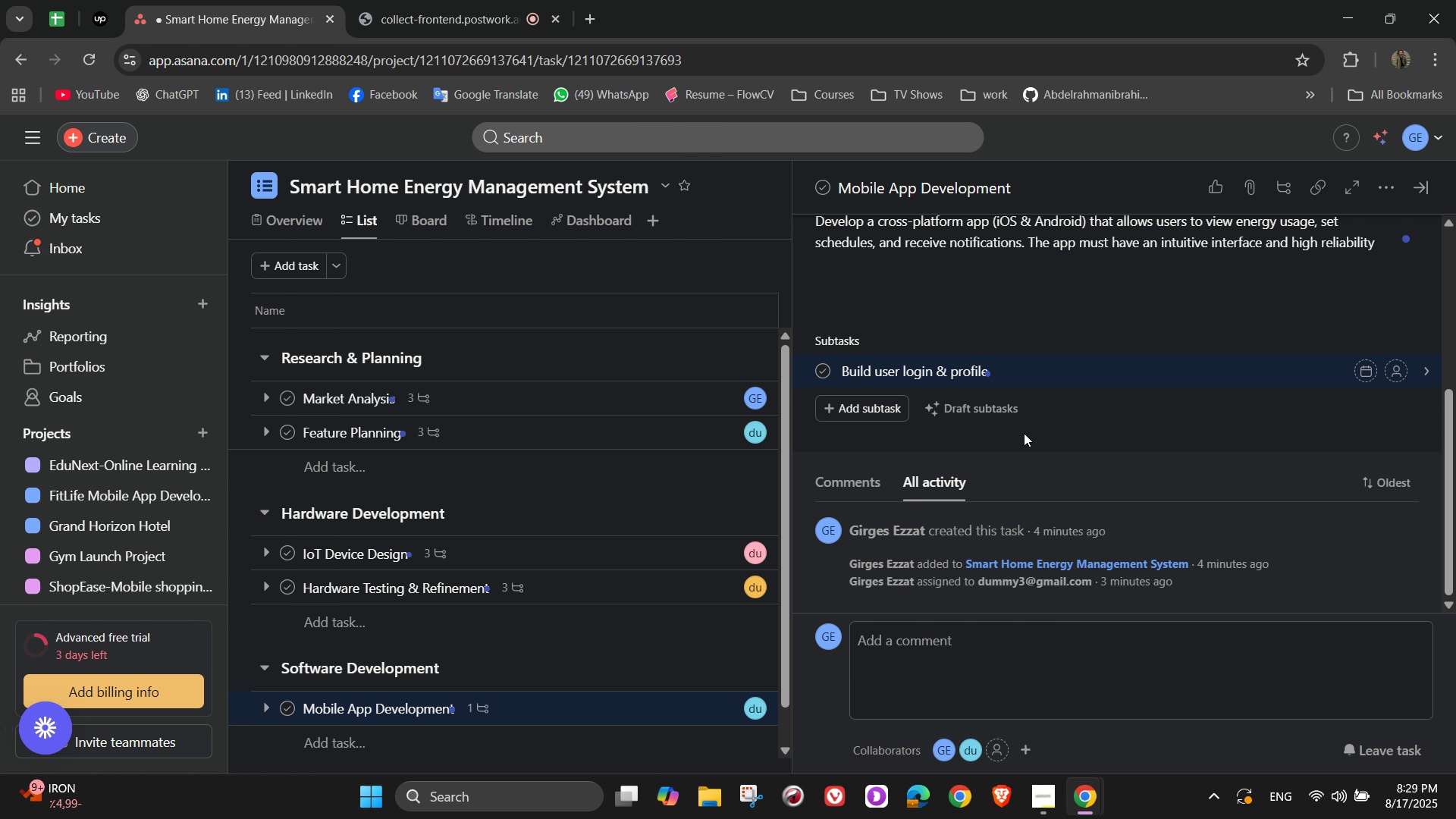 
wait(20.92)
 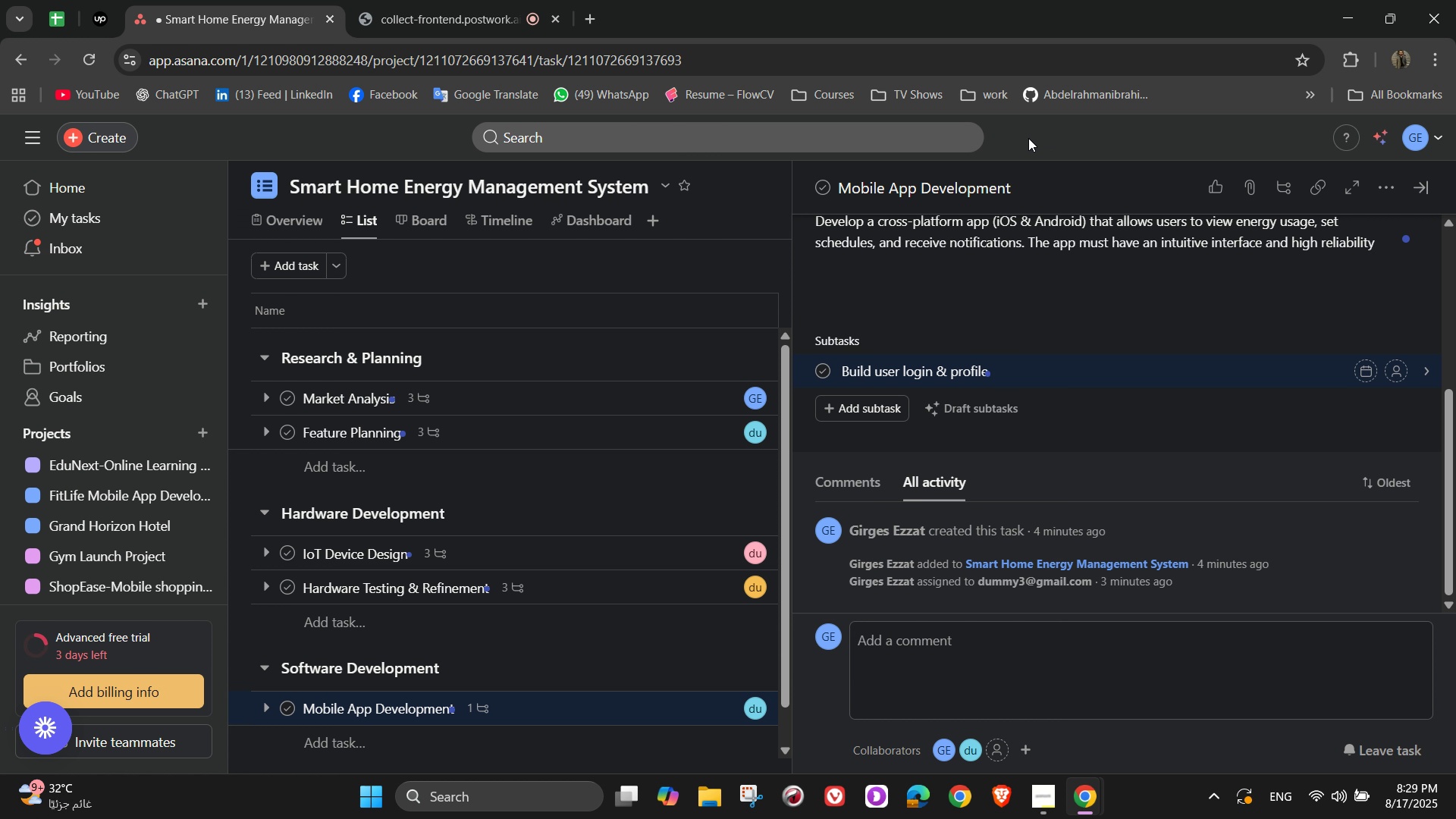 
key(Backspace)
 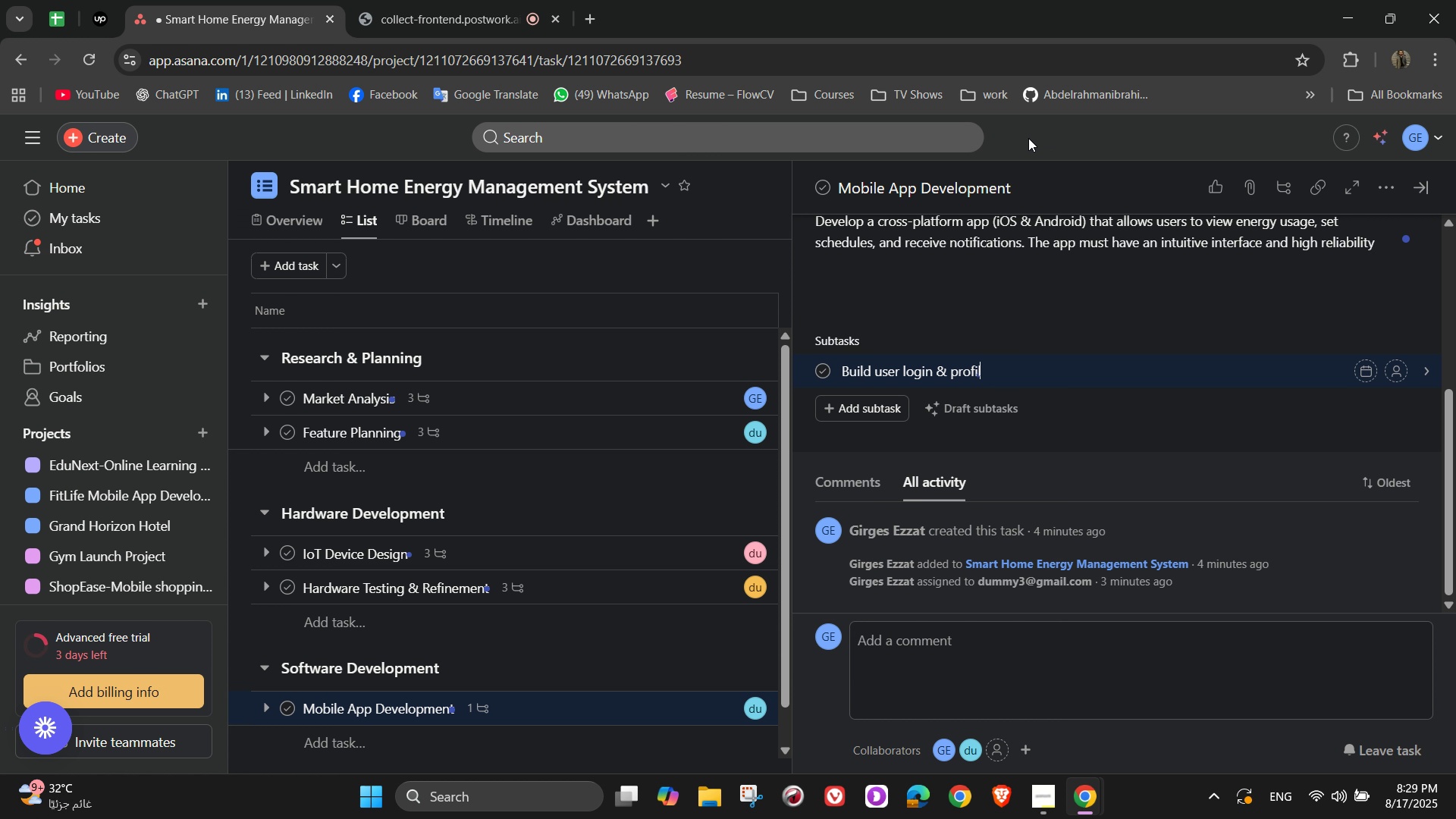 
key(Space)
 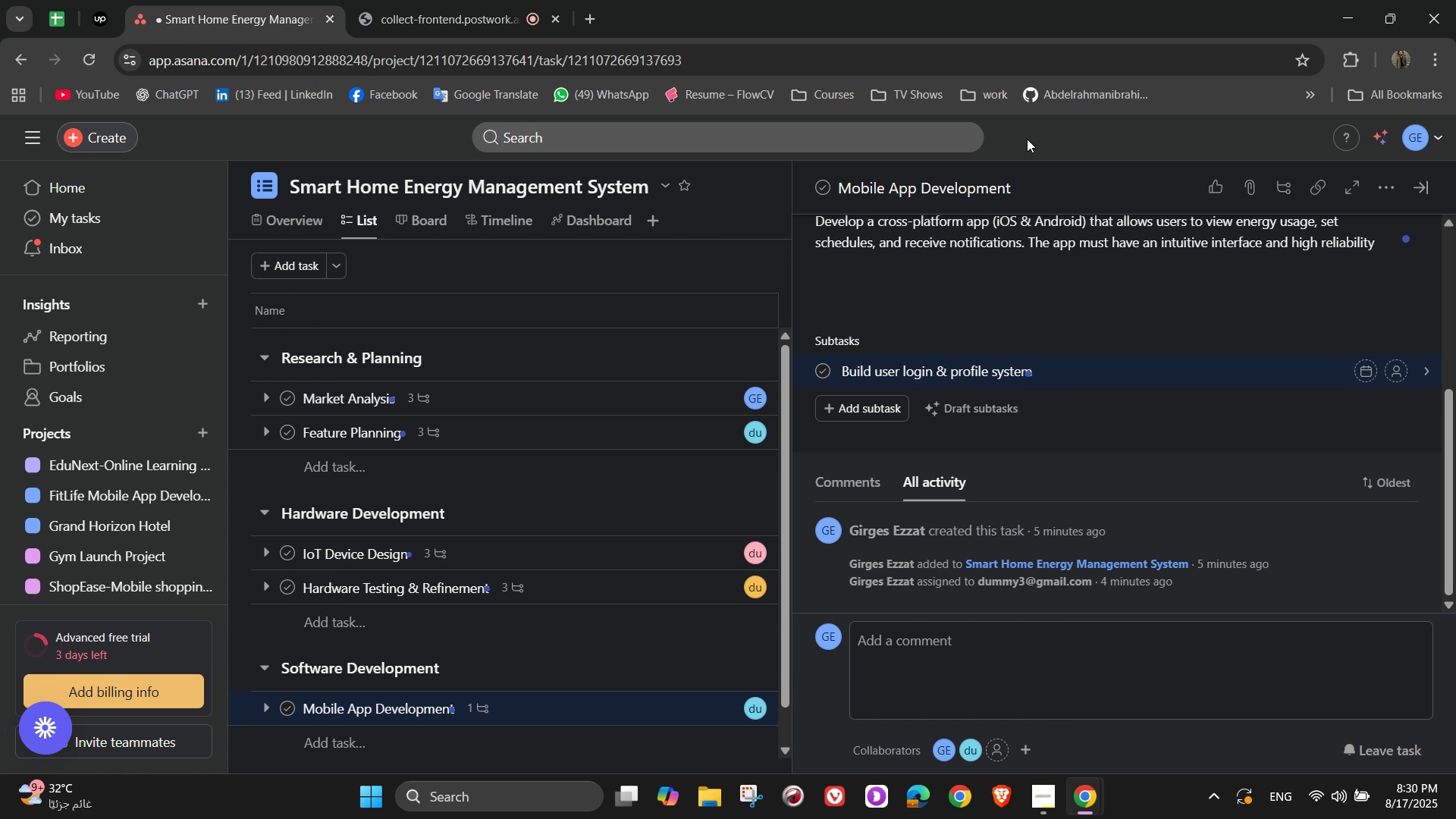 
wait(12.12)
 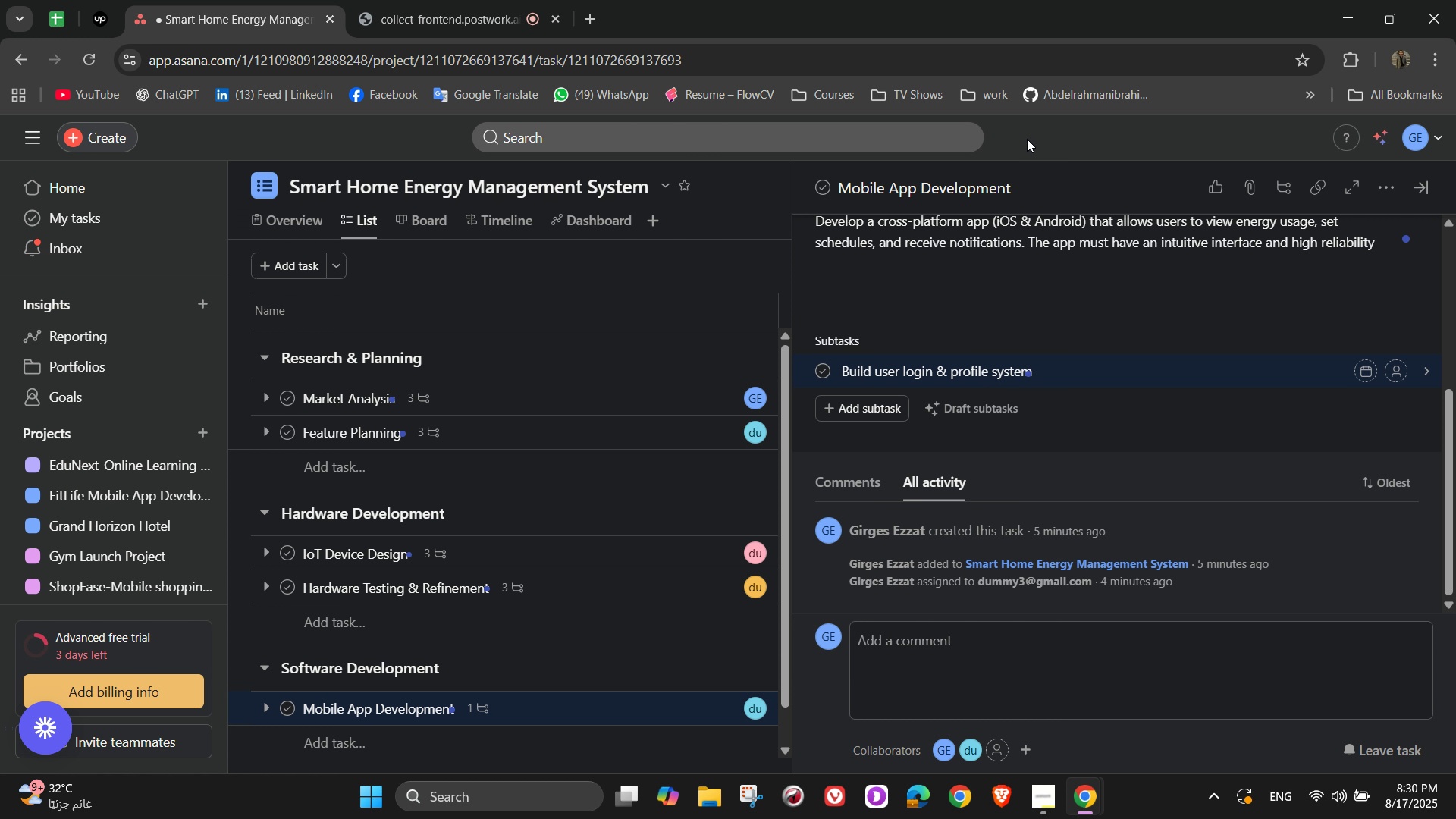 
key(Backspace)
 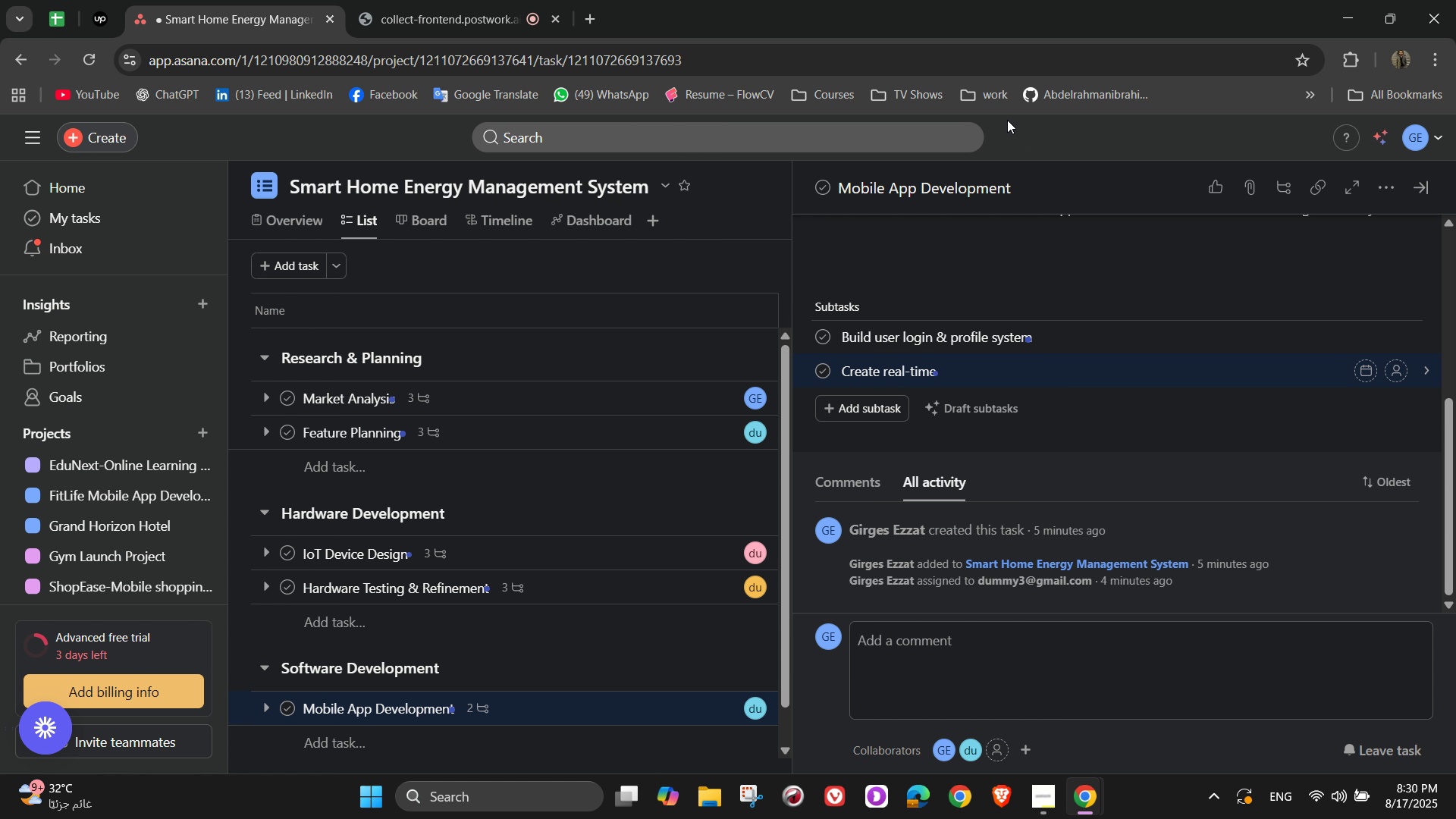 
wait(5.53)
 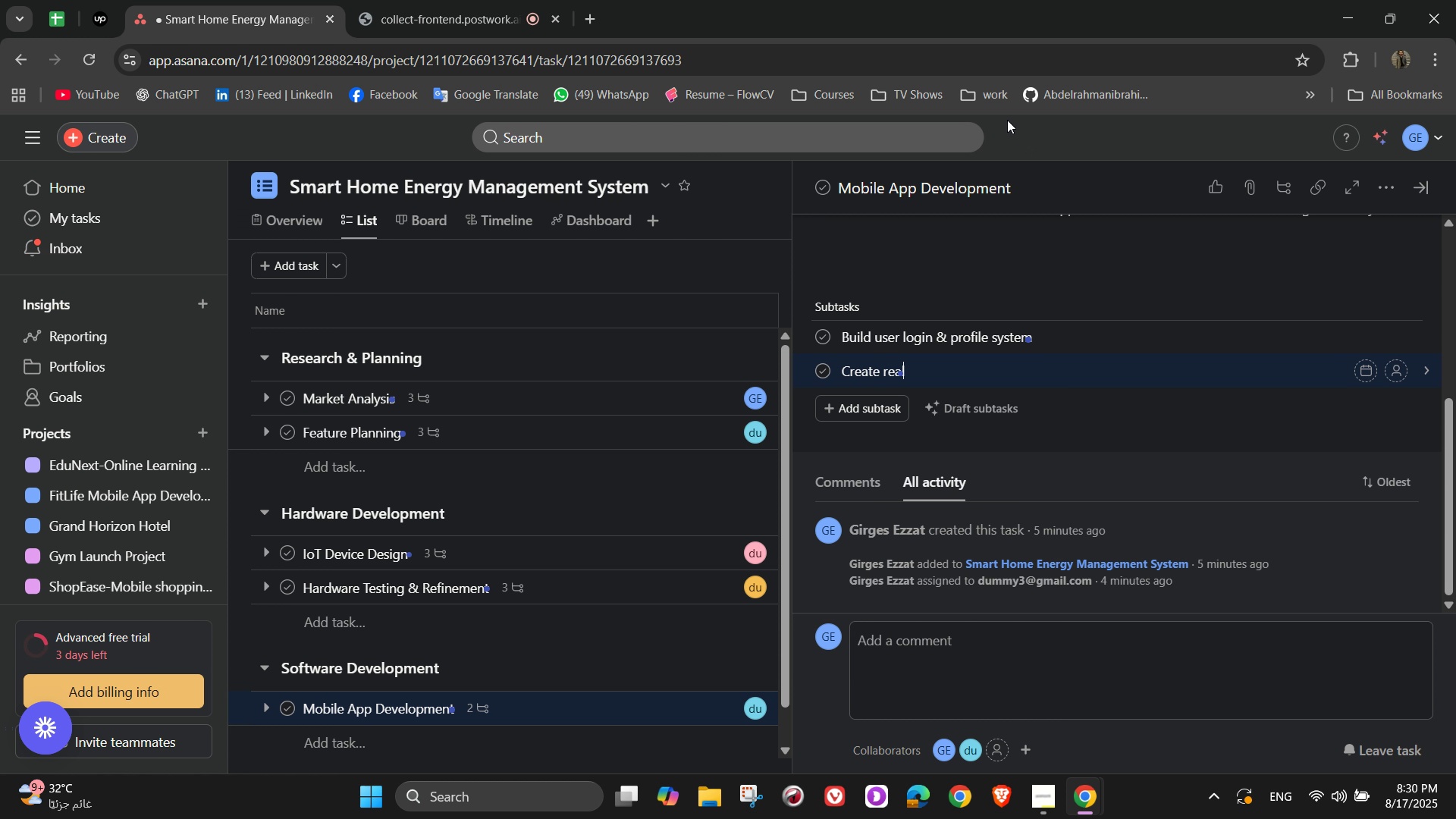 
key(Backspace)
 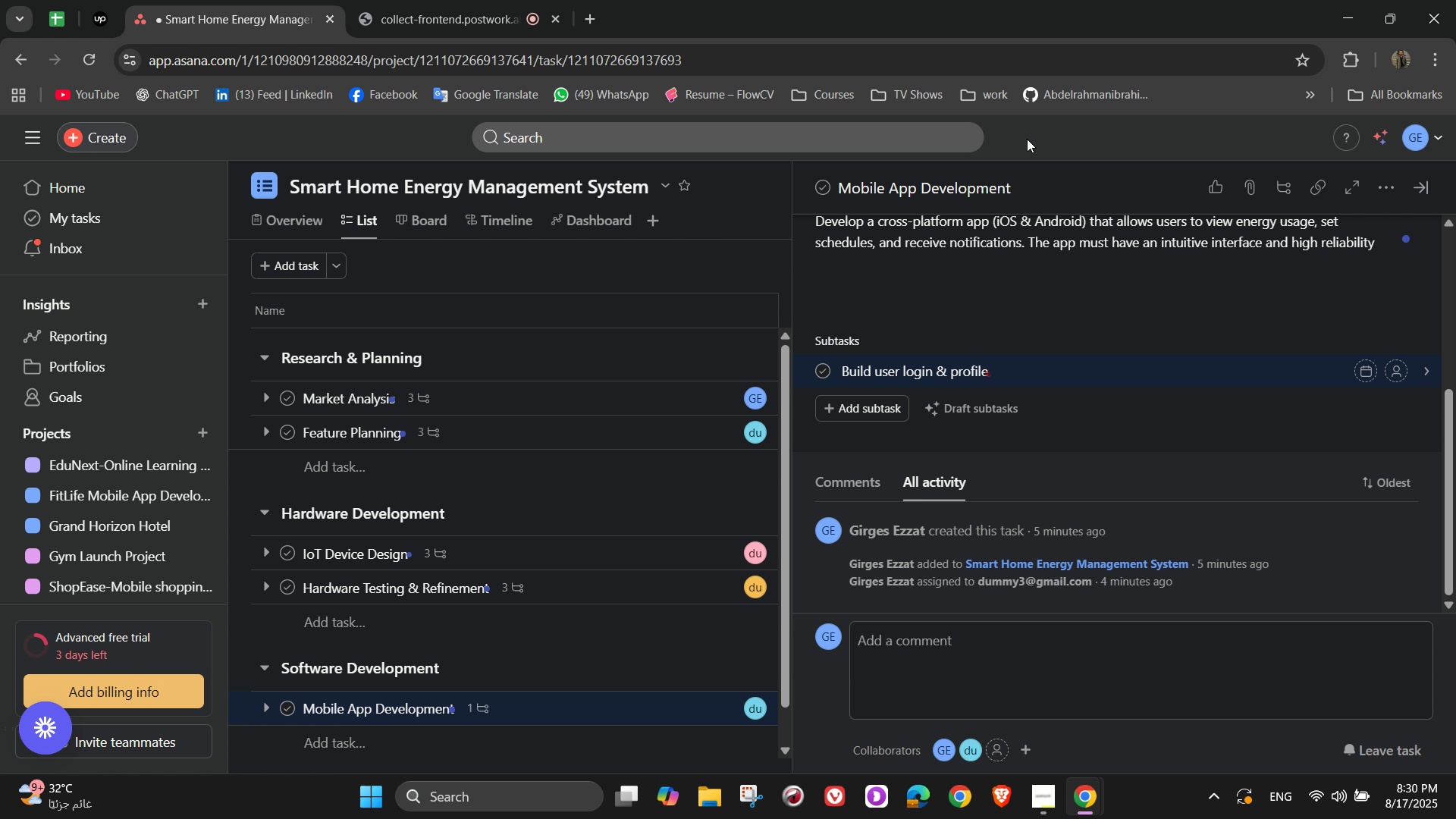 
wait(6.05)
 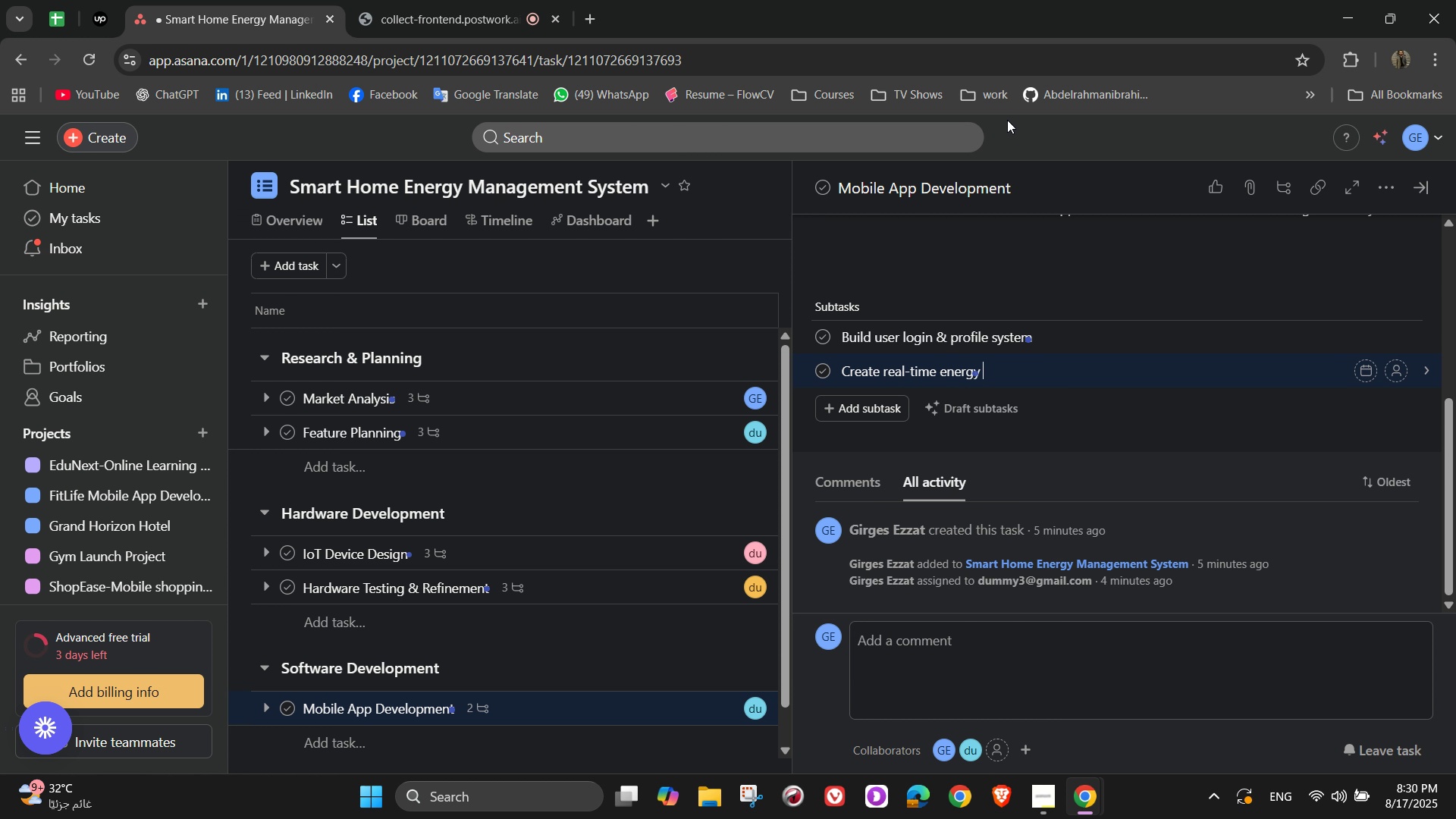 
key(E)
 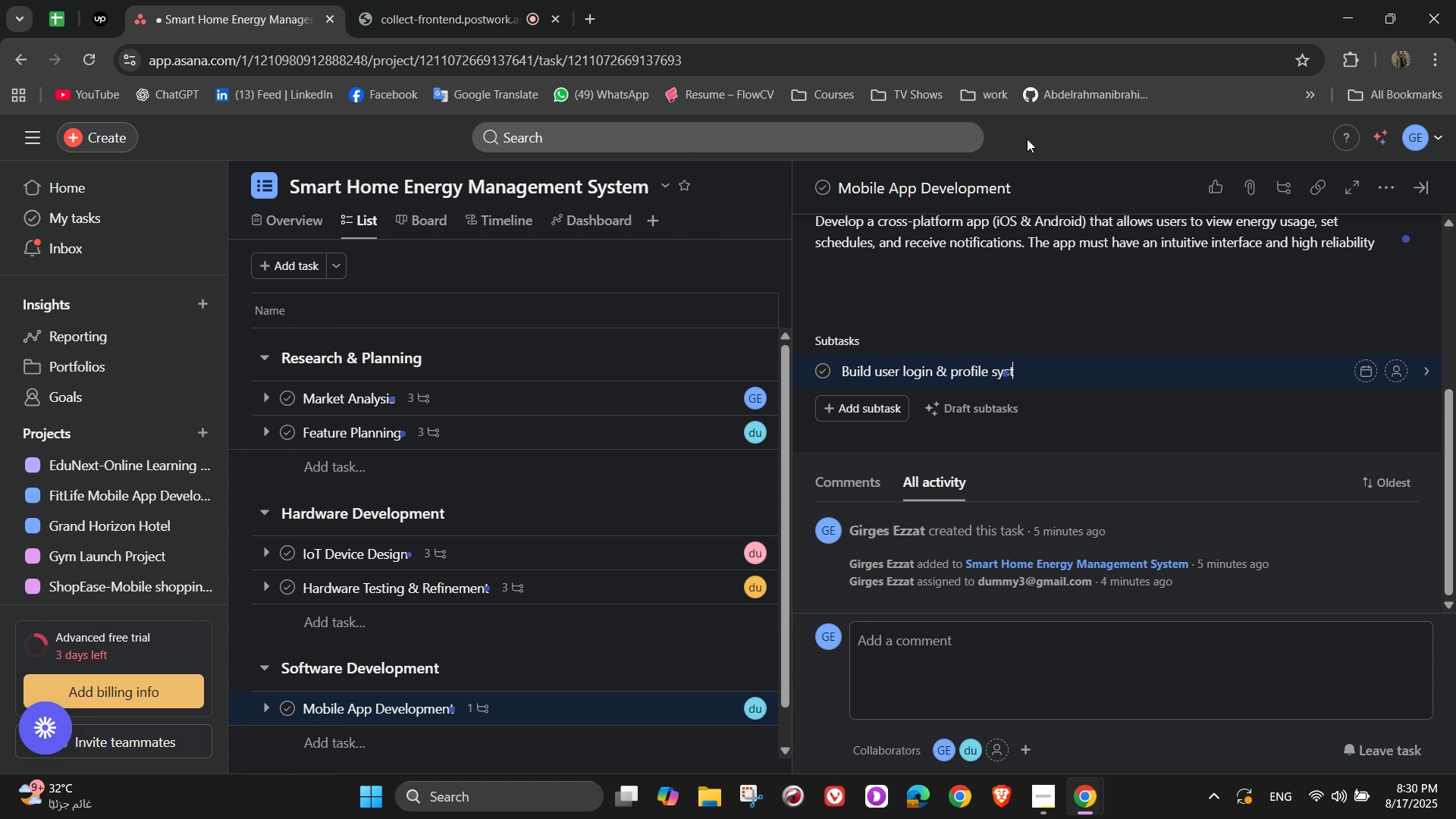 
key(Space)
 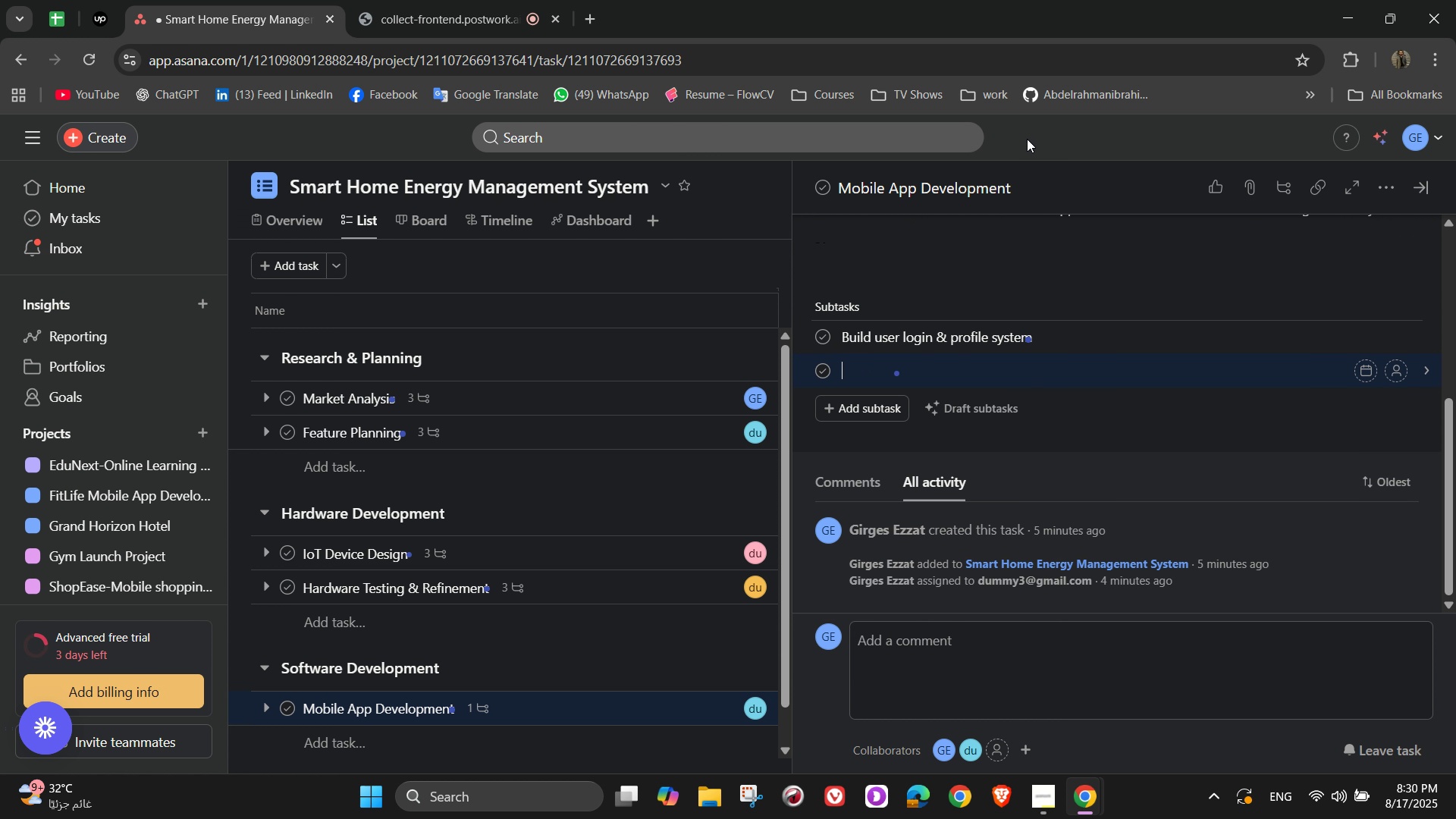 
type(system)
 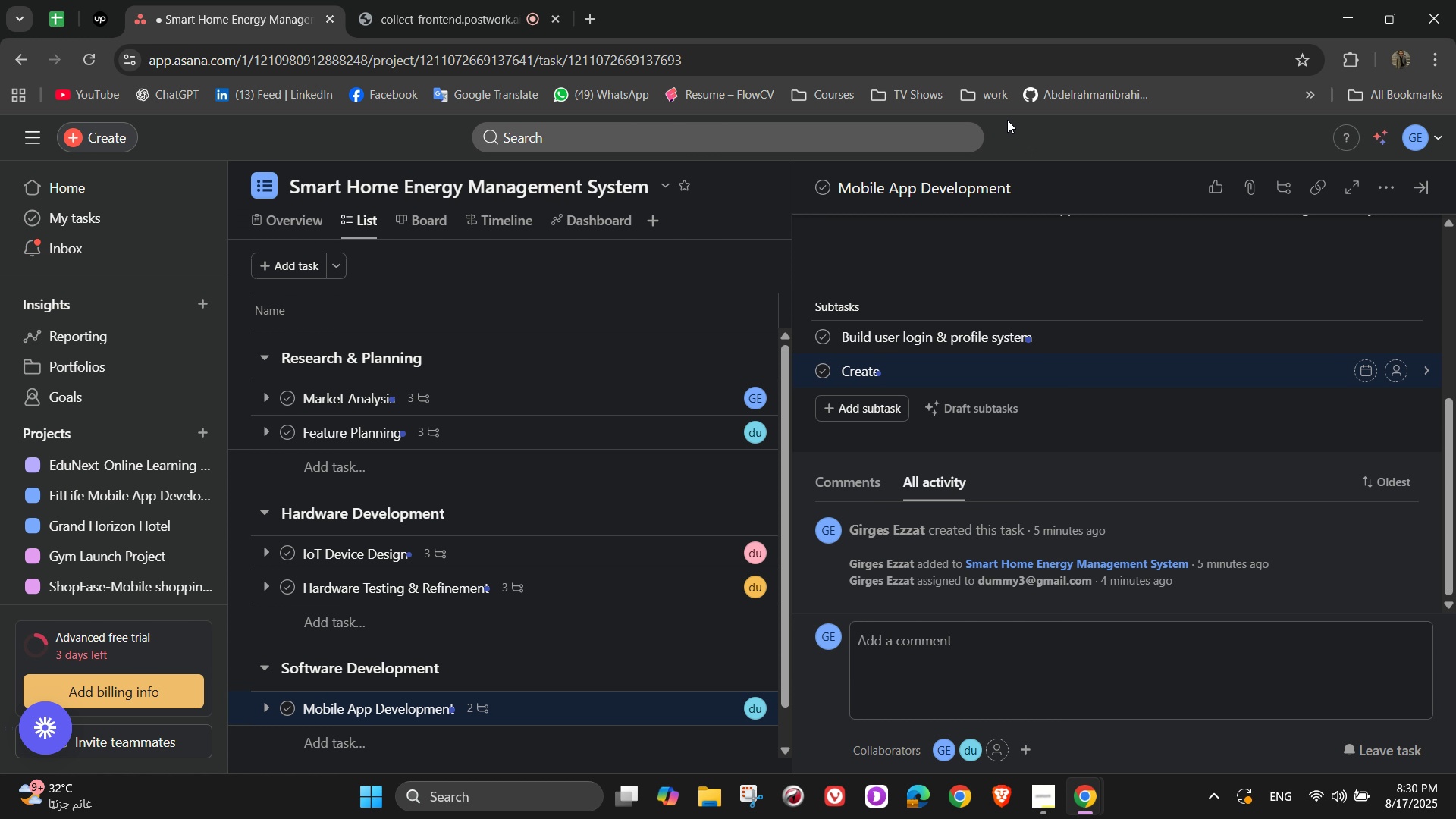 
key(Enter)
 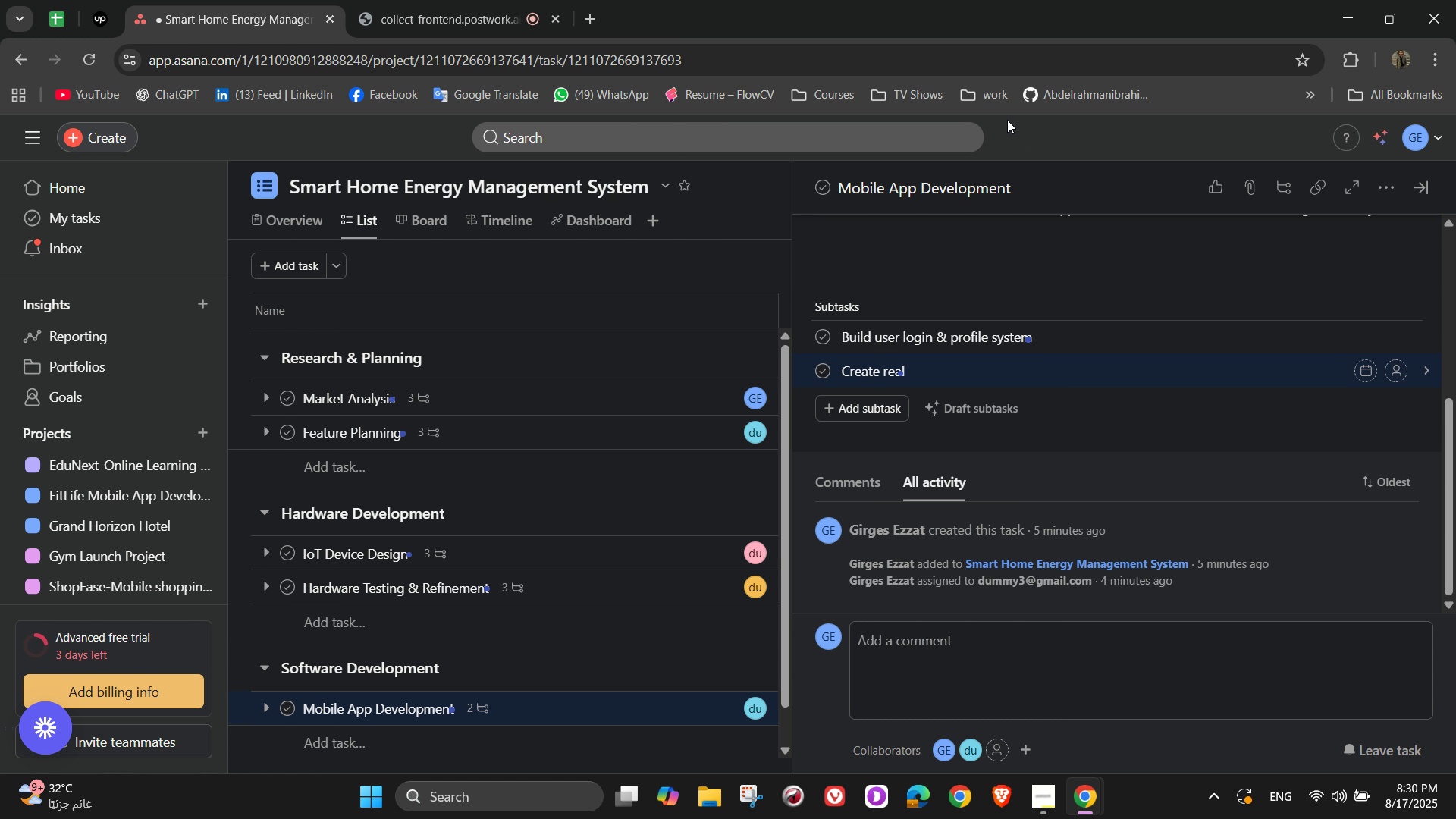 
type(Create)
 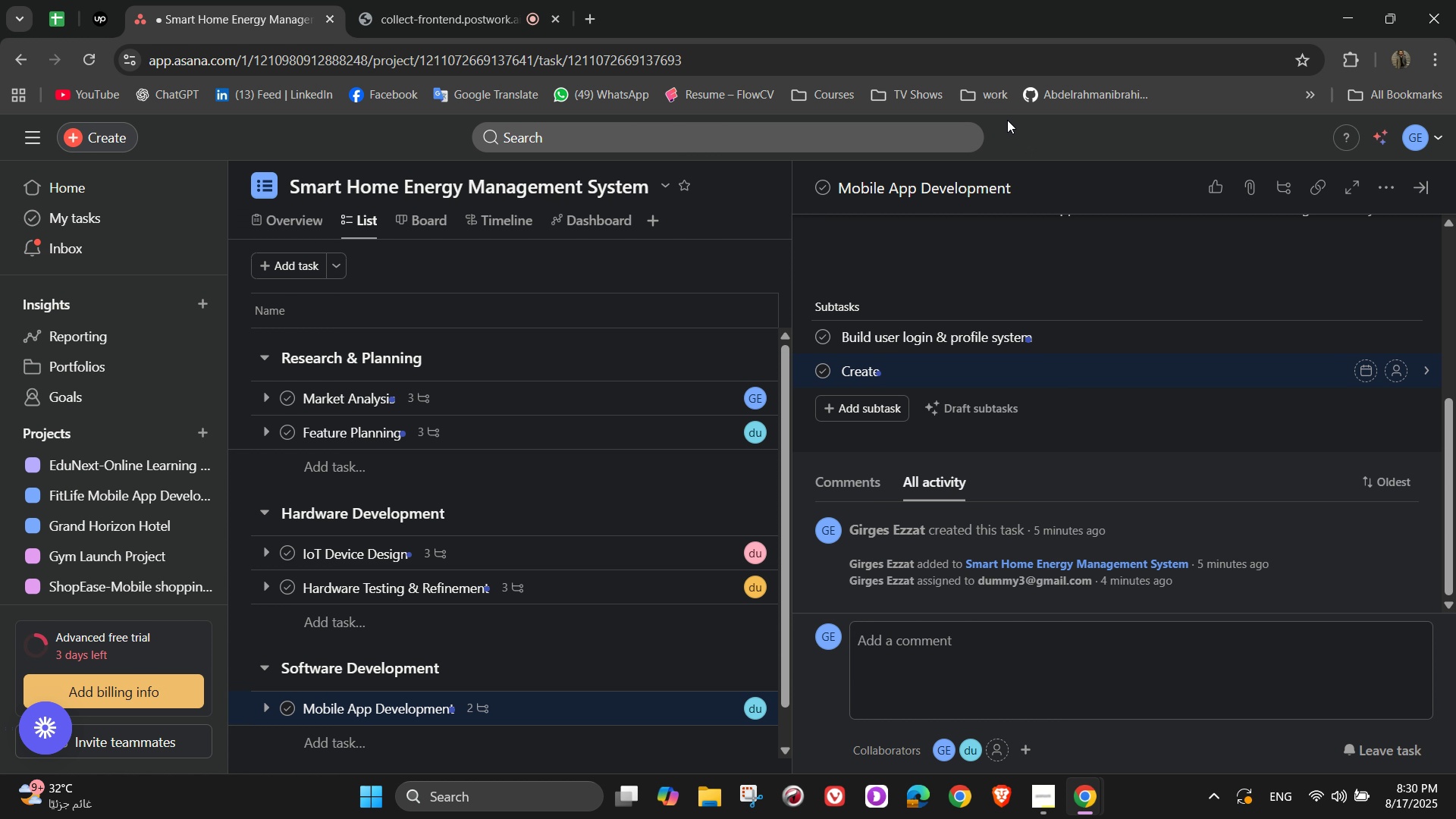 
type( real-time energy dashboard)
 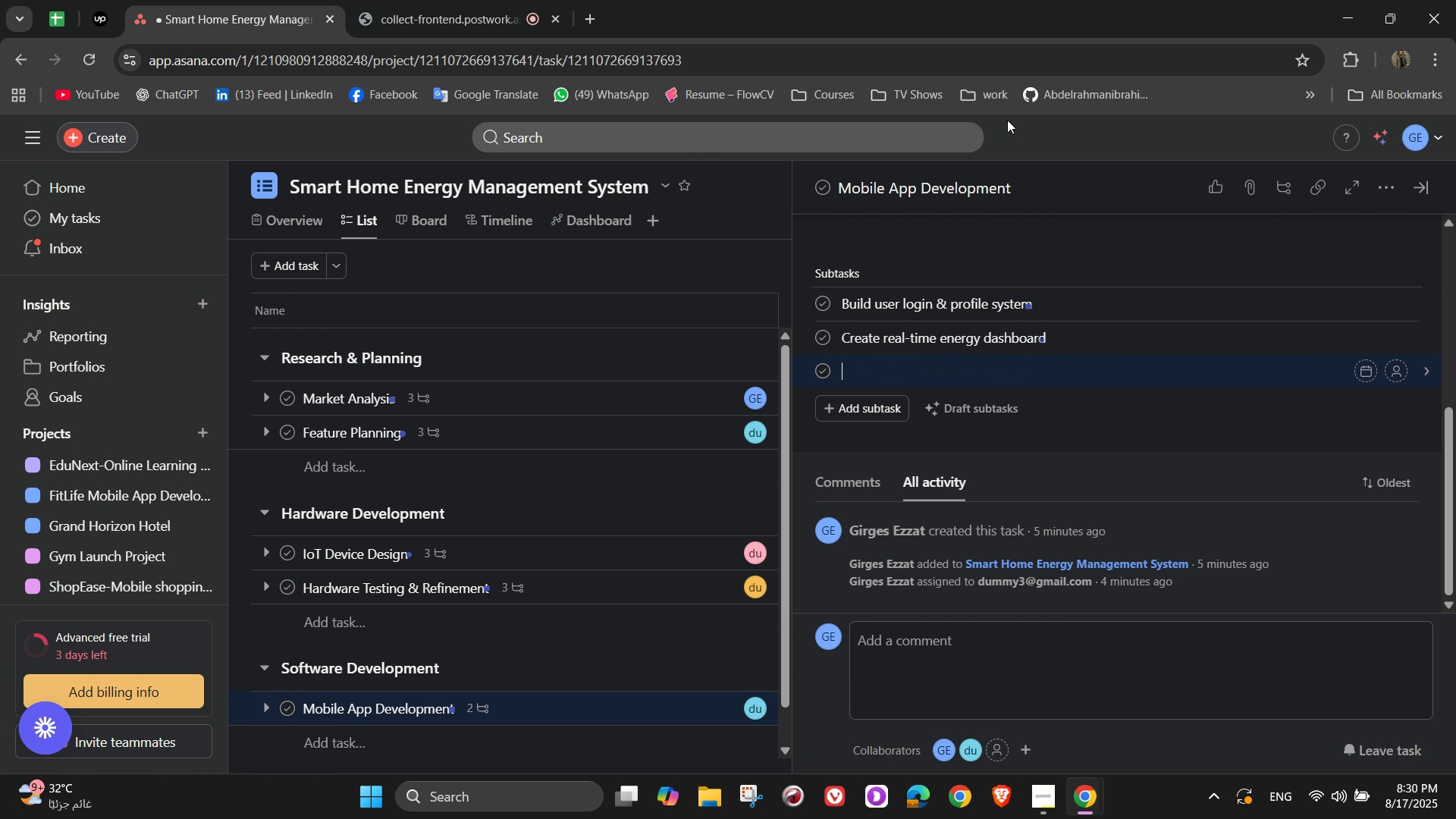 
key(Enter)
 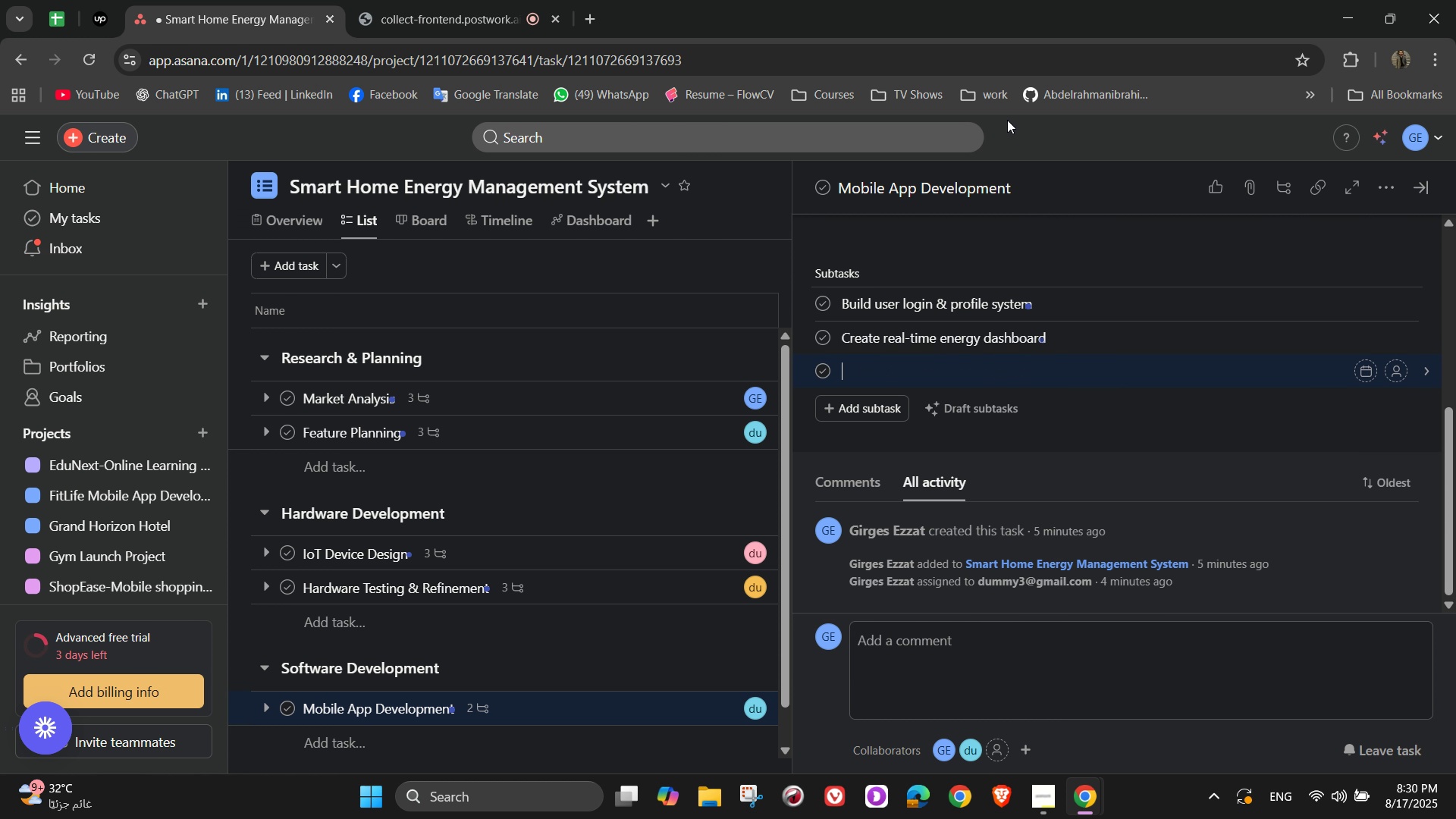 
type(Puc)
key(Backspace)
type(sh notifications)
 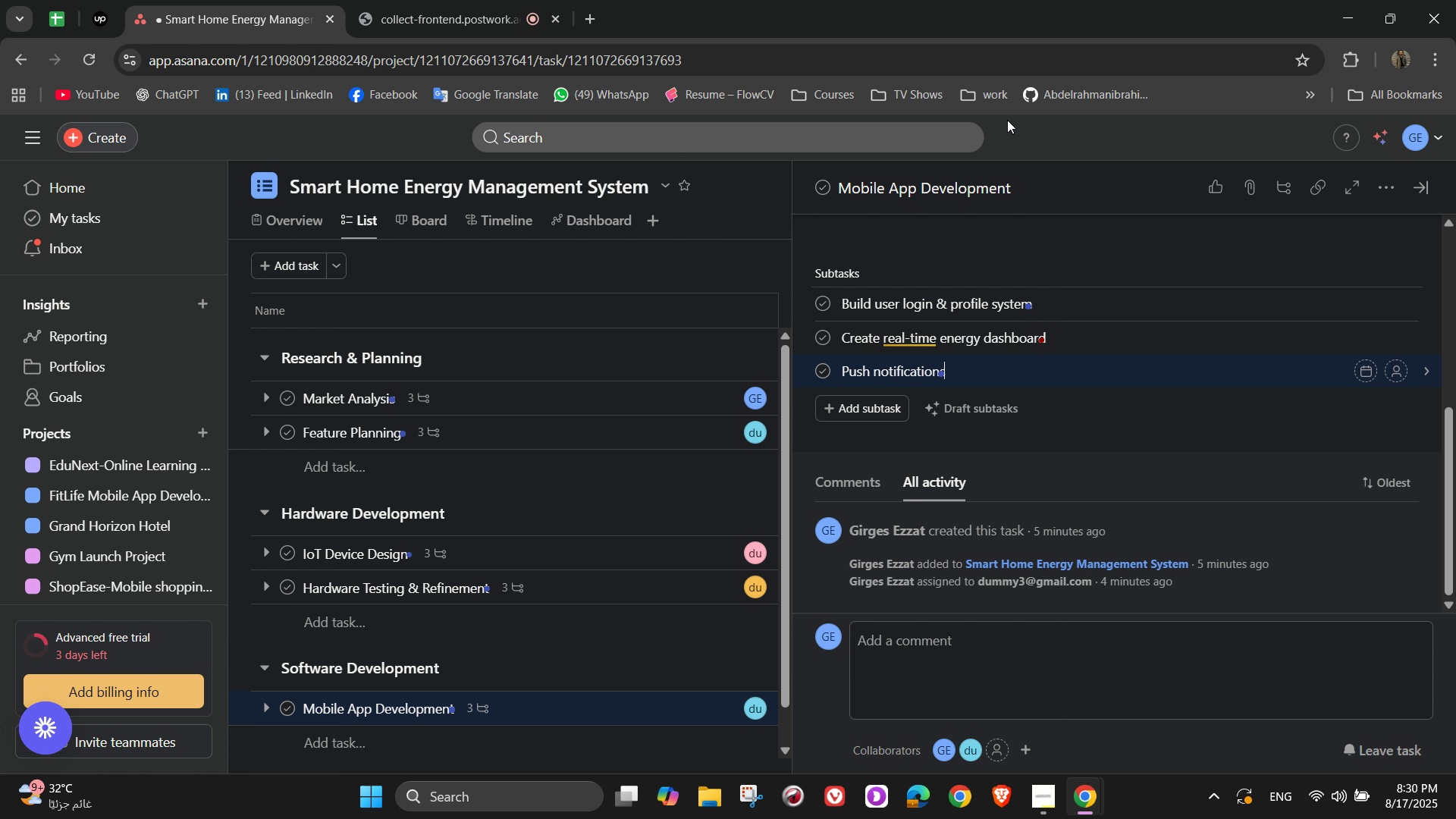 
type( for unusal consumption)
 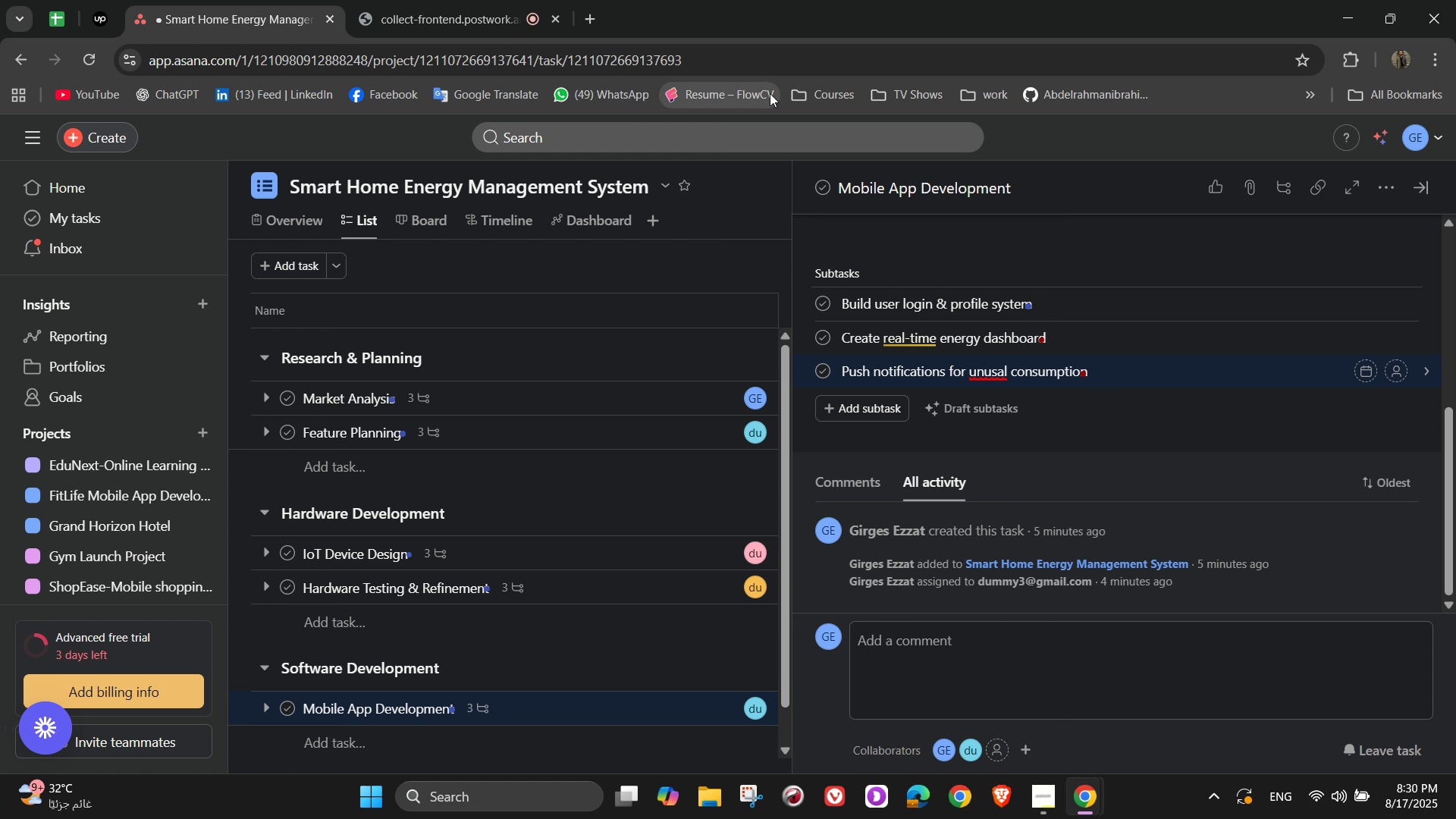 
wait(6.92)
 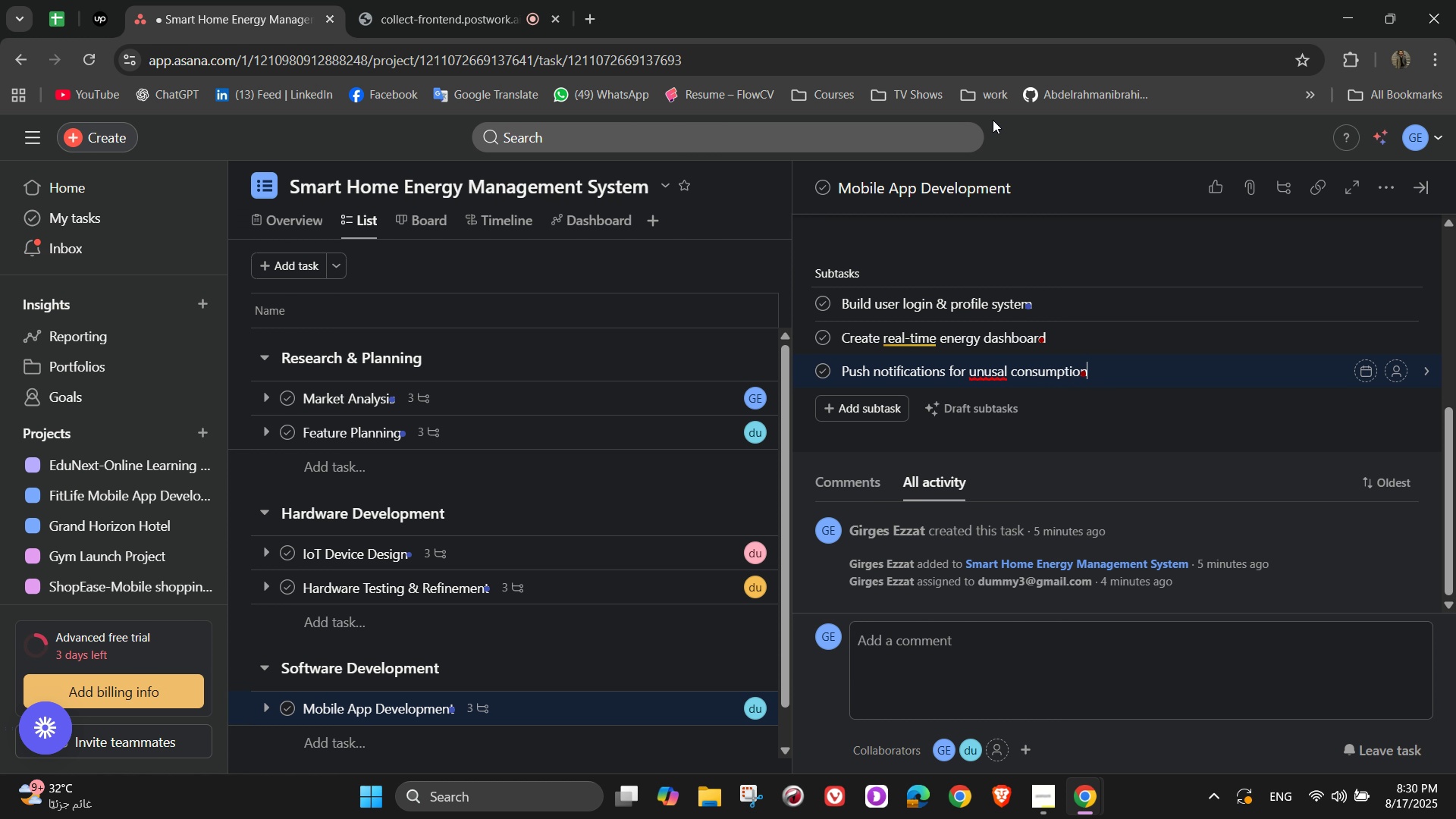 
left_click([999, 389])
 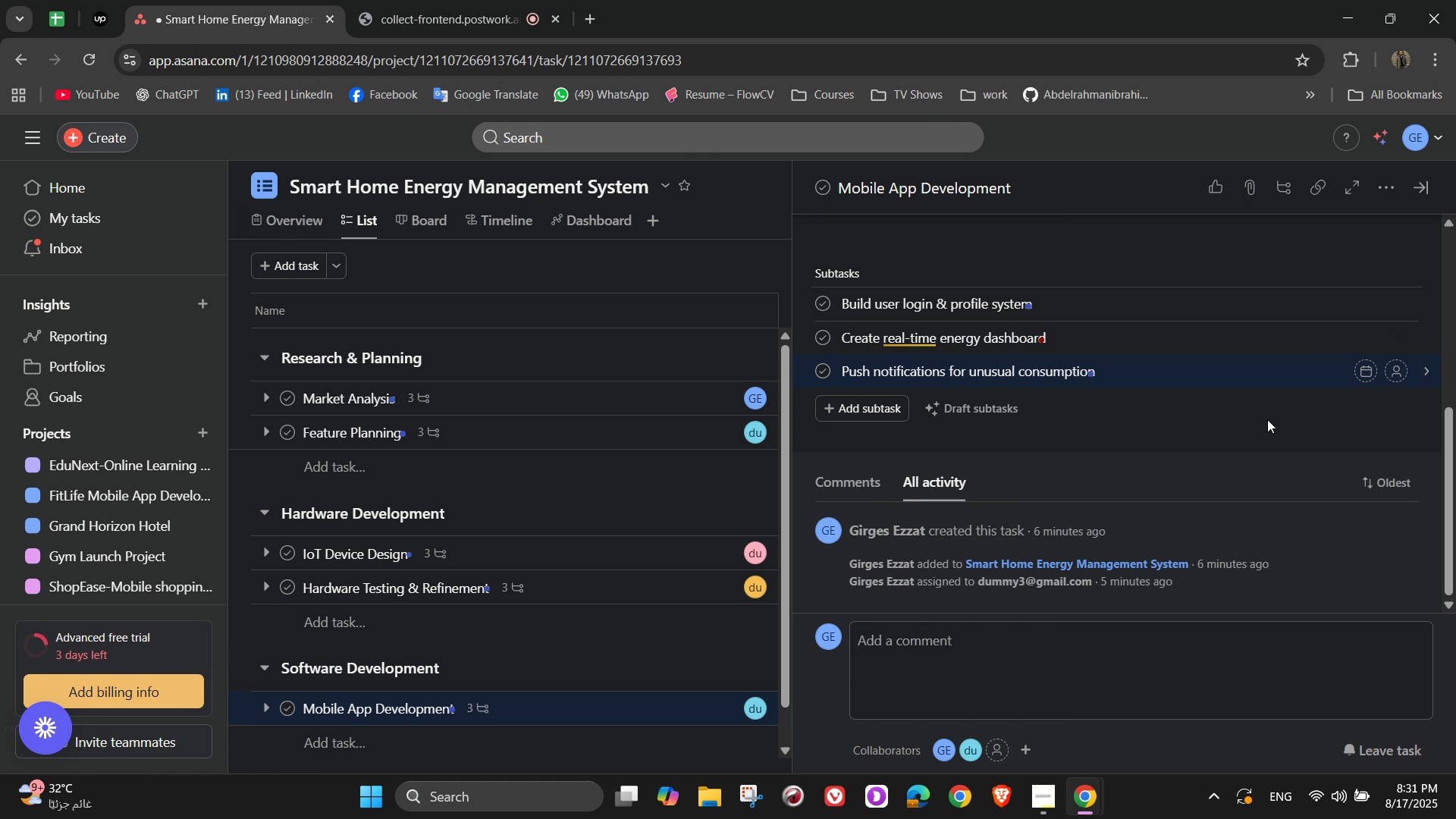 
wait(8.66)
 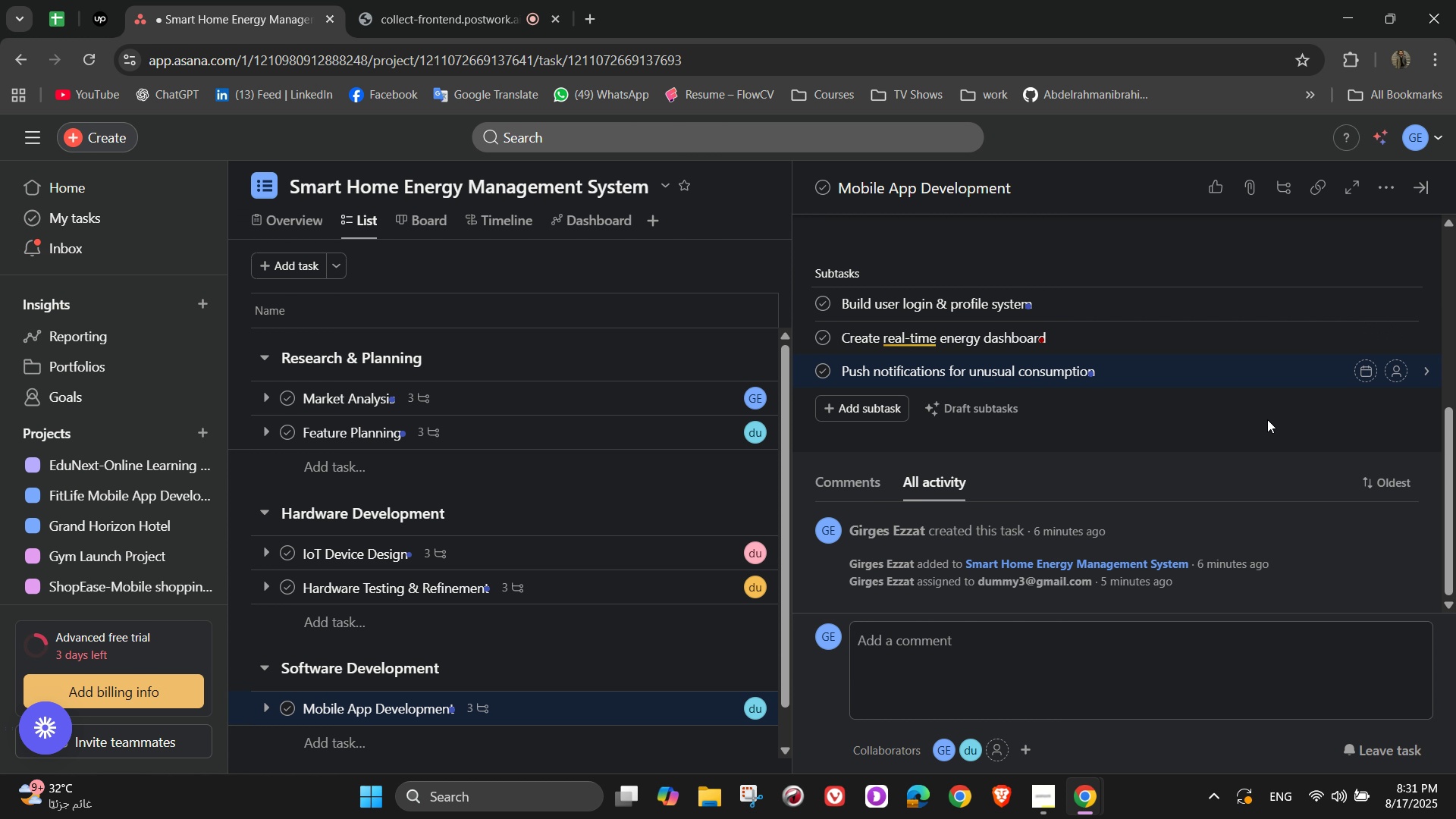 
left_click([1390, 298])
 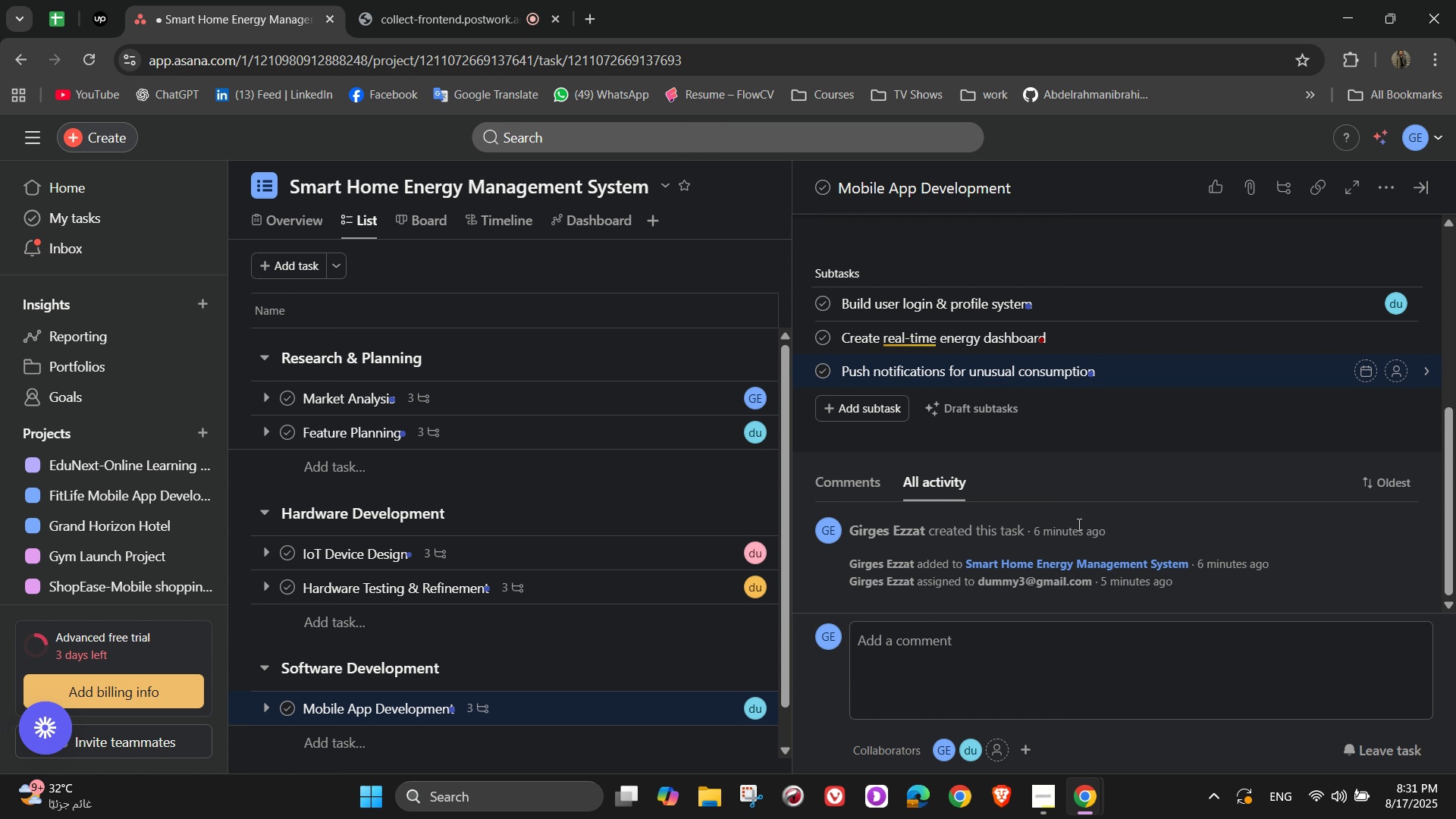 
left_click([1071, 526])
 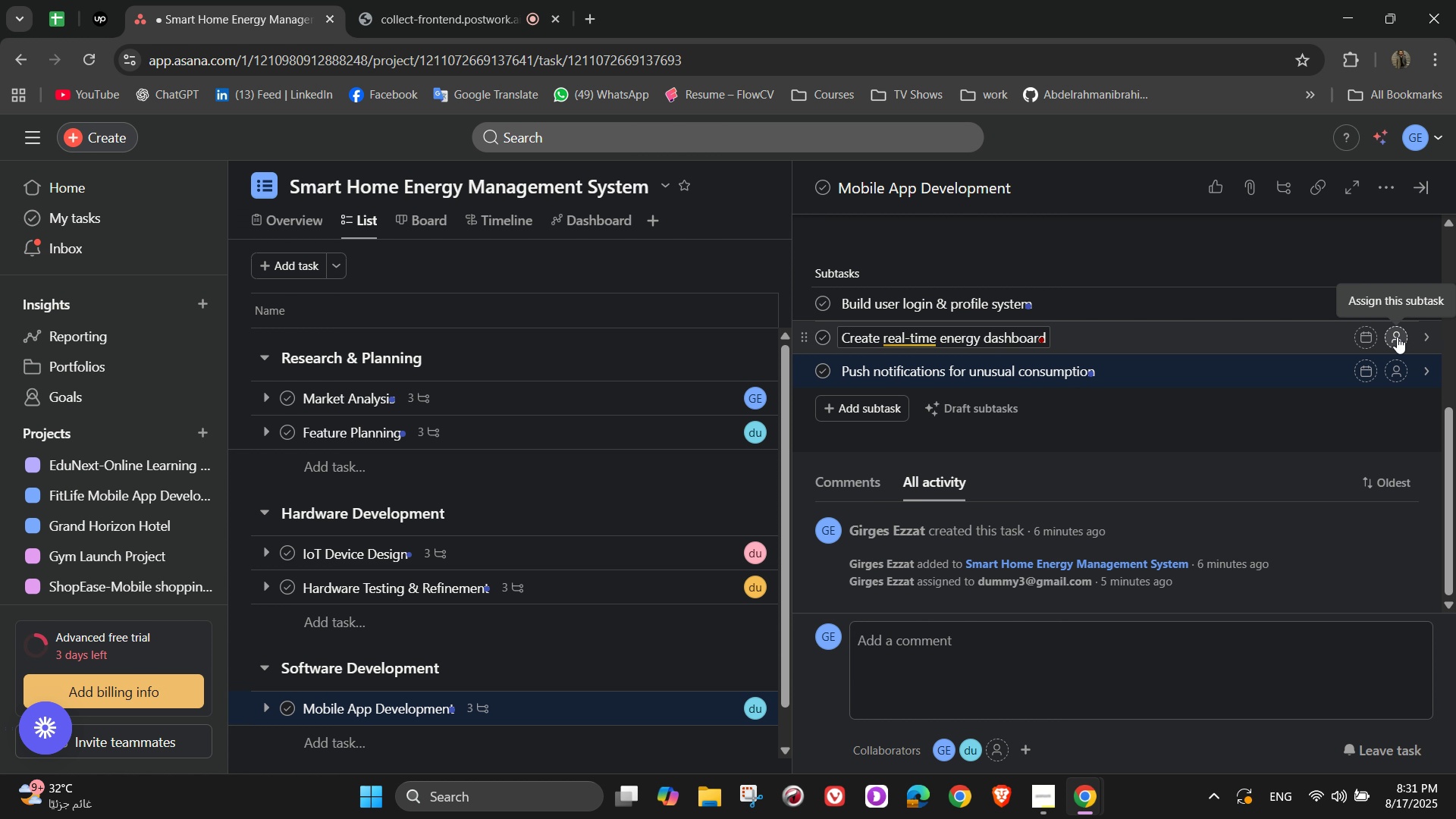 
left_click([1392, 340])
 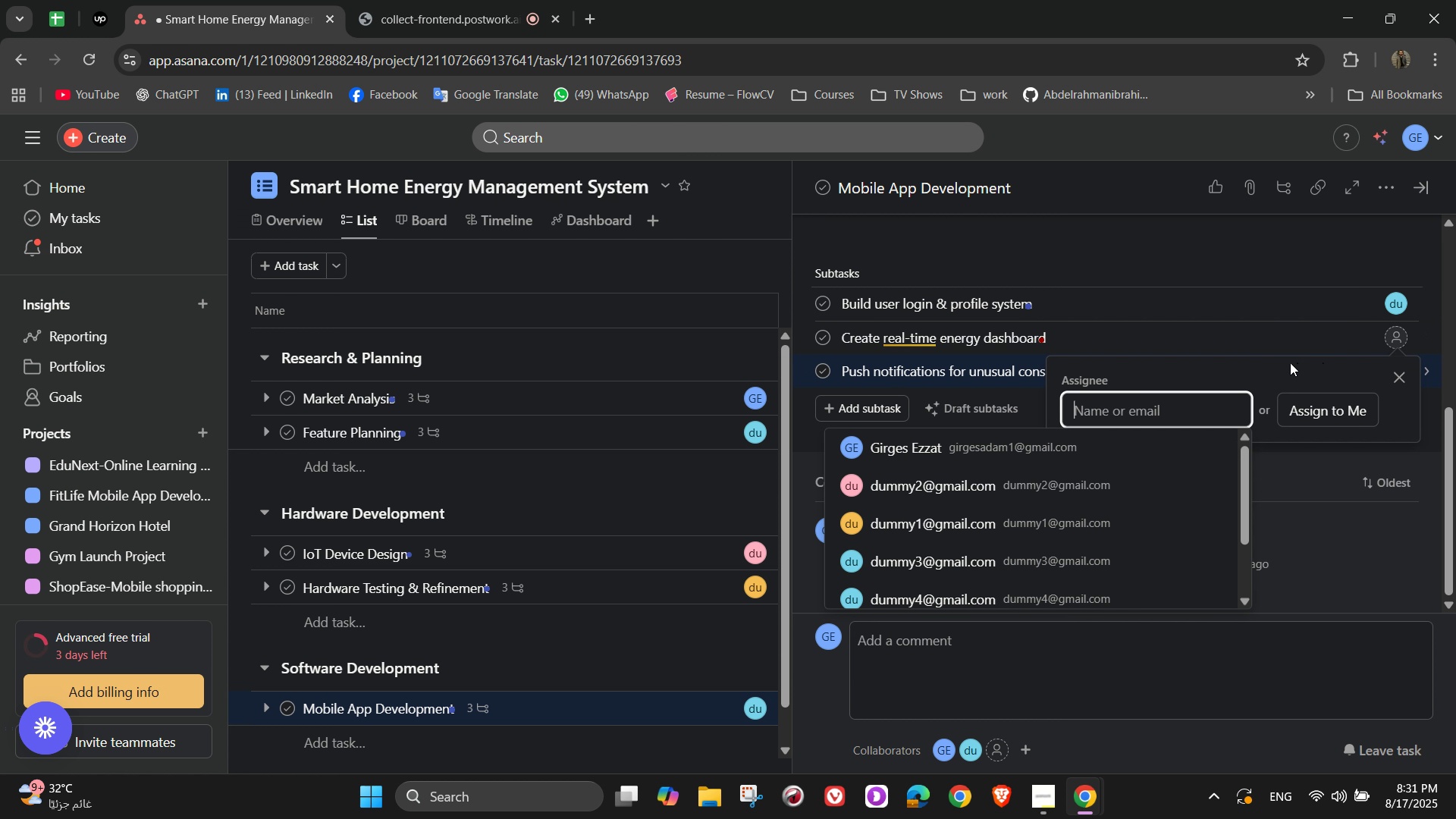 
left_click([1020, 444])
 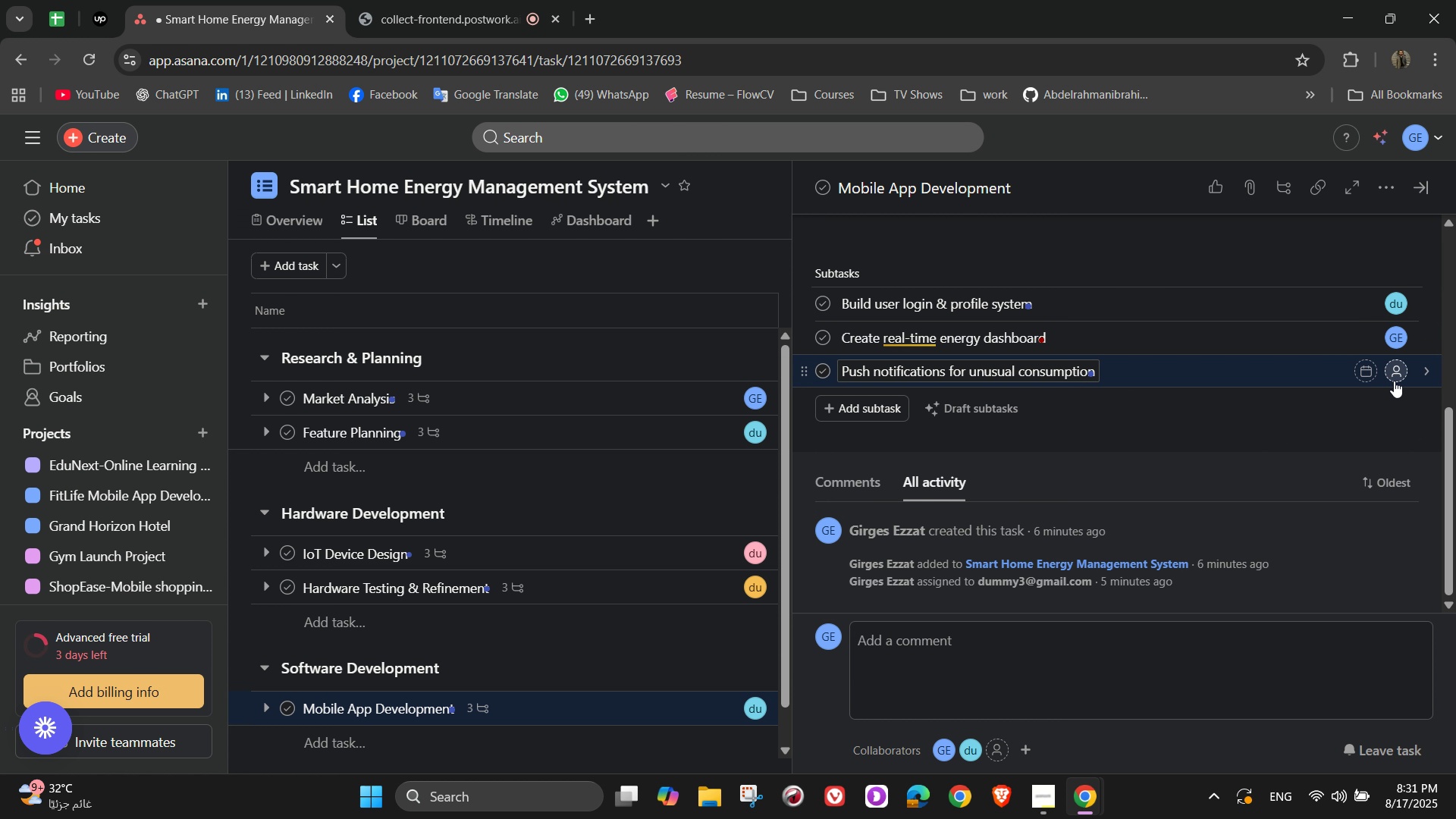 
left_click([1394, 379])
 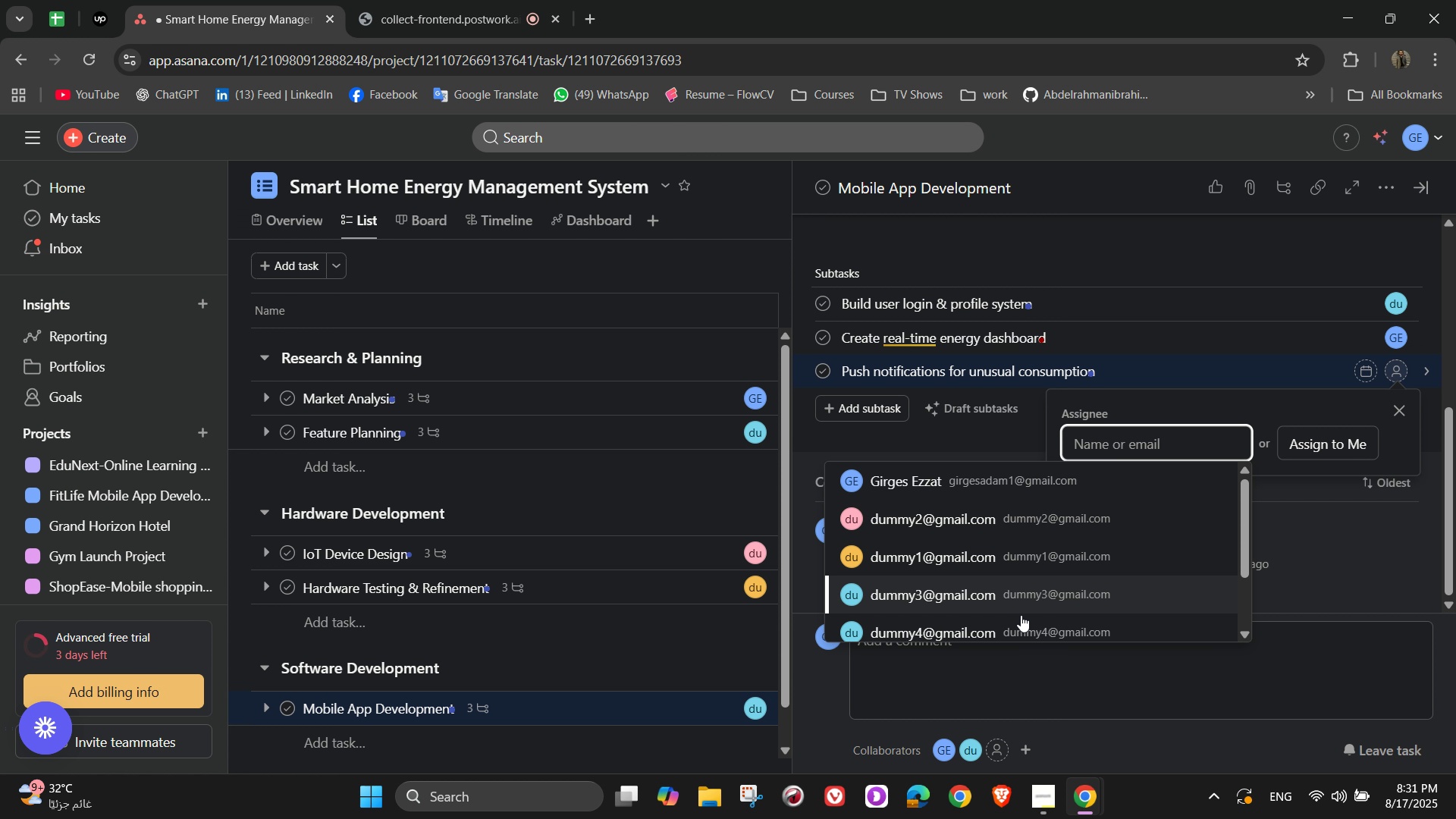 
left_click([1025, 617])
 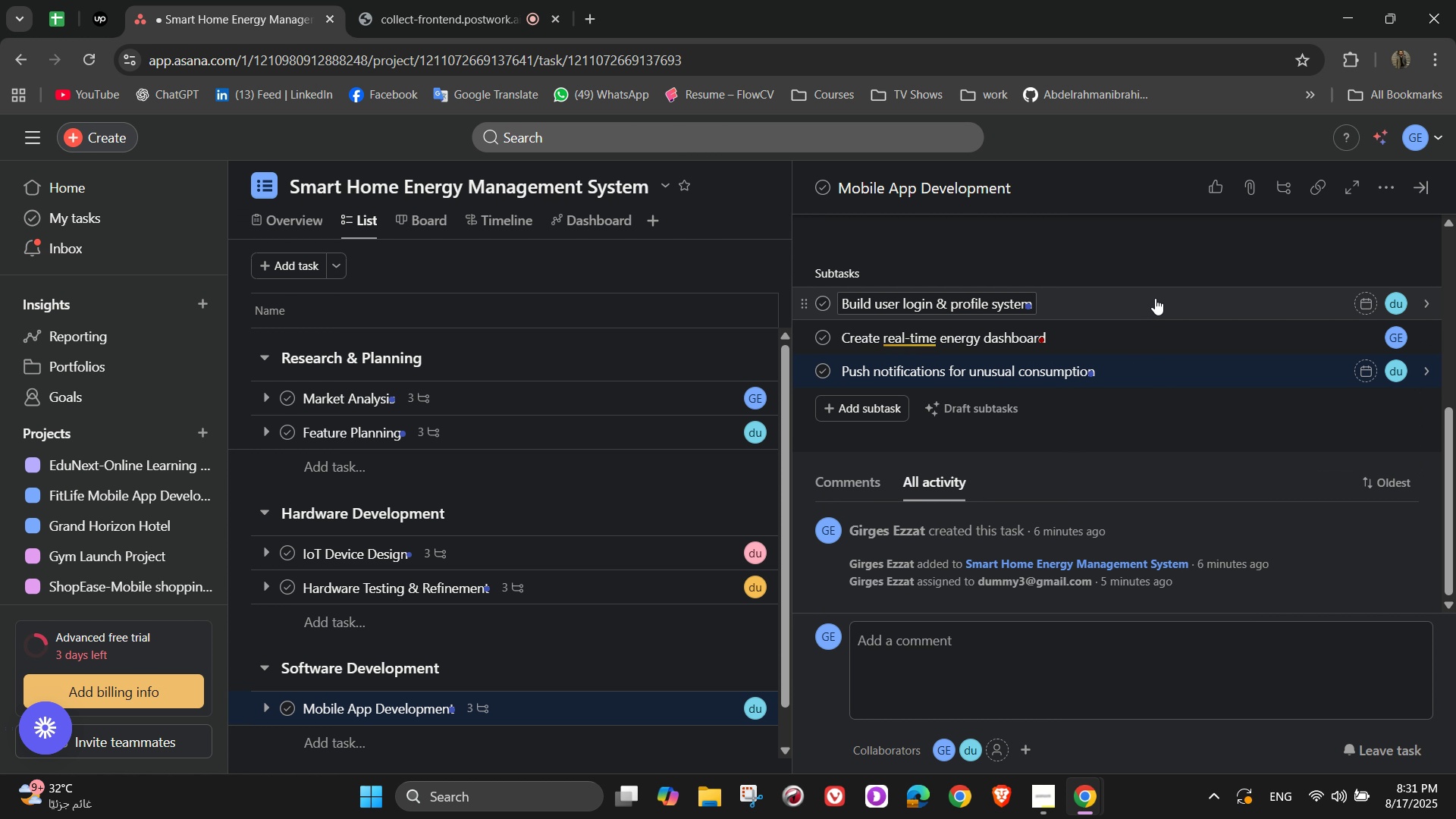 
scroll: coordinate [1155, 297], scroll_direction: up, amount: 3.0
 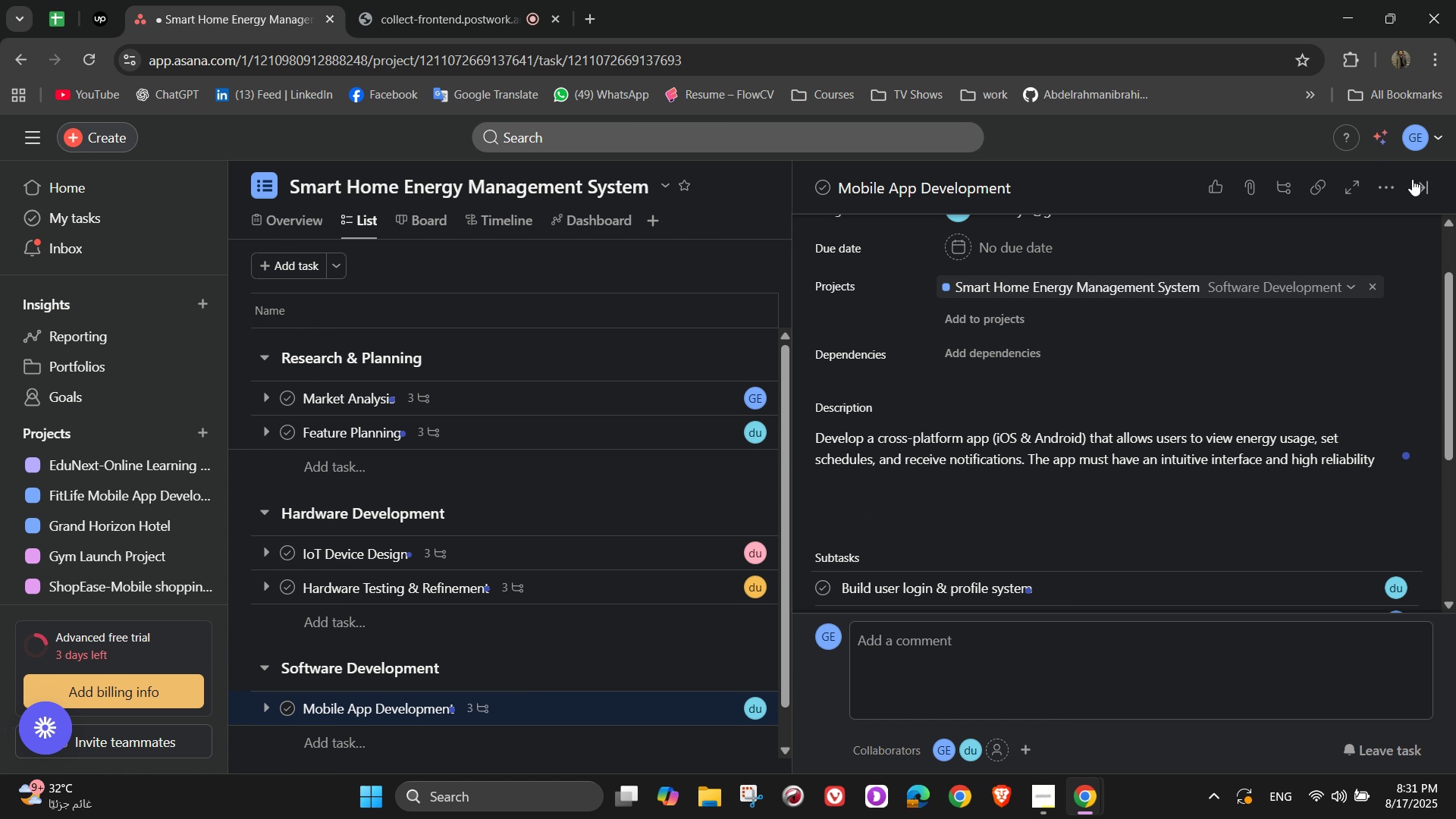 
left_click([1416, 184])
 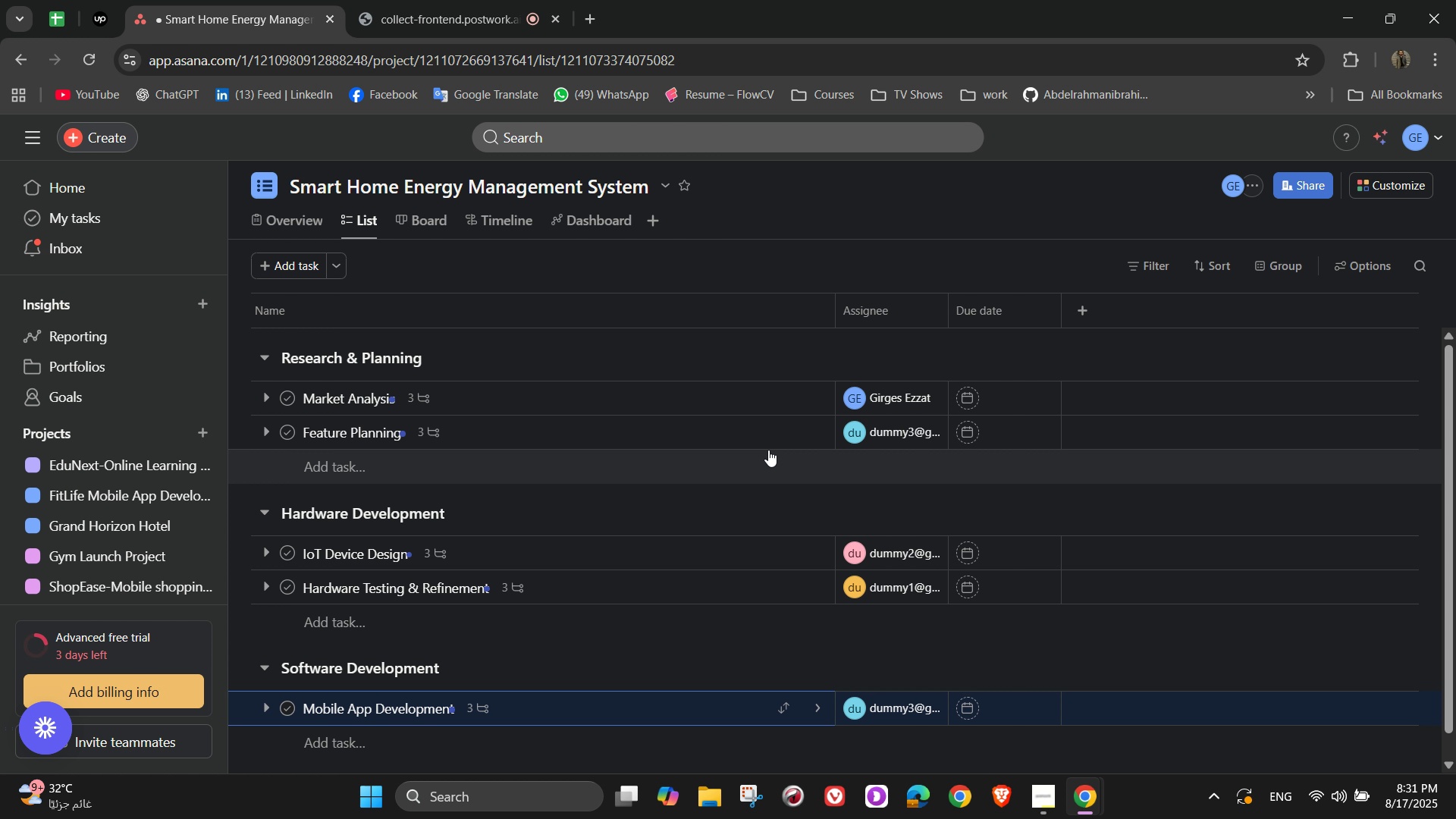 
wait(6.11)
 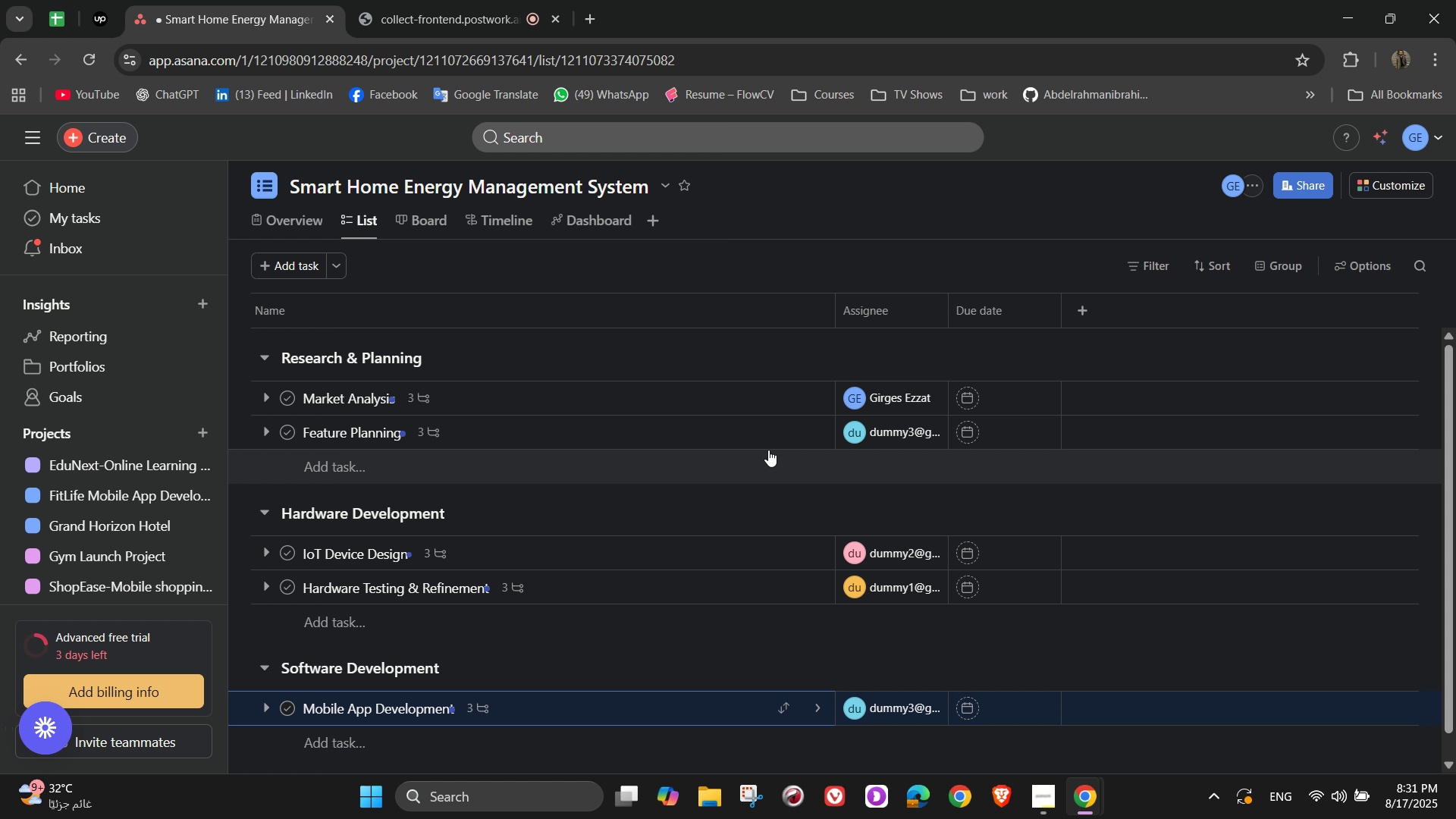 
scroll: coordinate [728, 523], scroll_direction: down, amount: 3.0
 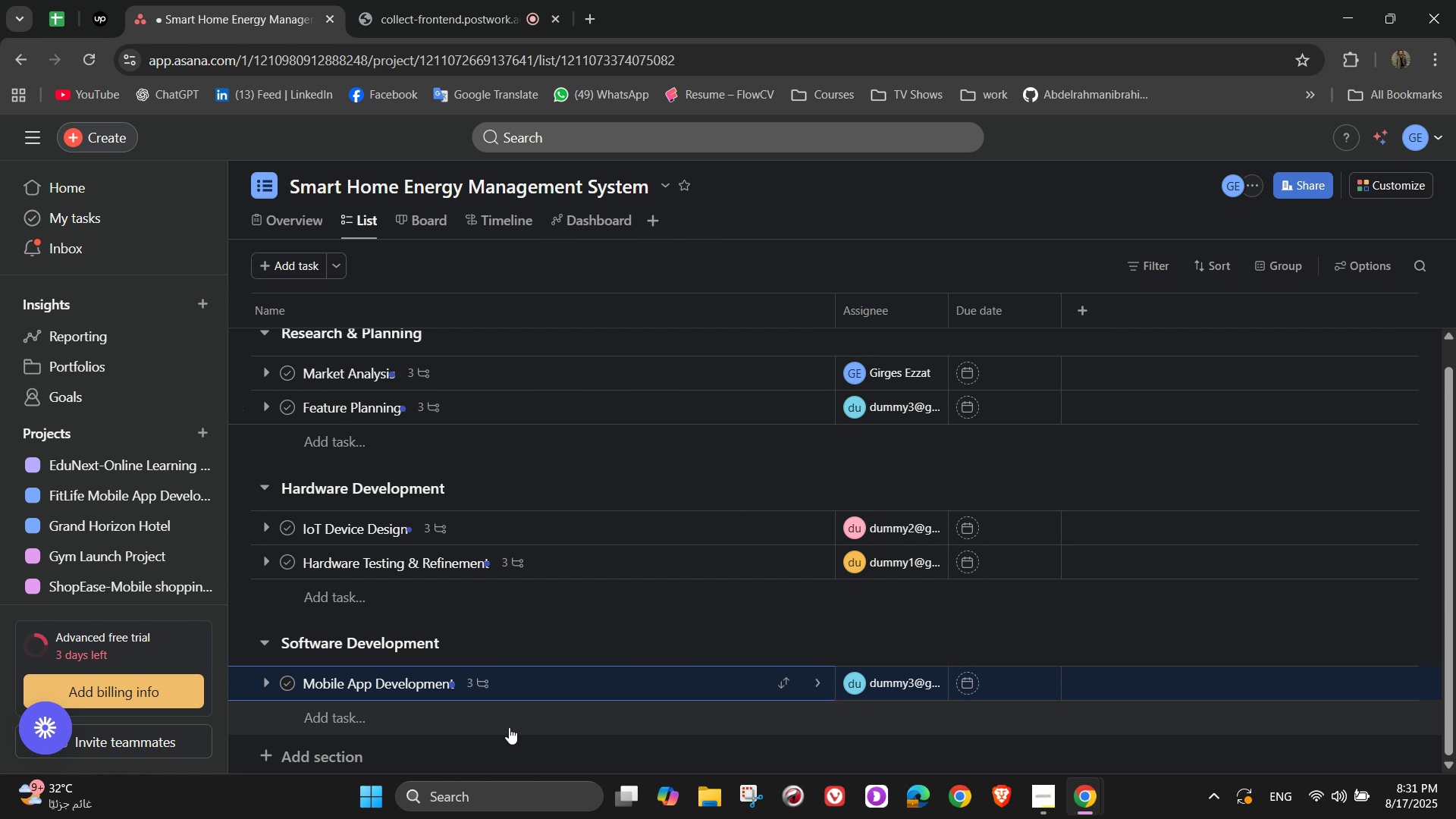 
left_click([509, 724])
 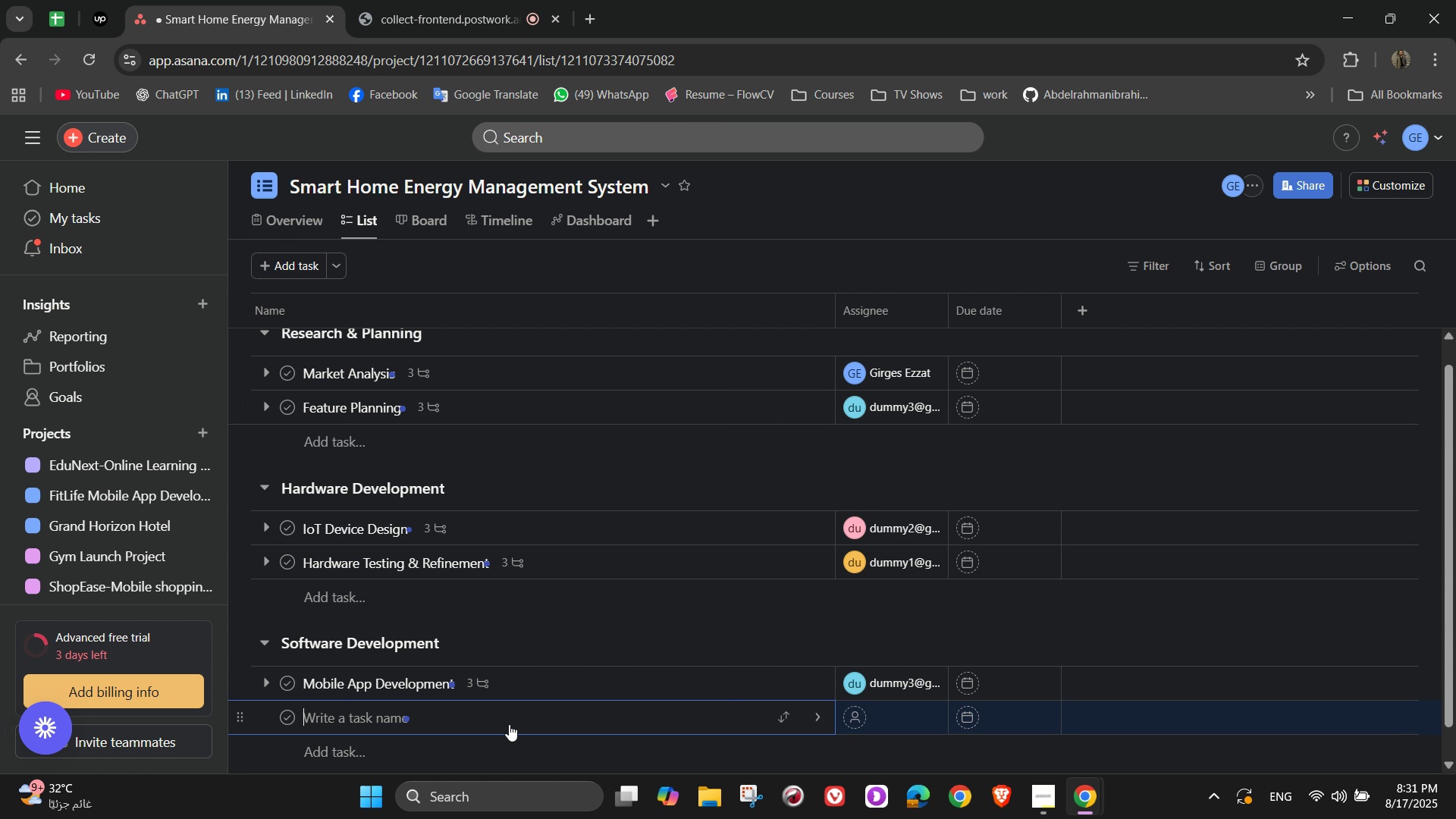 
type(Back & Clou)
 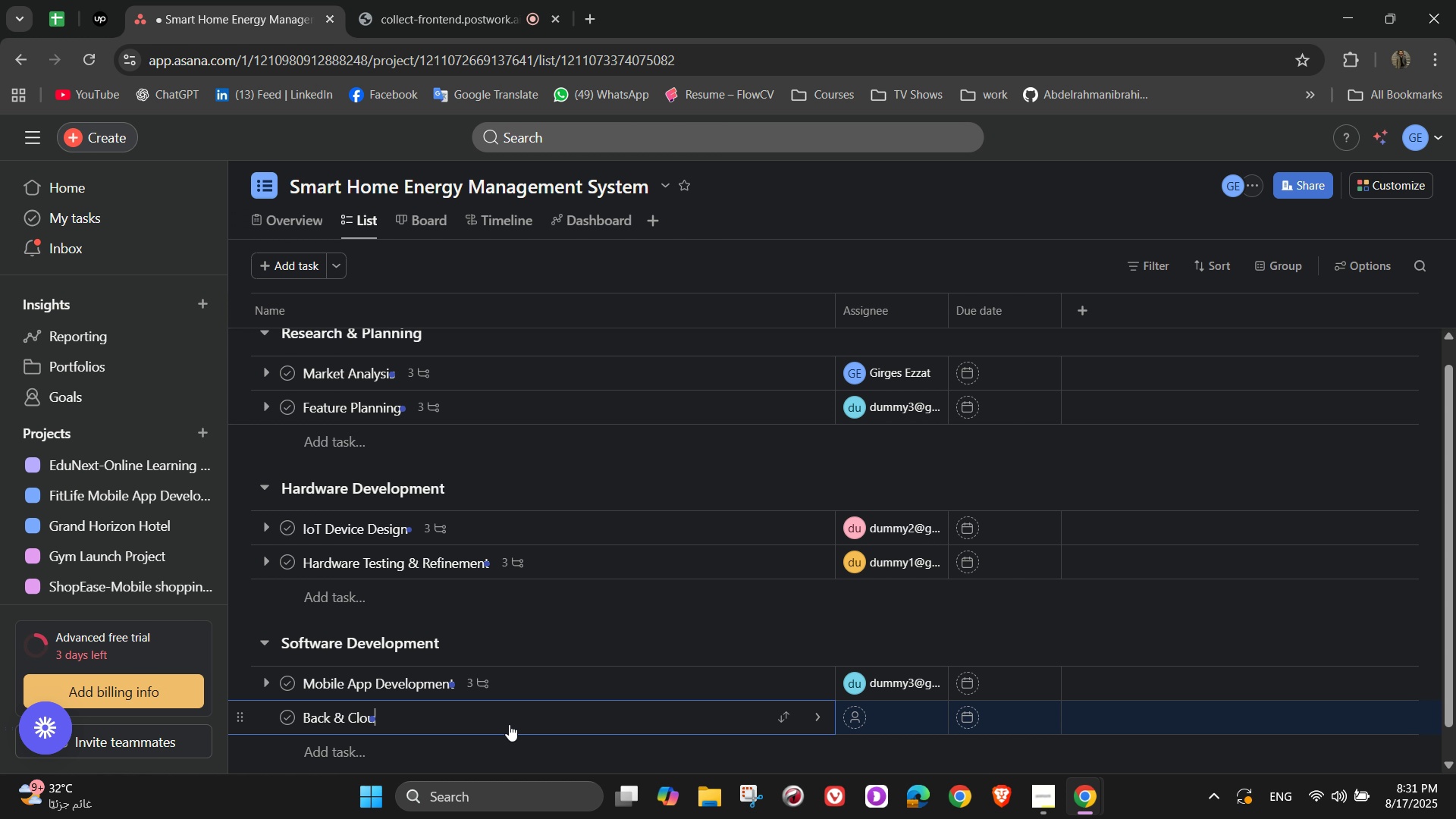 
wait(6.83)
 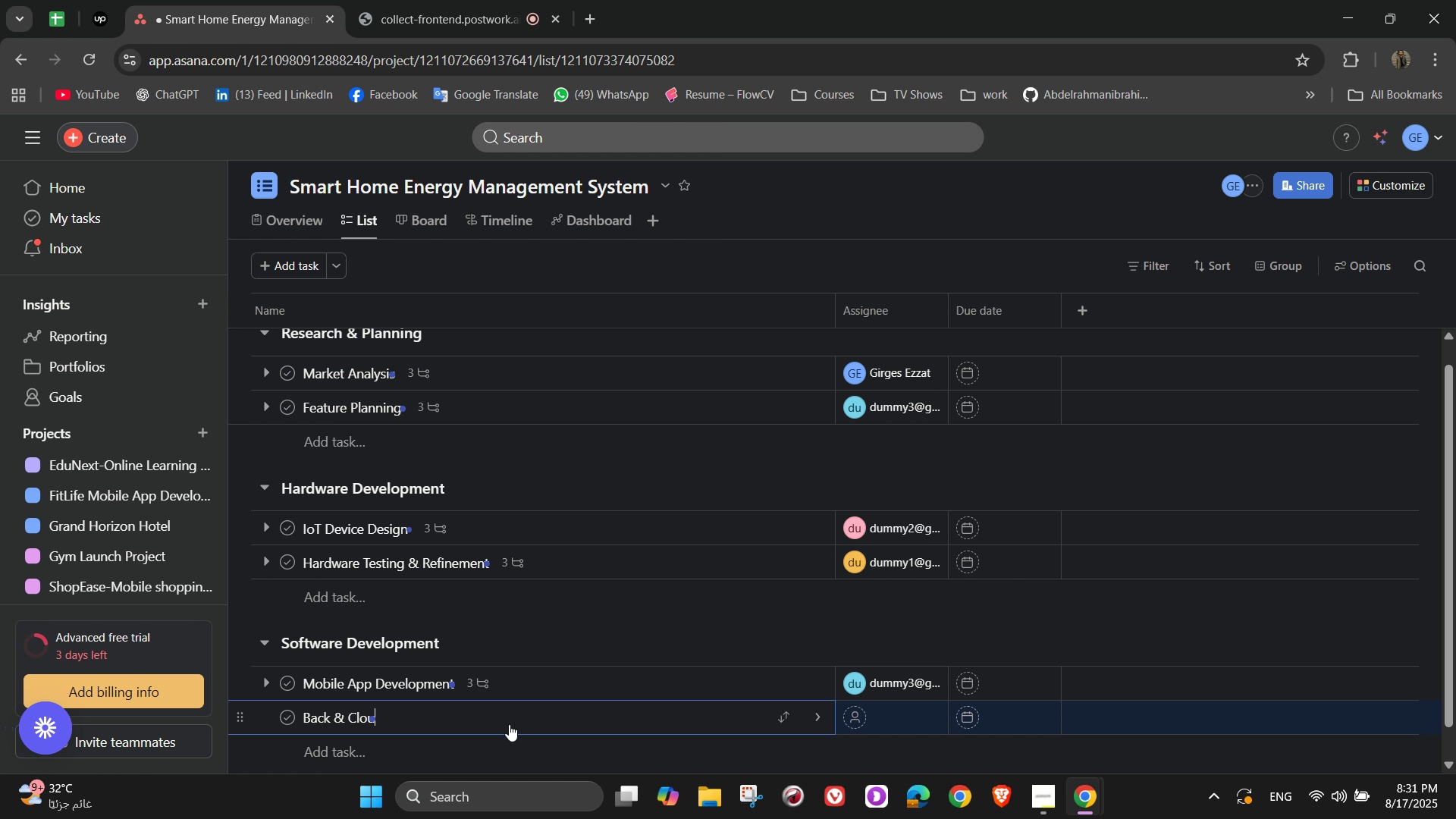 
type(d Development)
 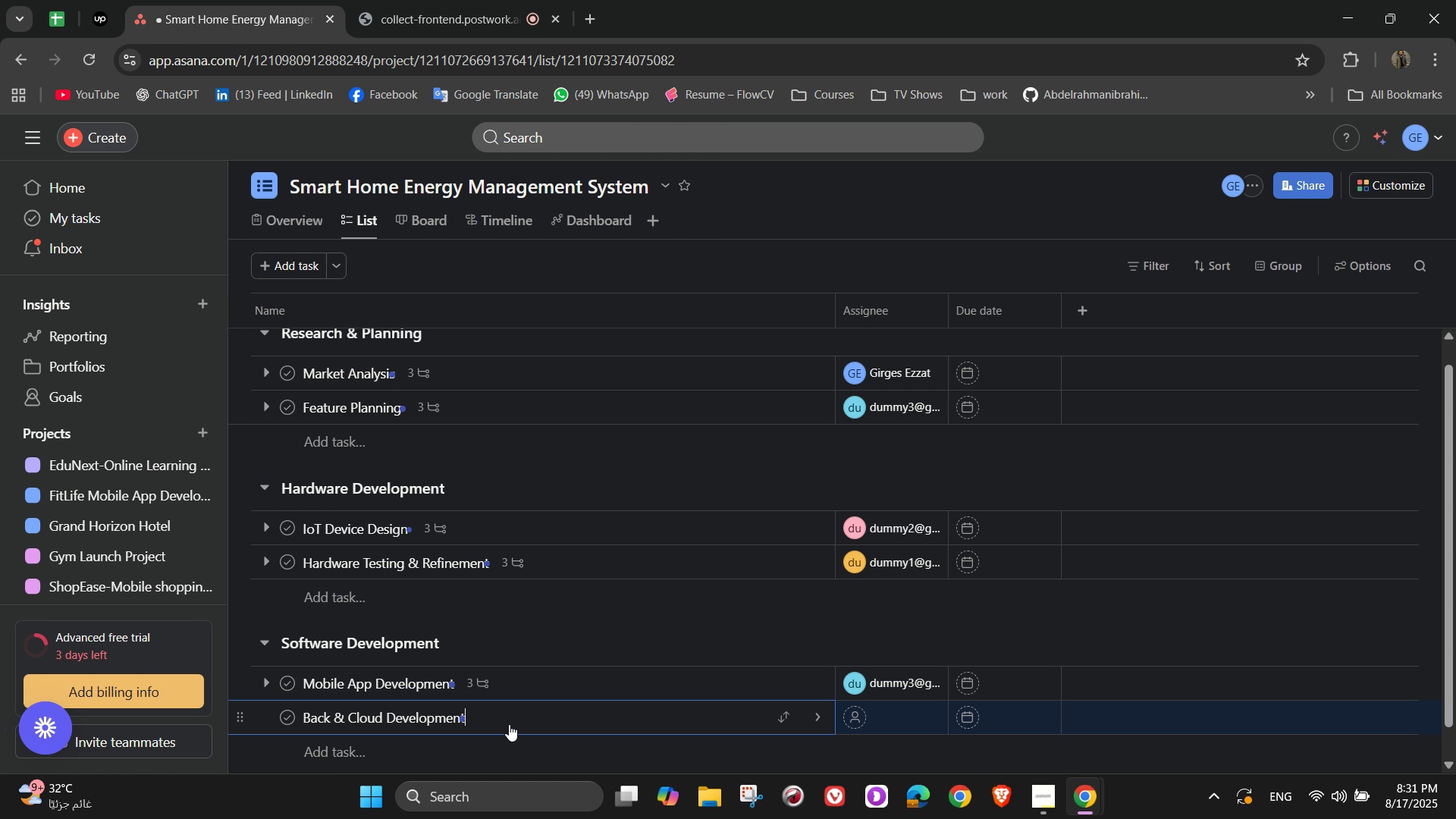 
left_click([809, 718])
 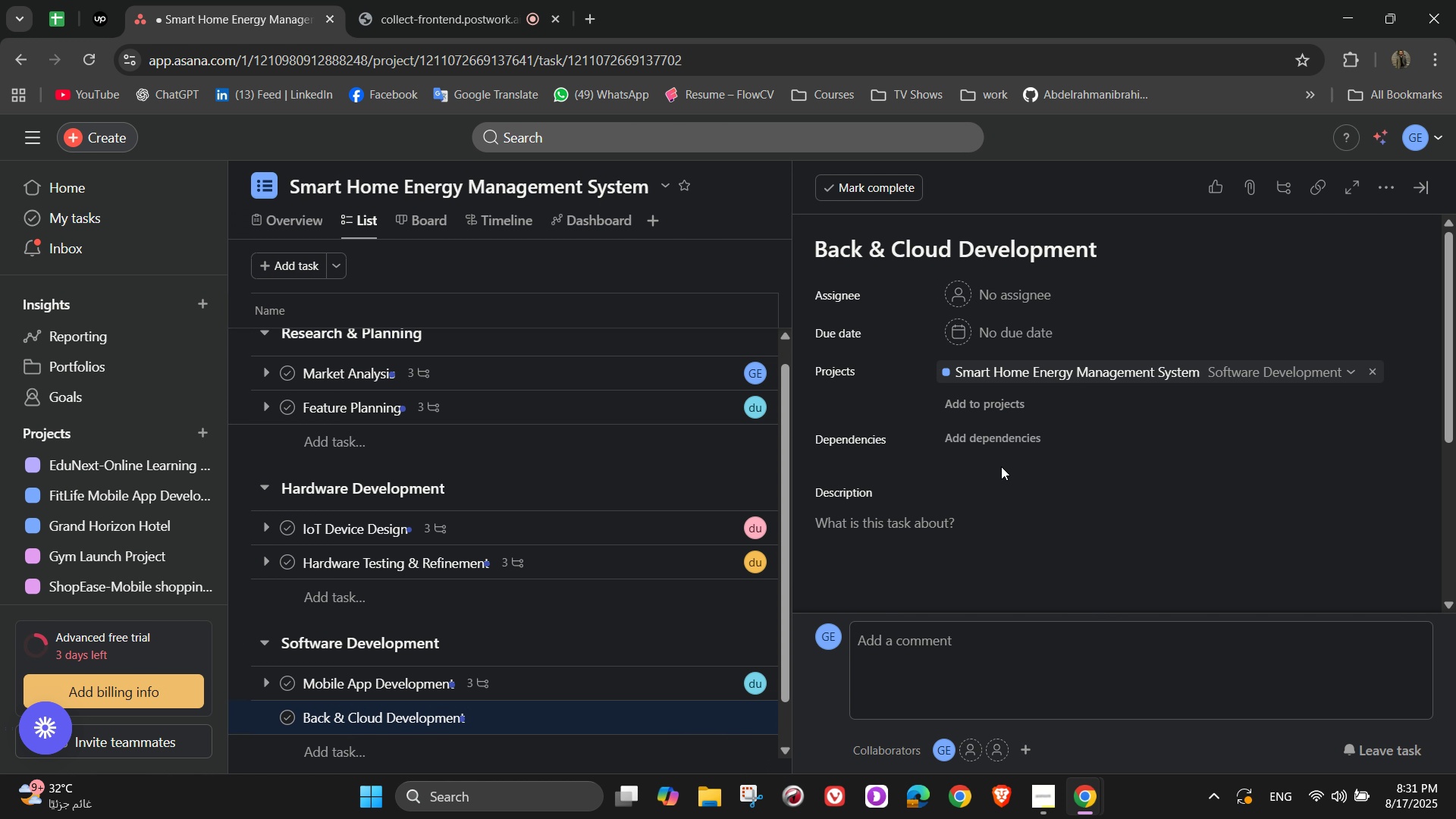 
left_click([969, 513])
 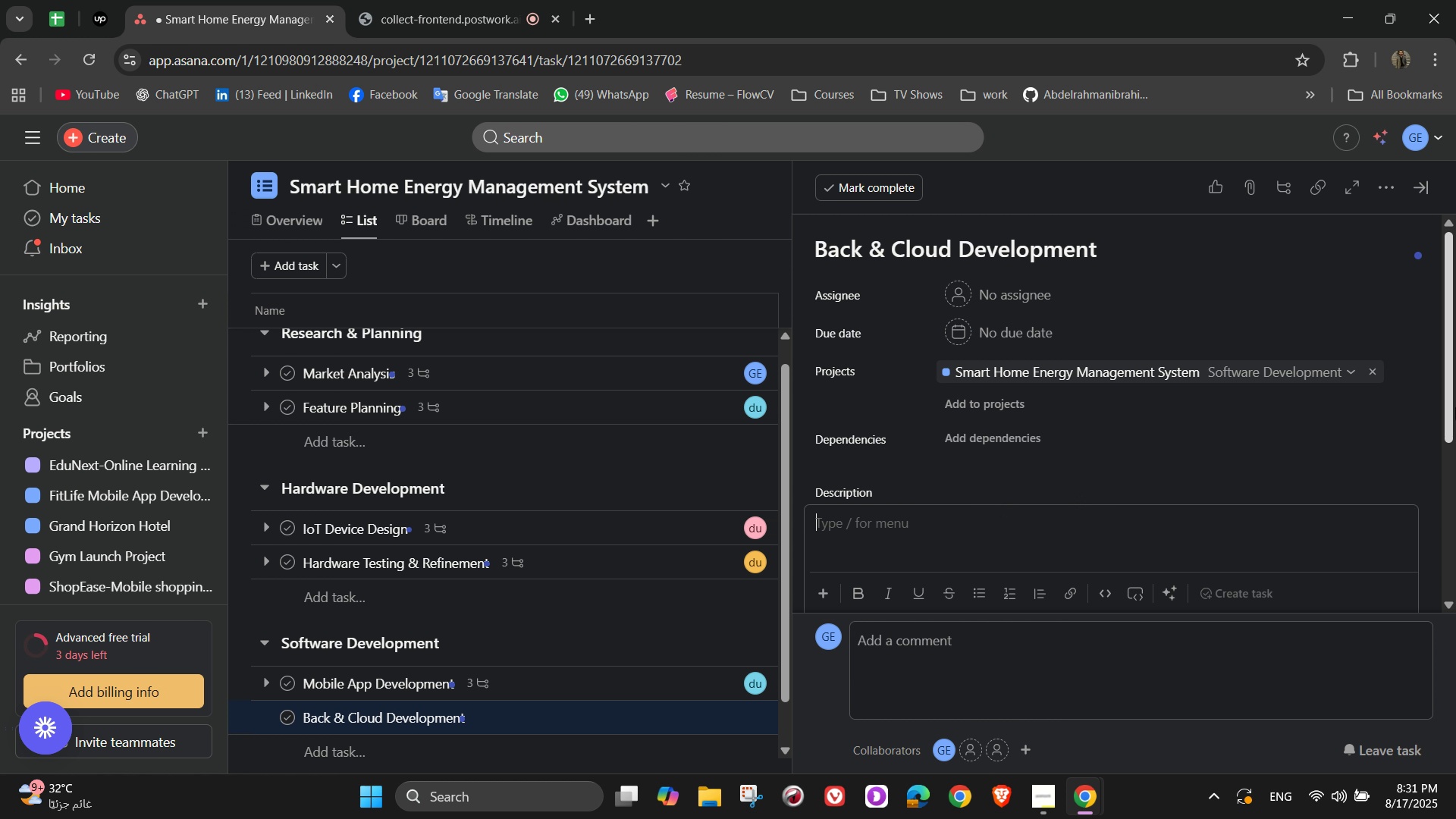 
scroll: coordinate [1338, 419], scroll_direction: down, amount: 2.0
 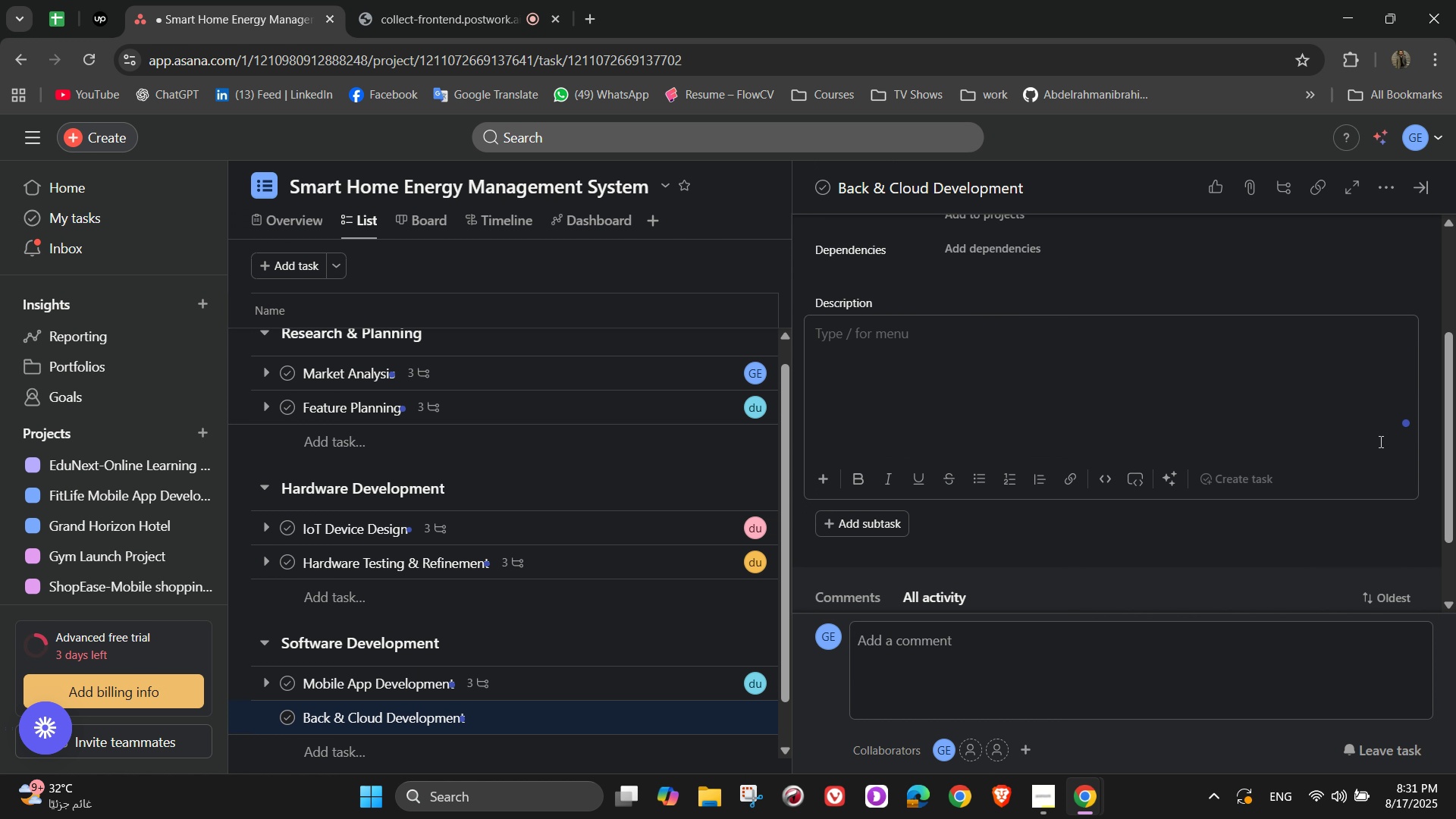 
scroll: coordinate [1288, 464], scroll_direction: up, amount: 3.0
 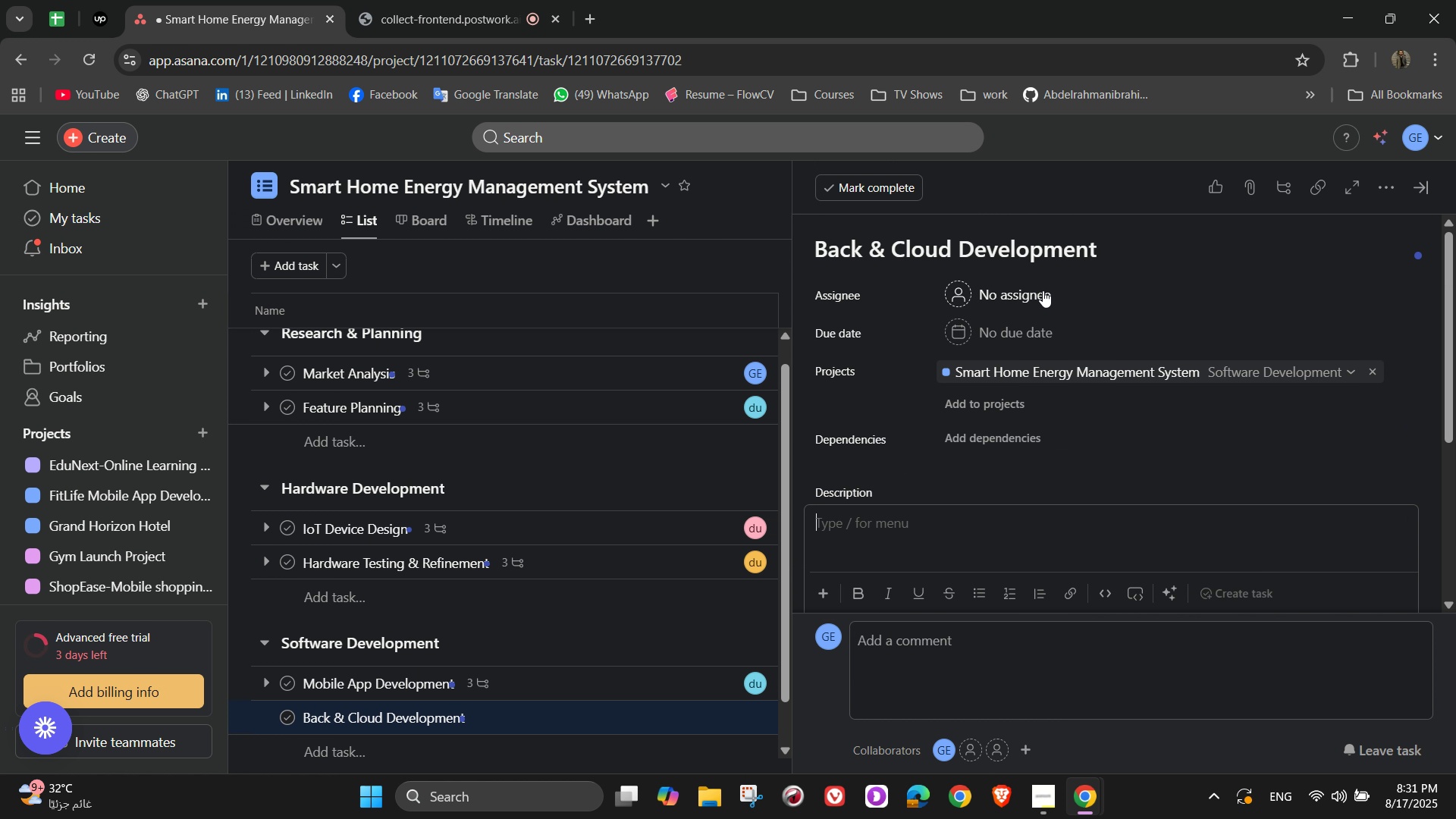 
left_click([1006, 304])
 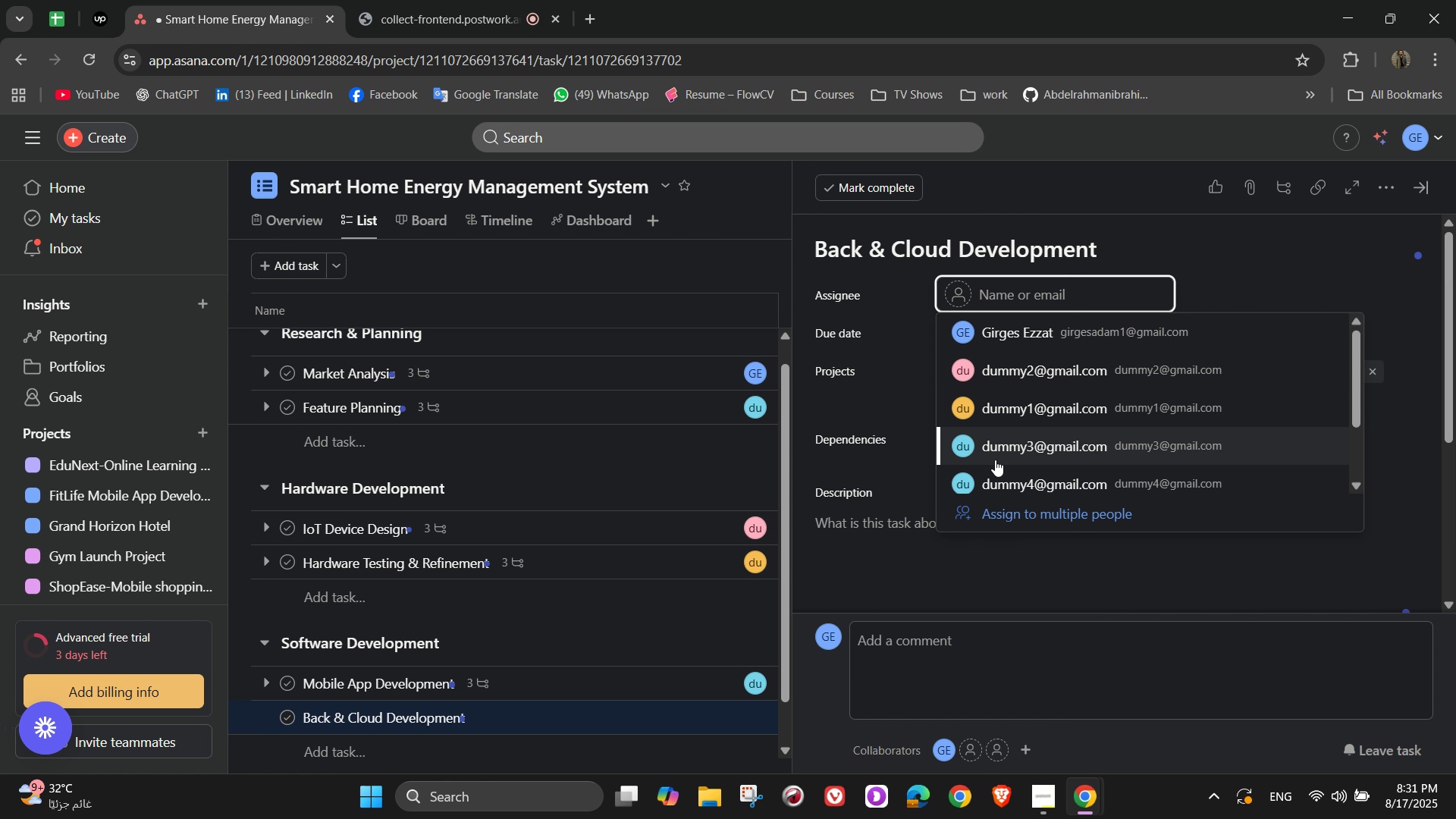 
left_click([1000, 480])
 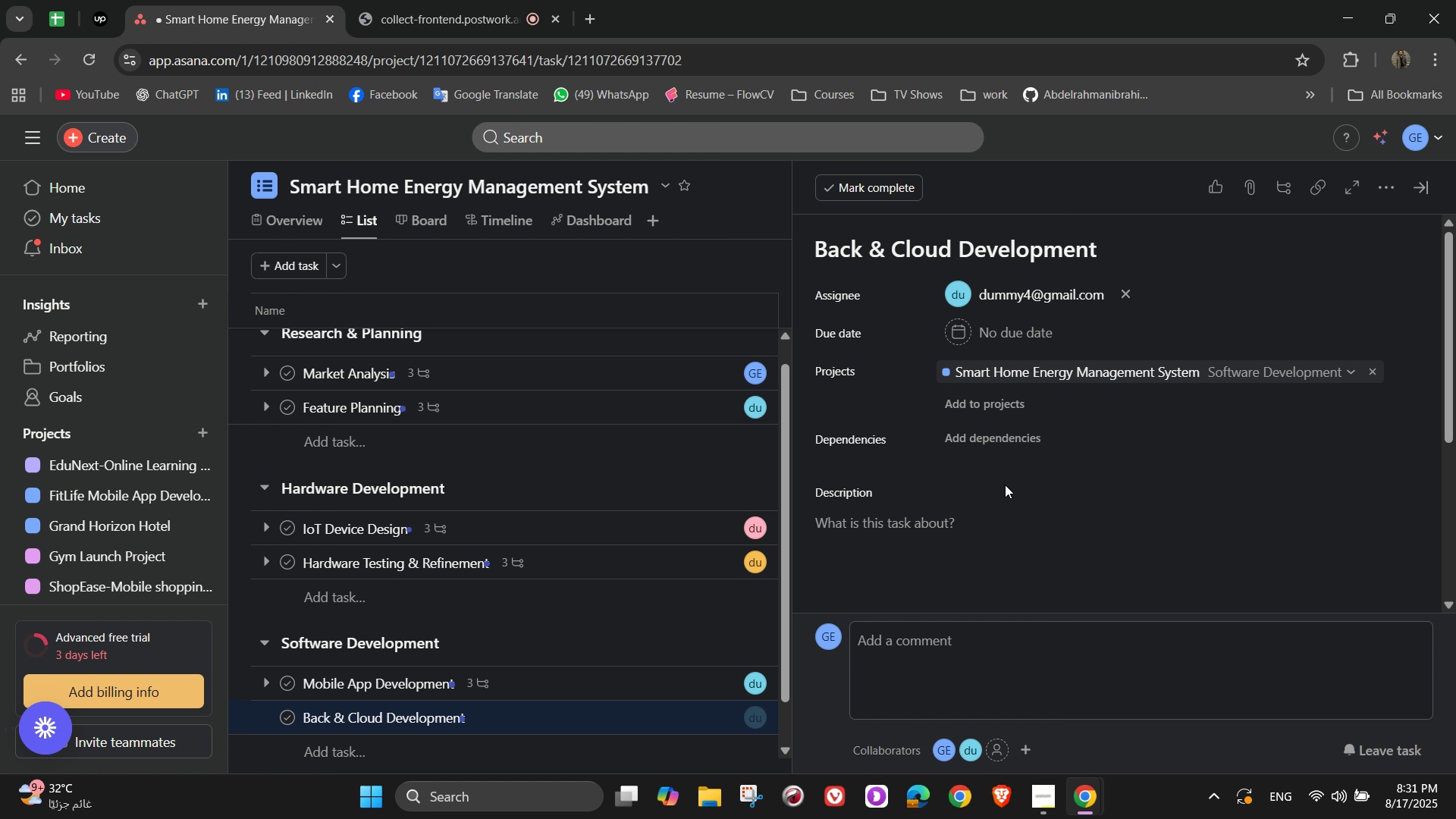 
scroll: coordinate [1030, 503], scroll_direction: down, amount: 2.0
 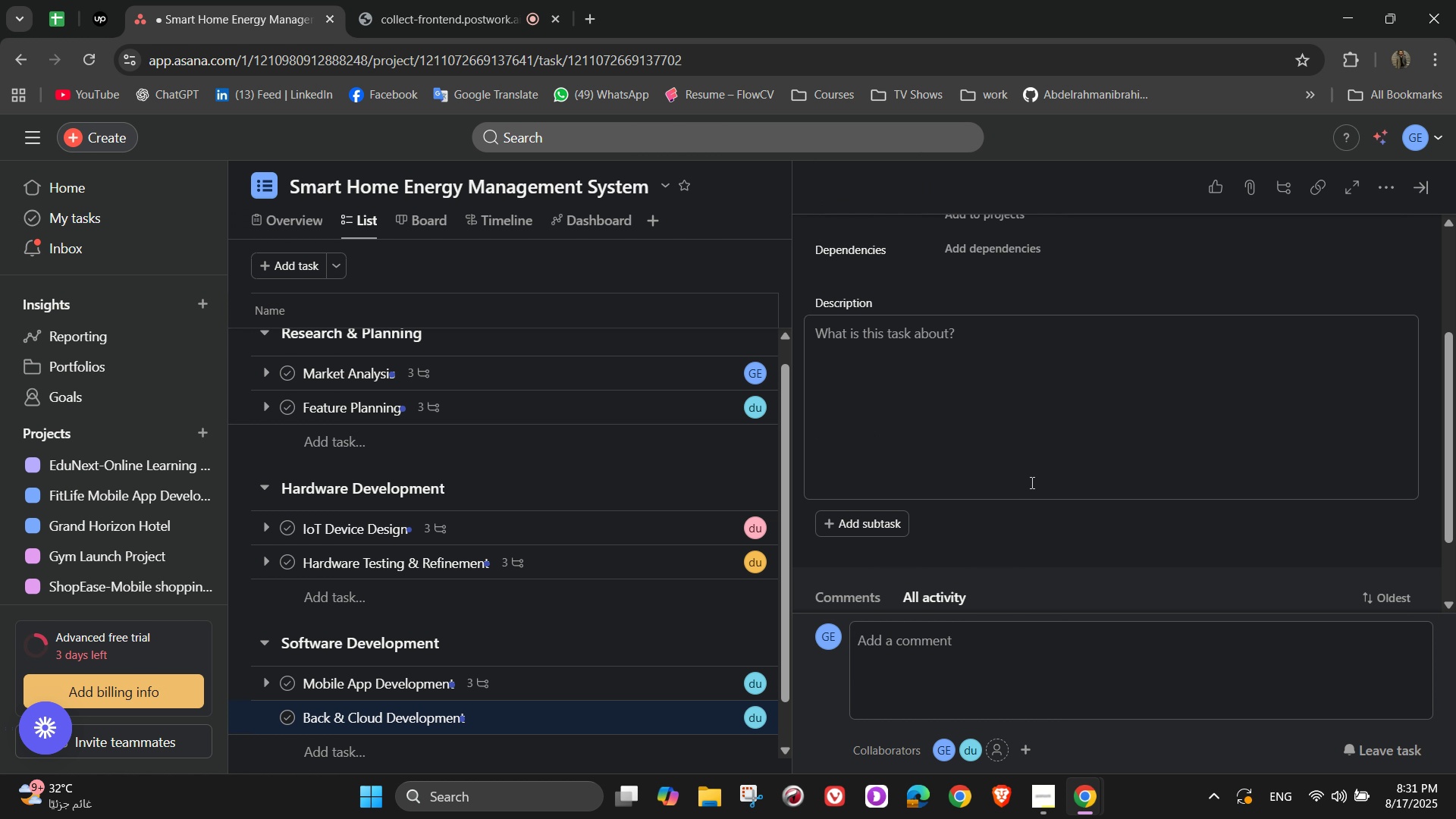 
left_click([1028, 428])
 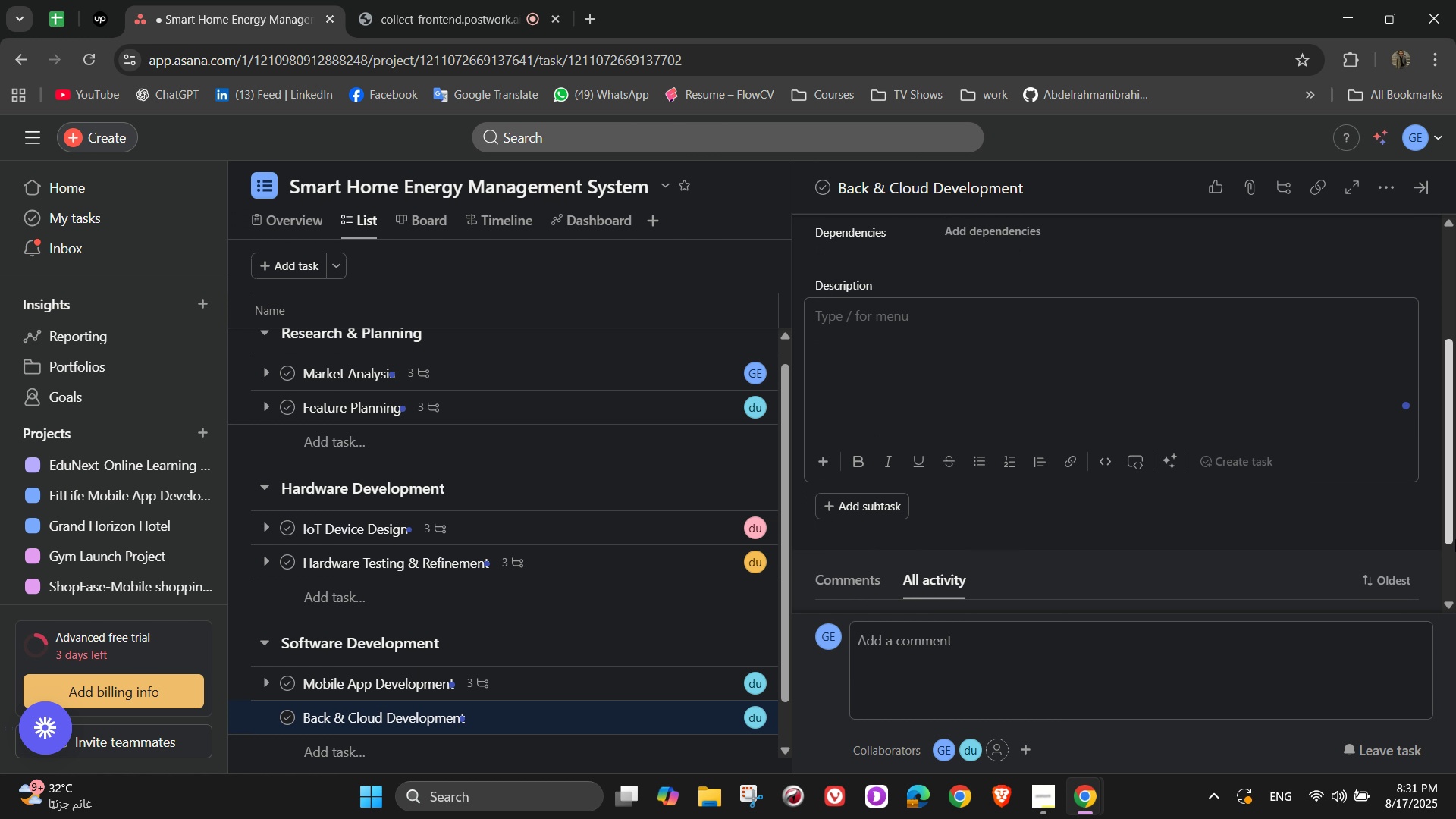 
type(Develop a seci)
key(Backspace)
type(ure and scalable bacj)
key(Backspace)
type(kend system that manages data from thousands)
 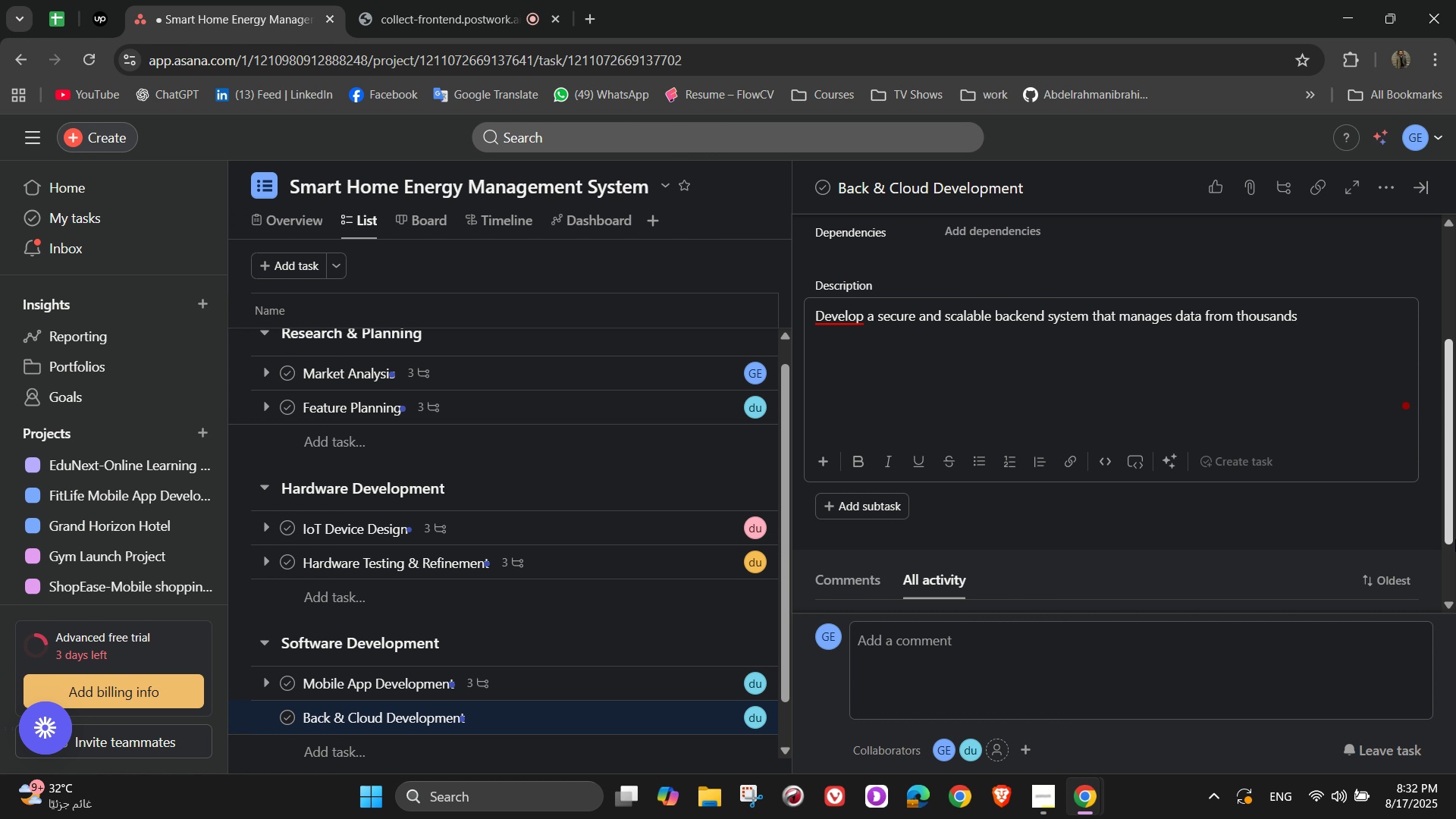 
wait(7.65)
 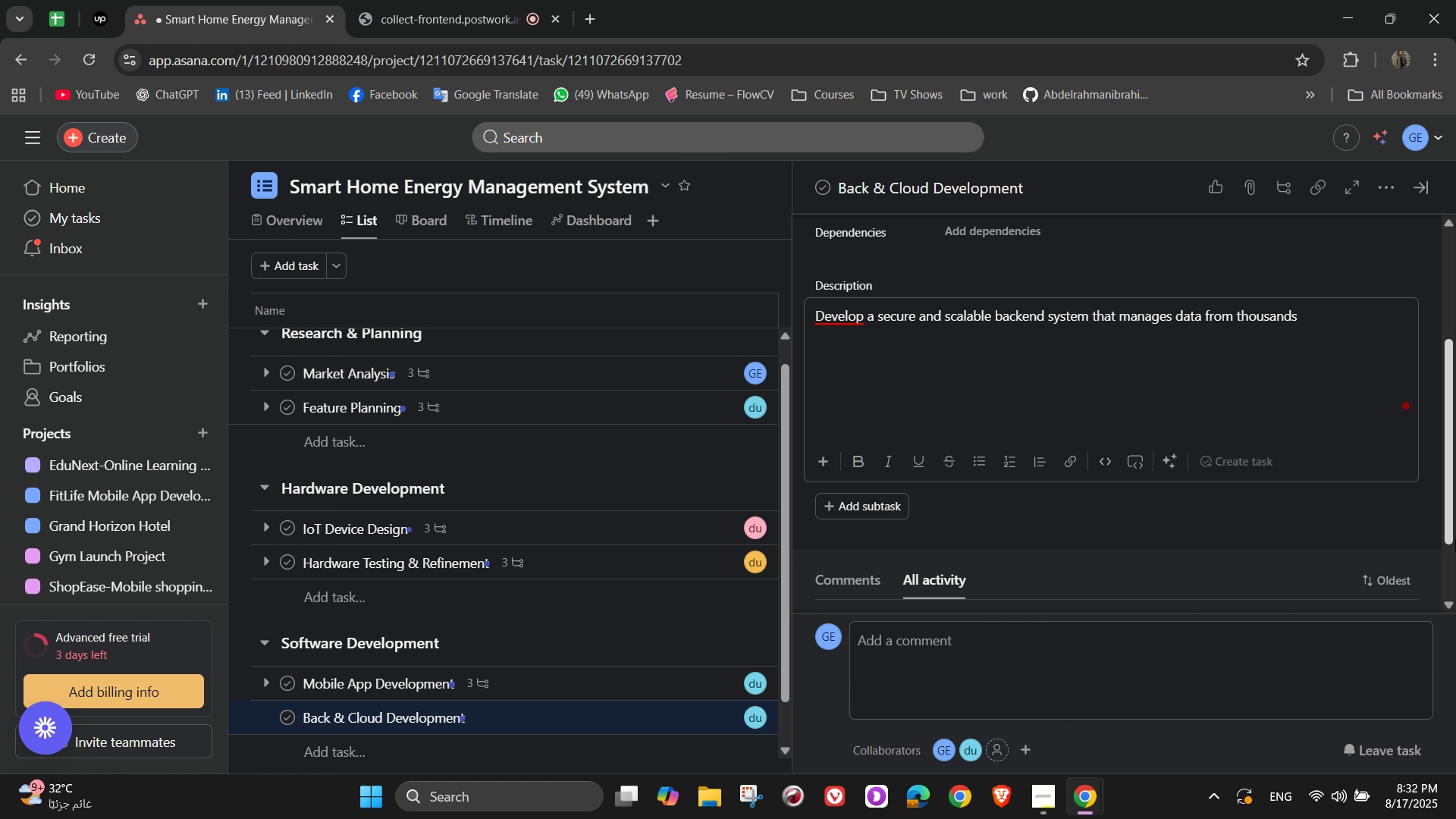 
type( of IoT devices)
 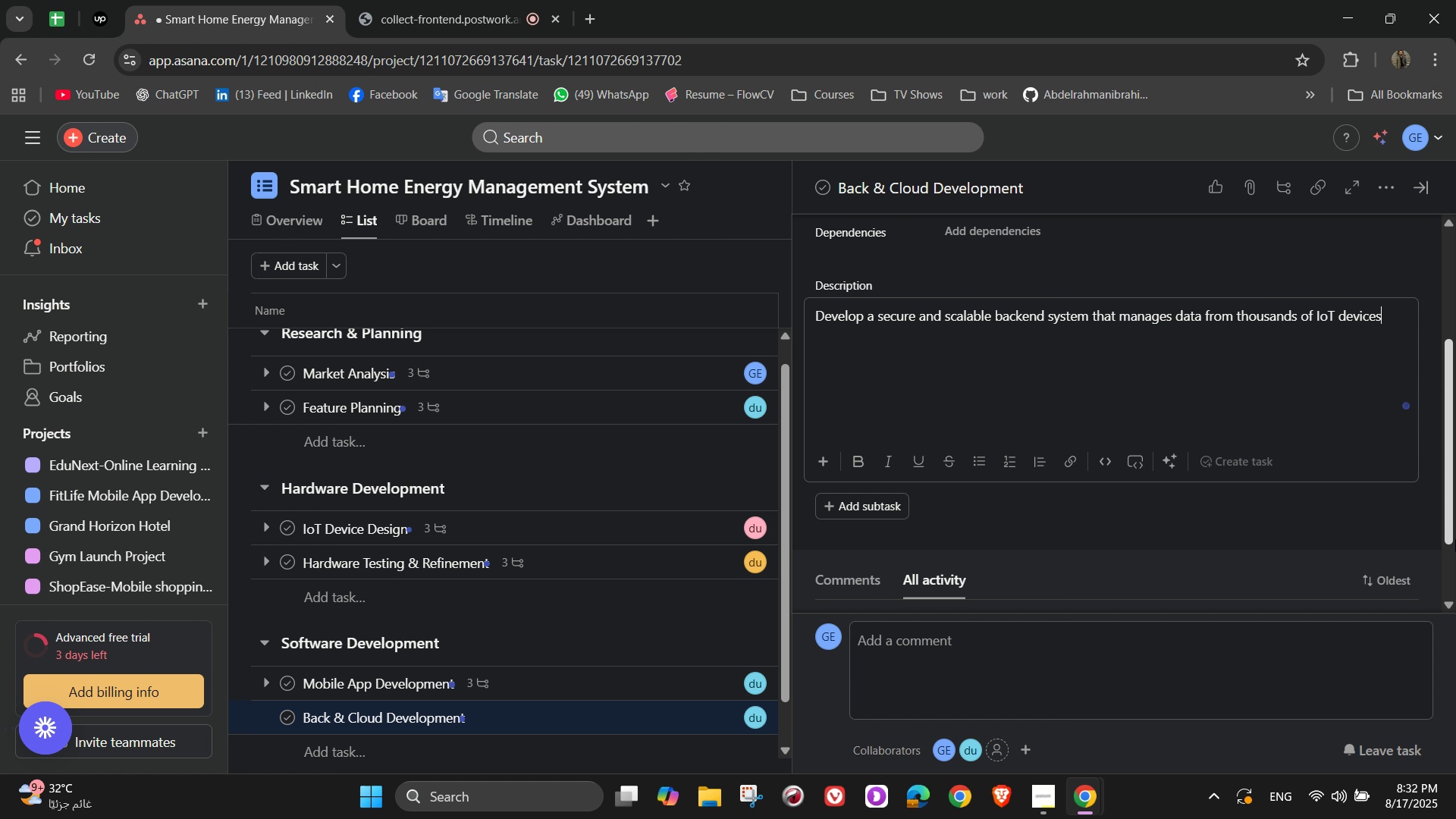 
key(NumpadDecimal)
 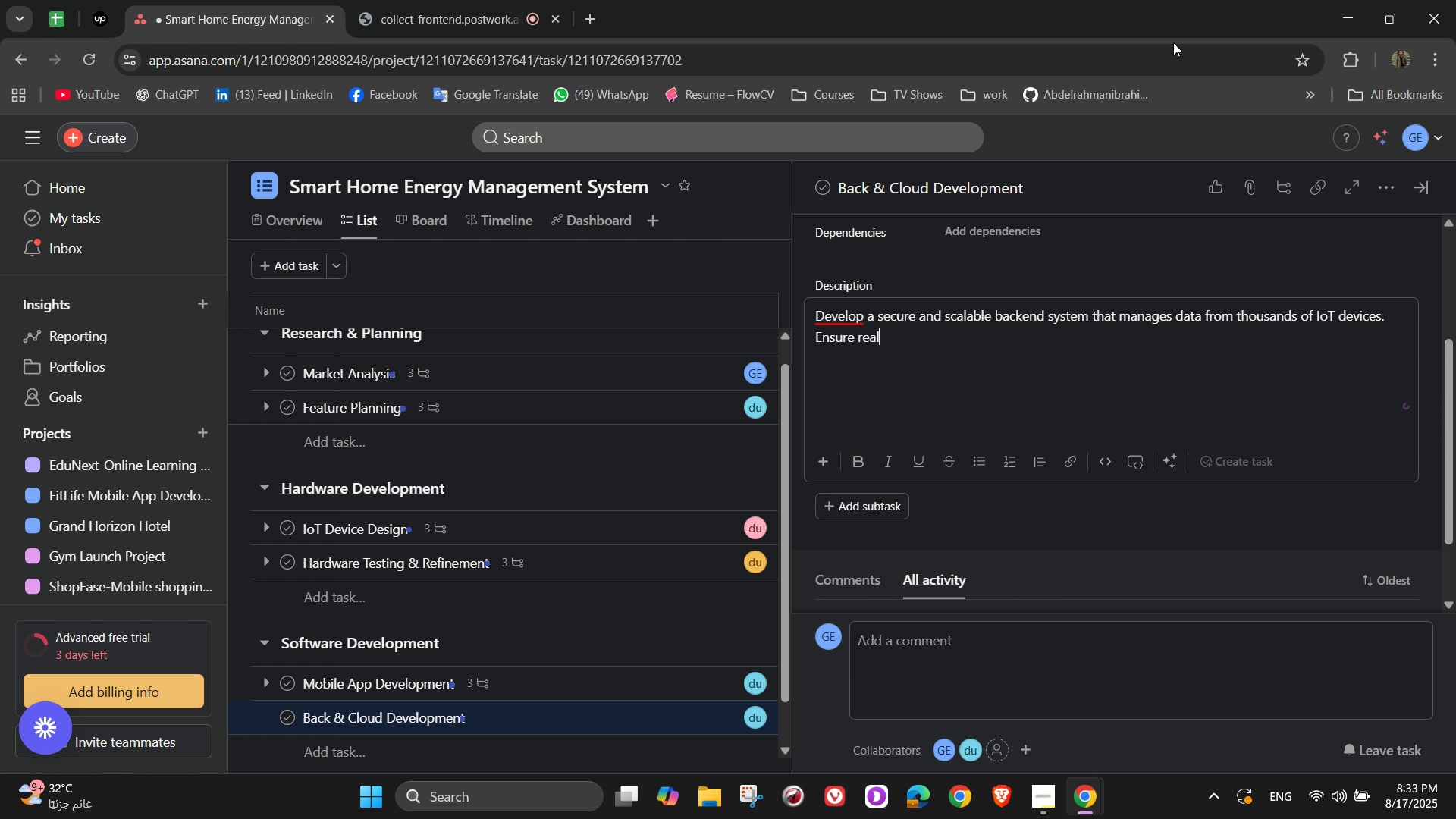 
wait(25.84)
 